 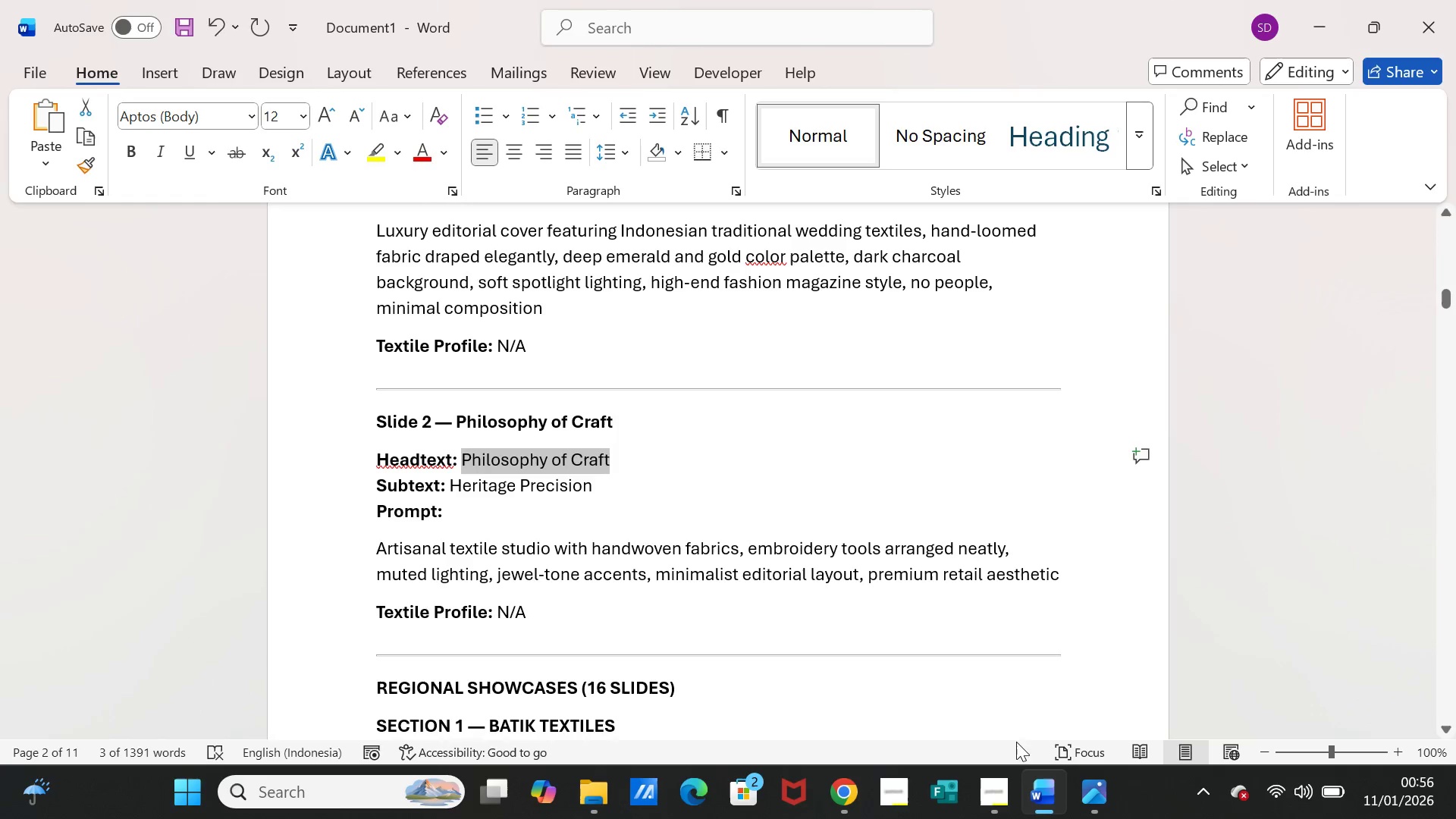 
scroll: coordinate [539, 521], scroll_direction: down, amount: 2.0
 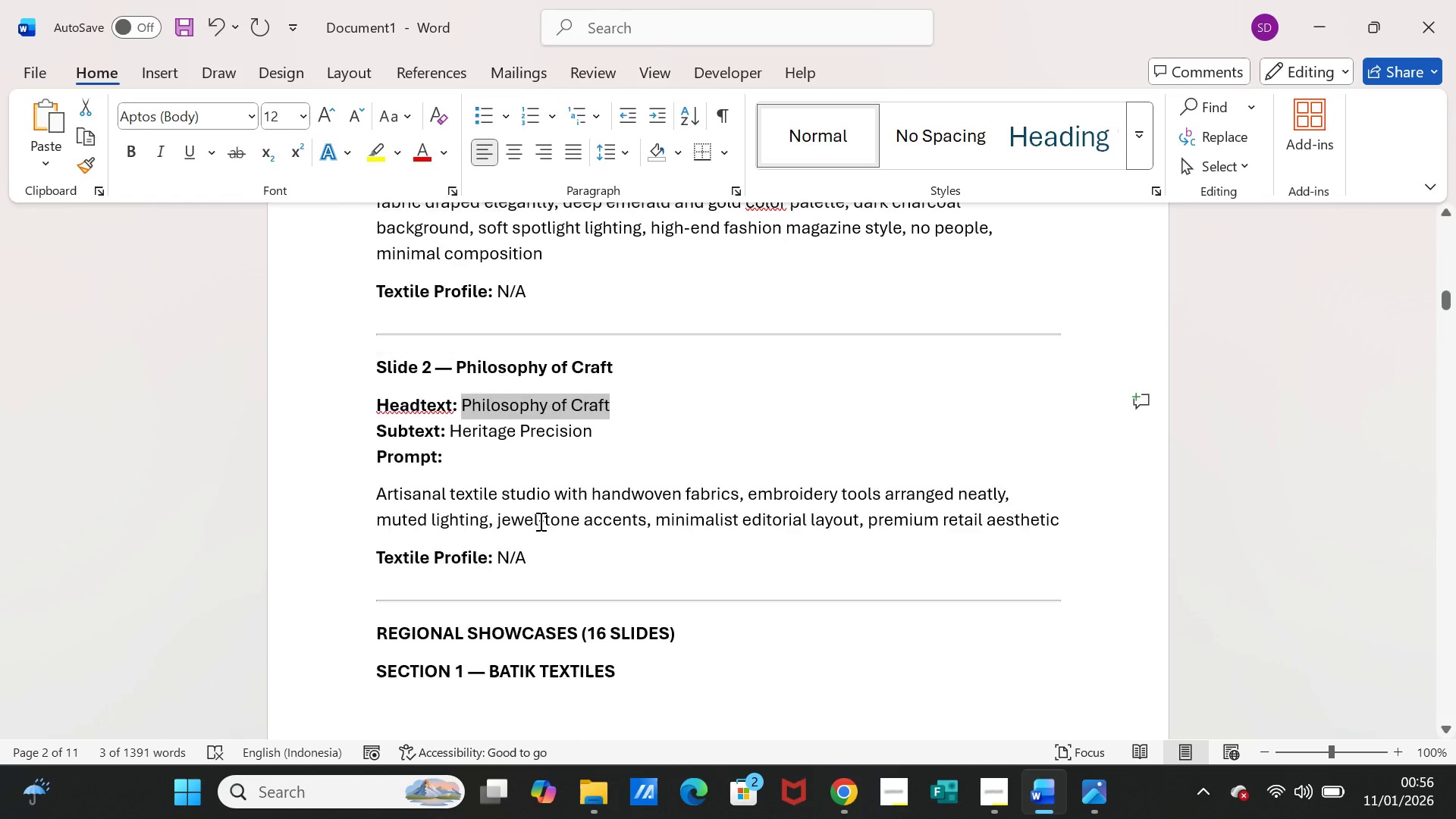 
scroll: coordinate [539, 521], scroll_direction: up, amount: 1.0
 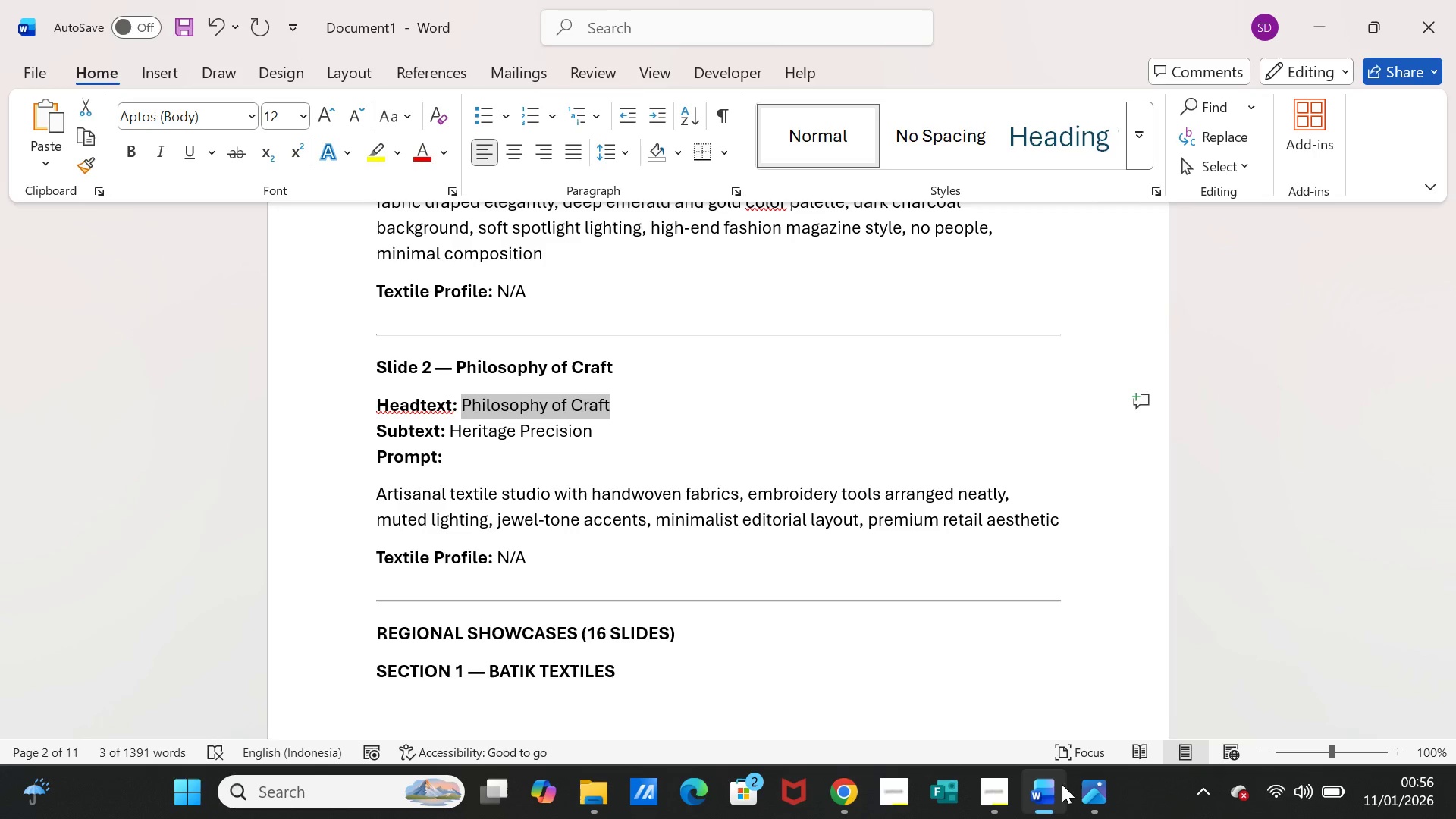 
left_click([1037, 786])
 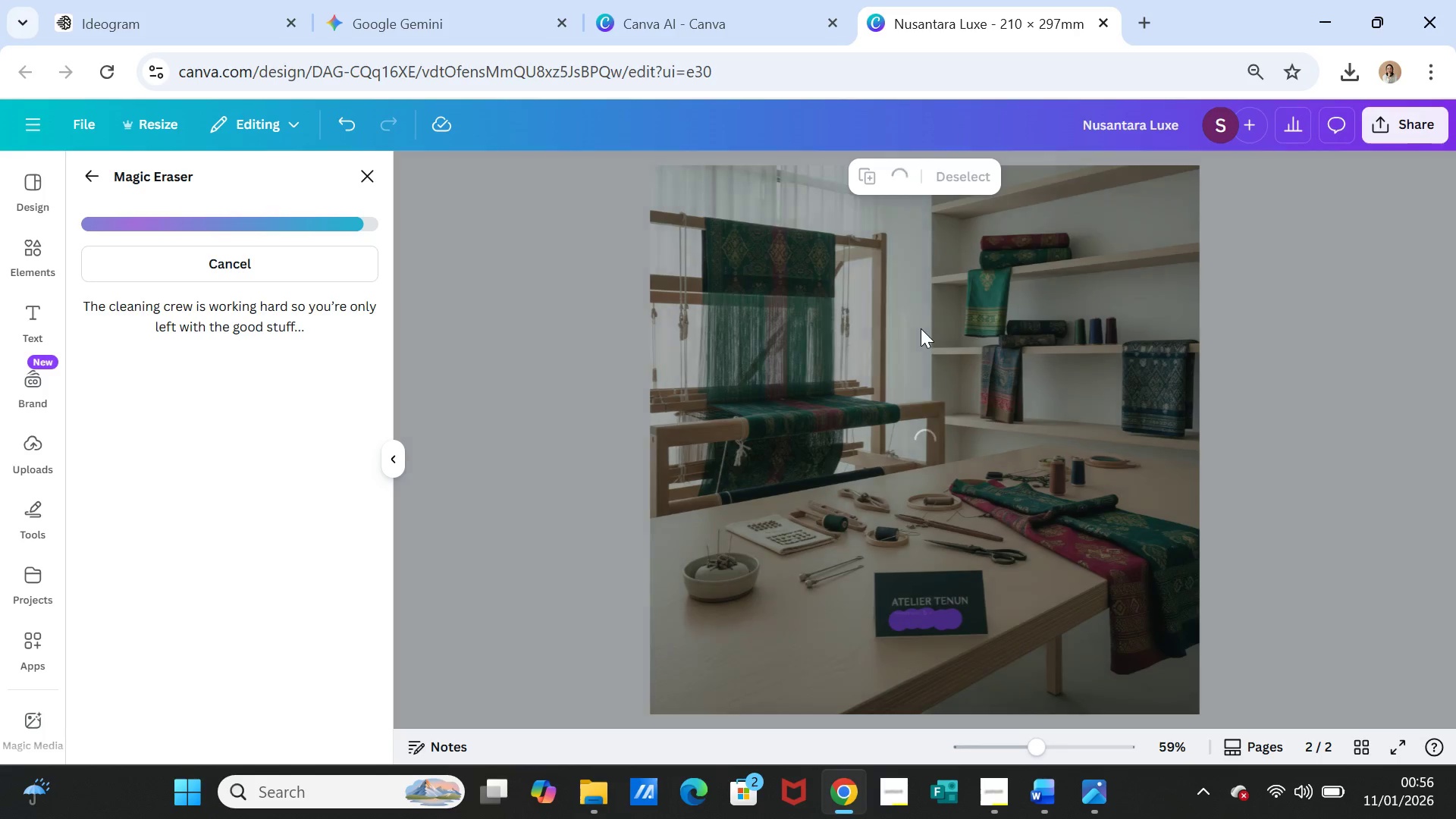 
wait(9.25)
 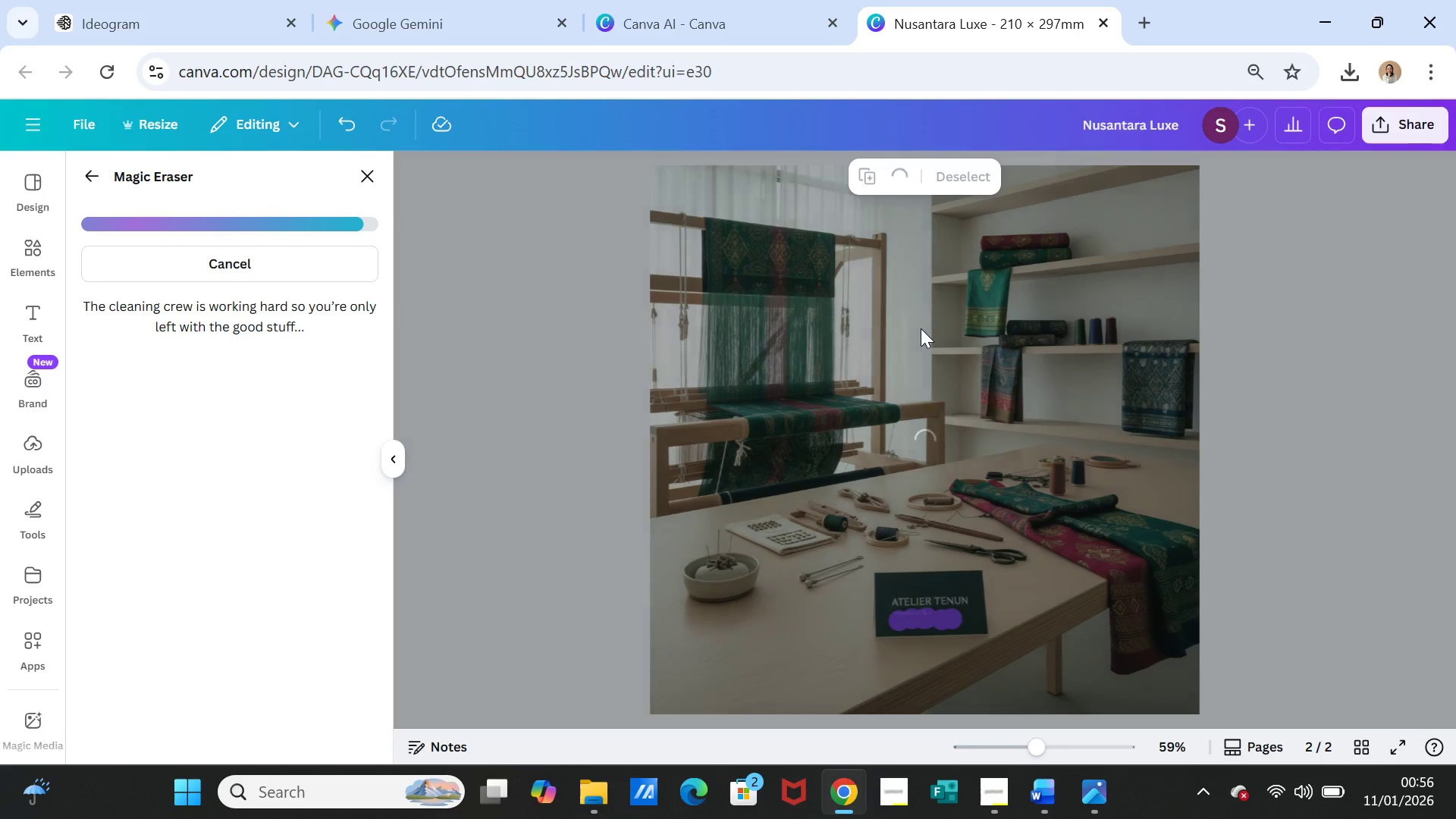 
left_click([336, 263])
 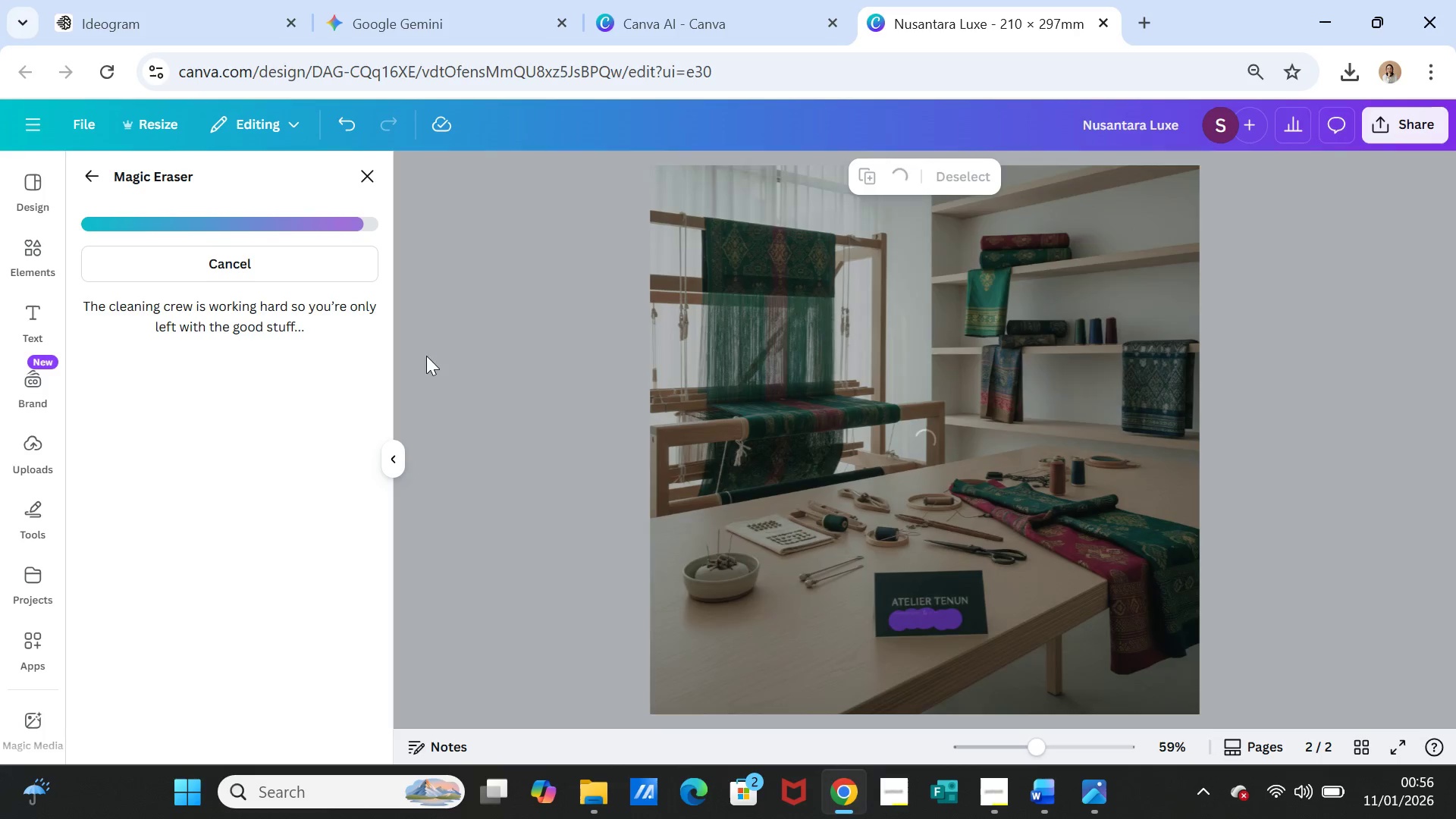 
wait(7.38)
 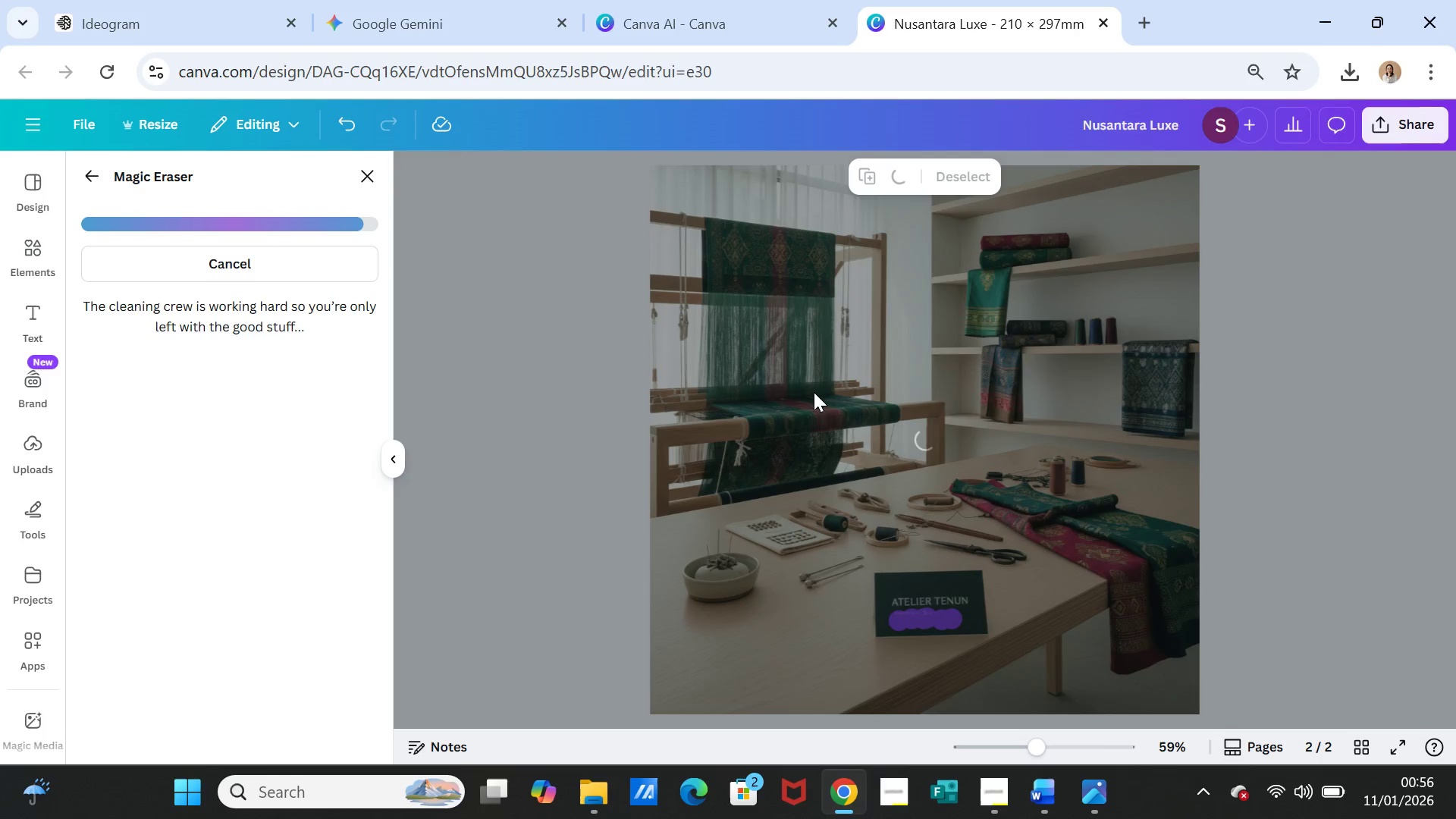 
left_click([365, 179])
 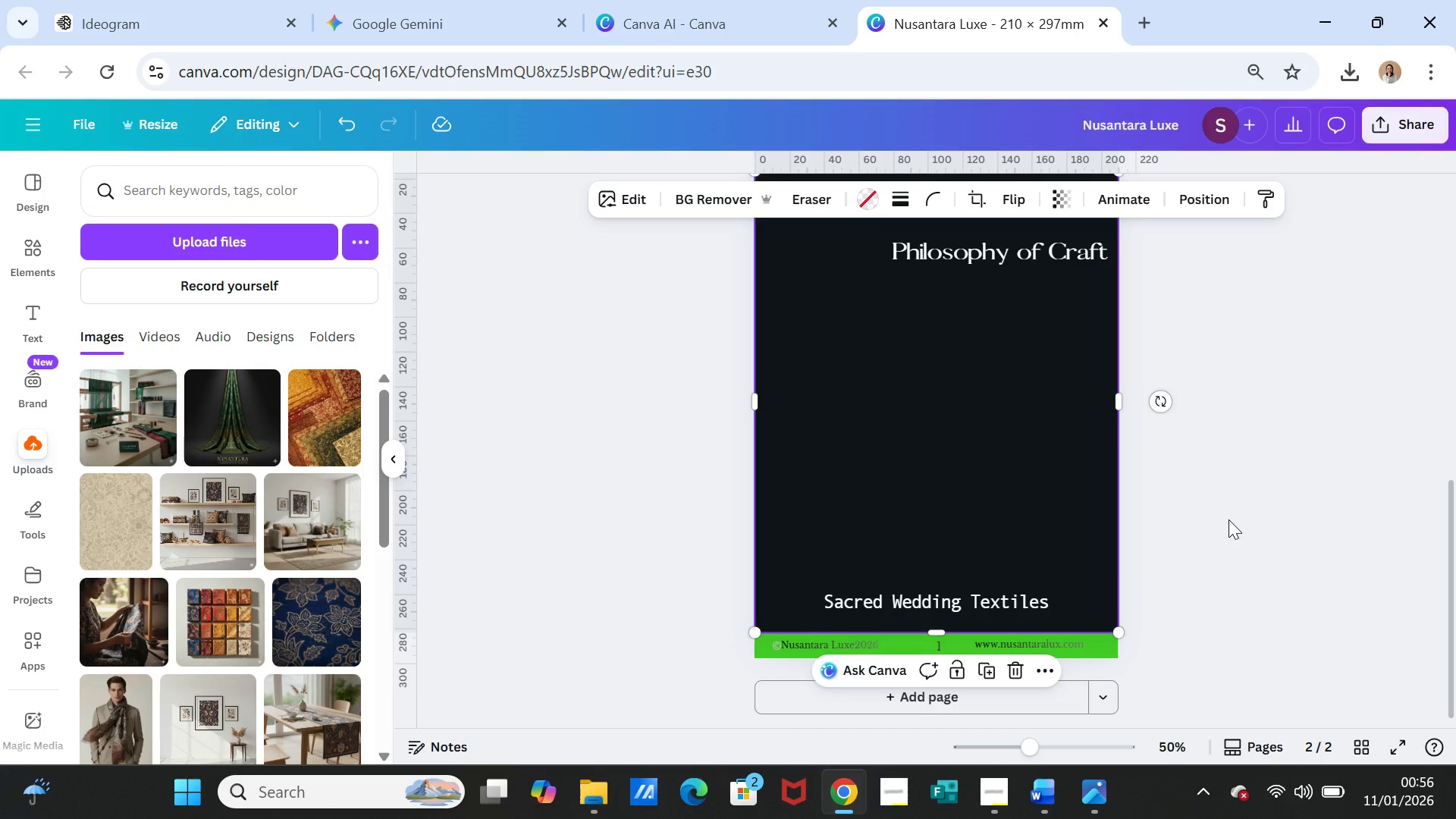 
left_click([1226, 519])
 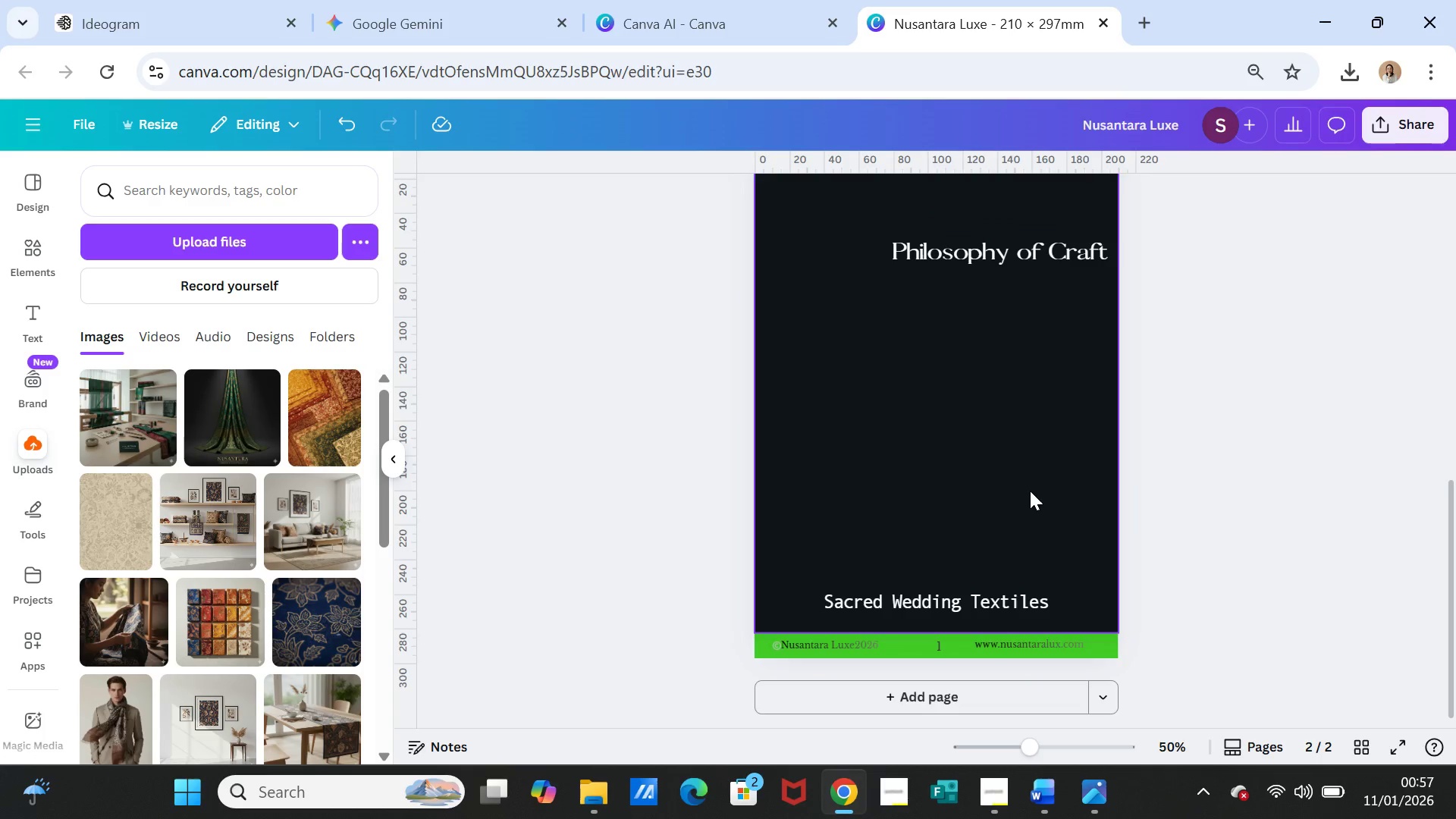 
left_click([1029, 490])
 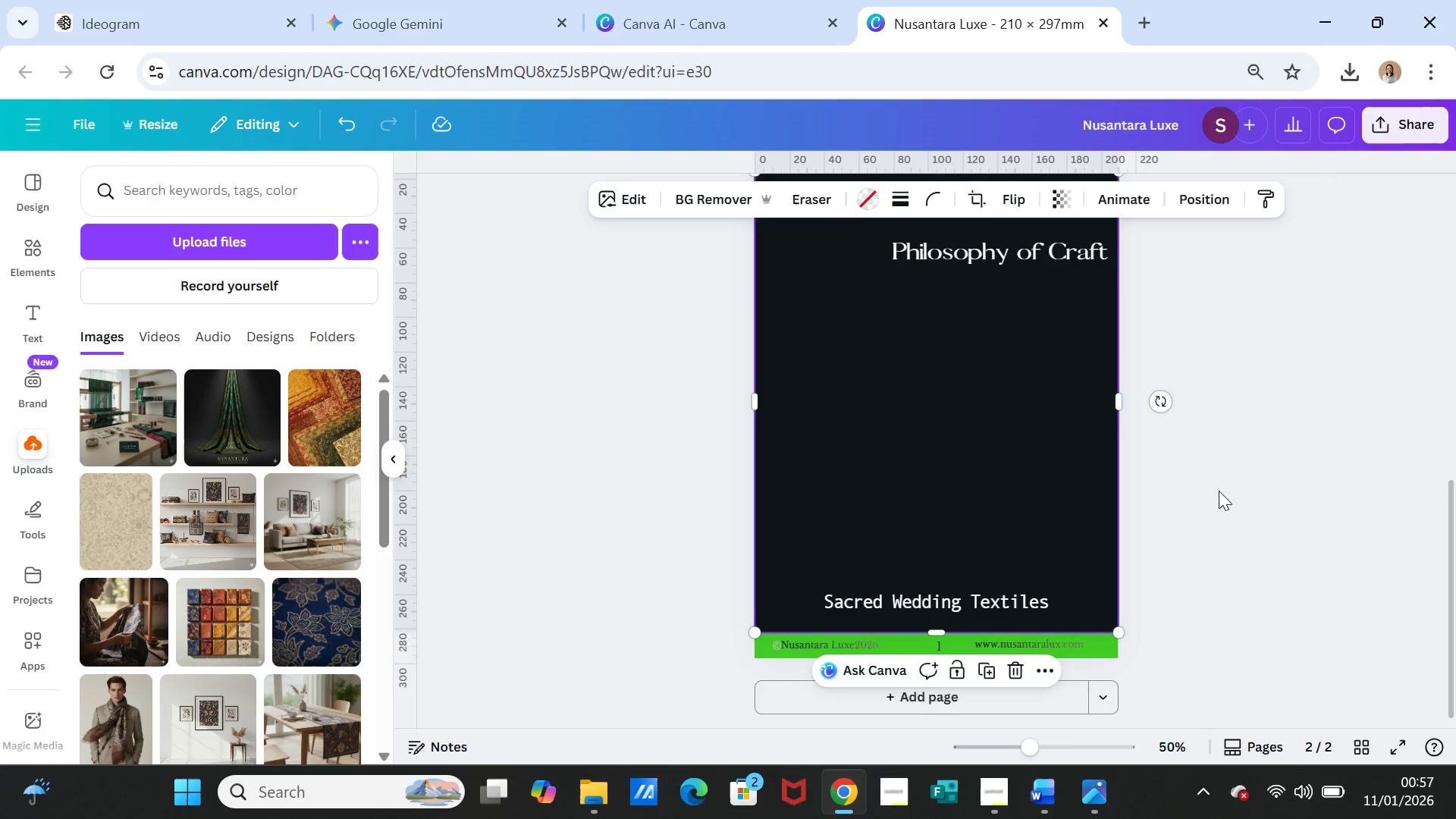 
scroll: coordinate [1218, 492], scroll_direction: up, amount: 2.0
 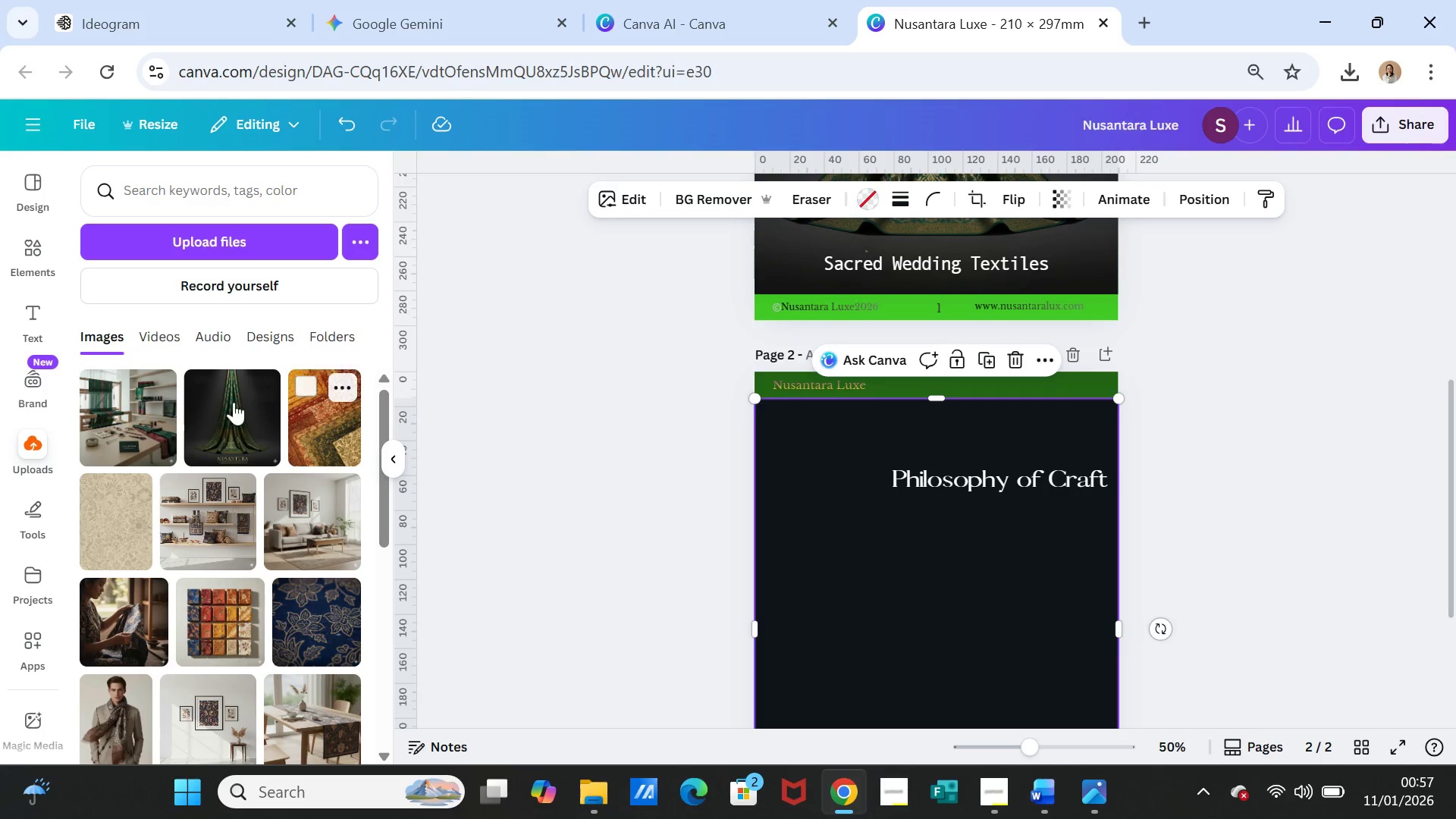 
left_click([120, 419])
 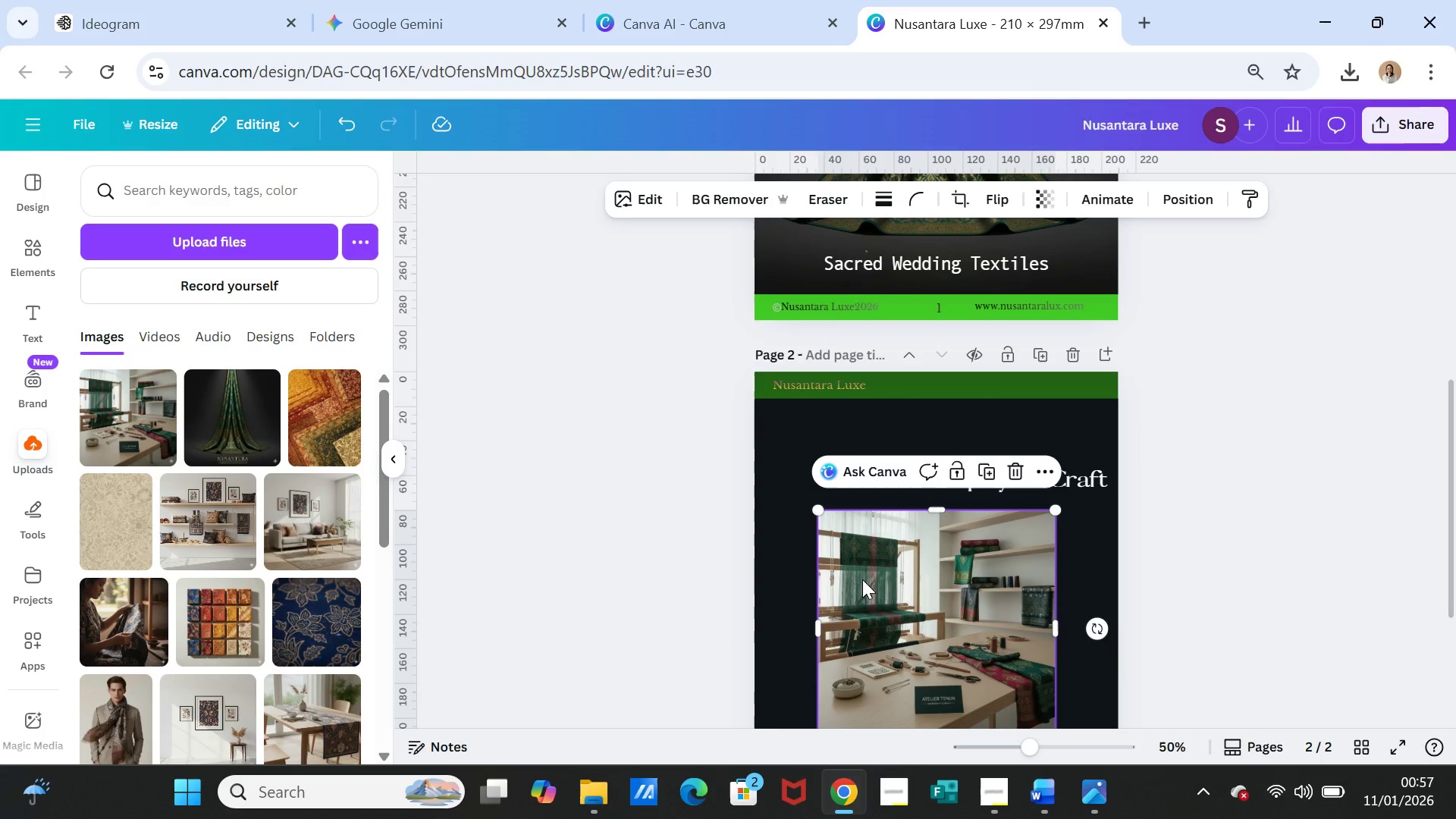 
left_click_drag(start_coordinate=[883, 588], to_coordinate=[883, 573])
 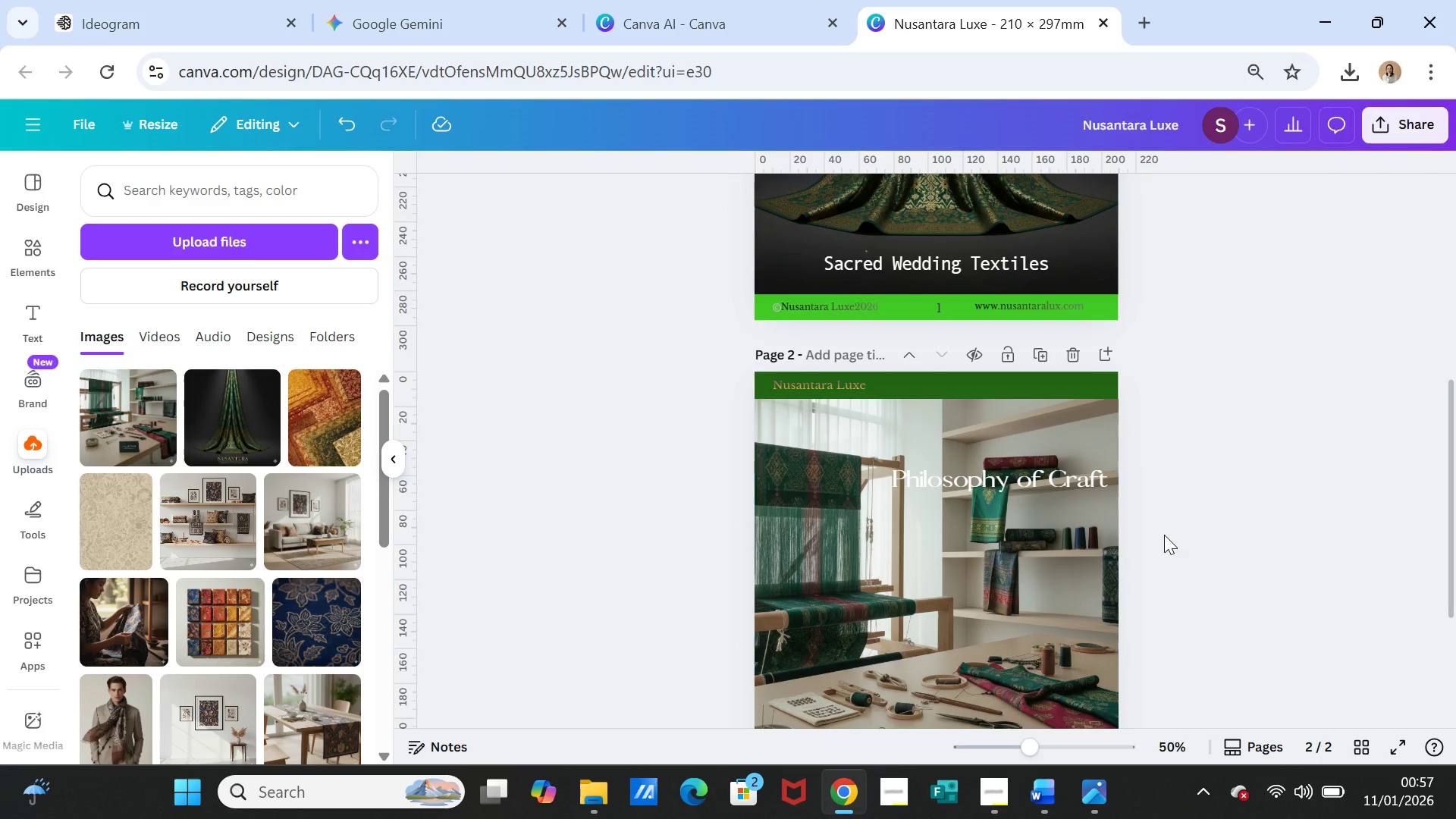 
left_click([1164, 535])
 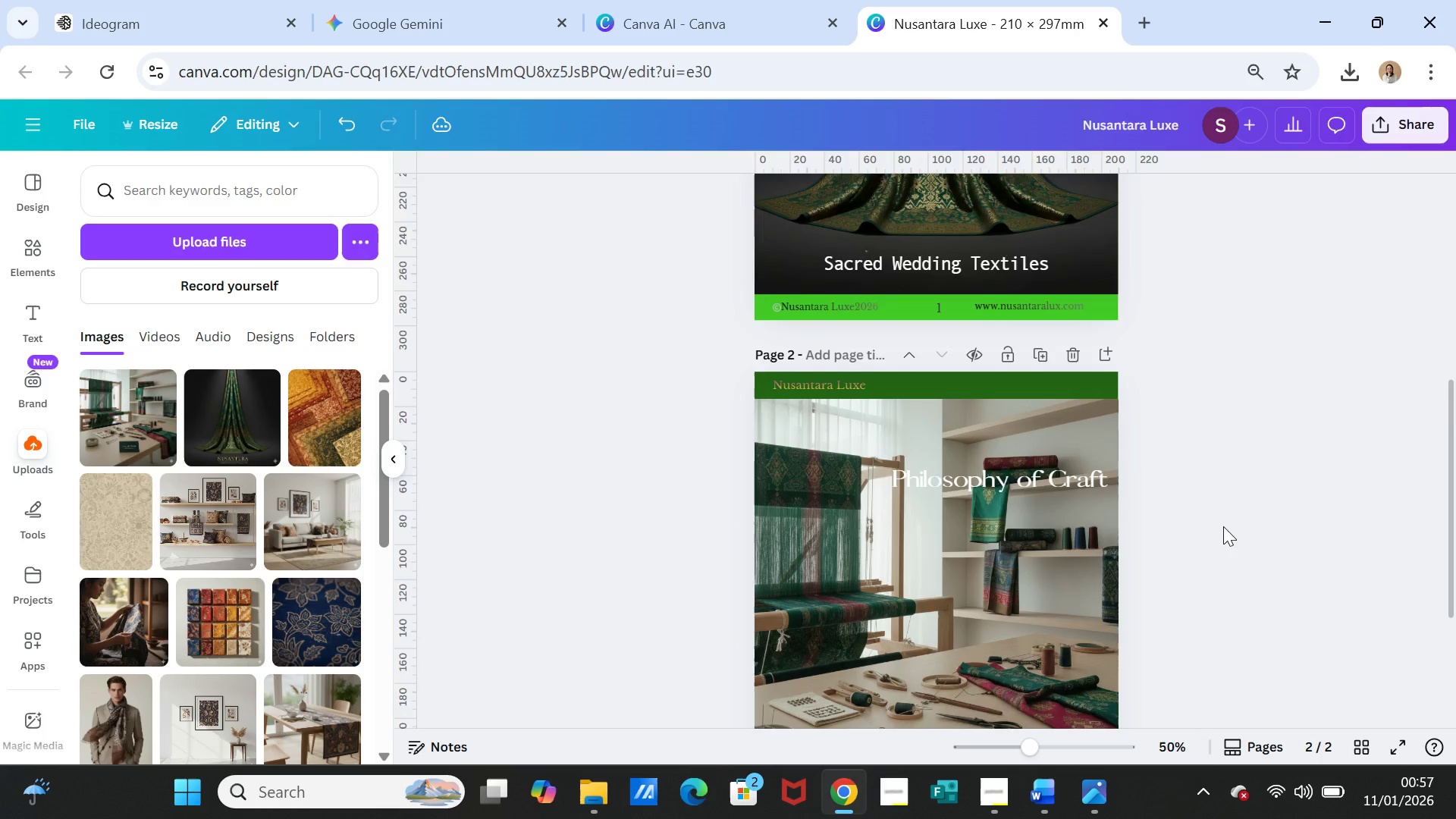 
scroll: coordinate [1245, 491], scroll_direction: down, amount: 2.0
 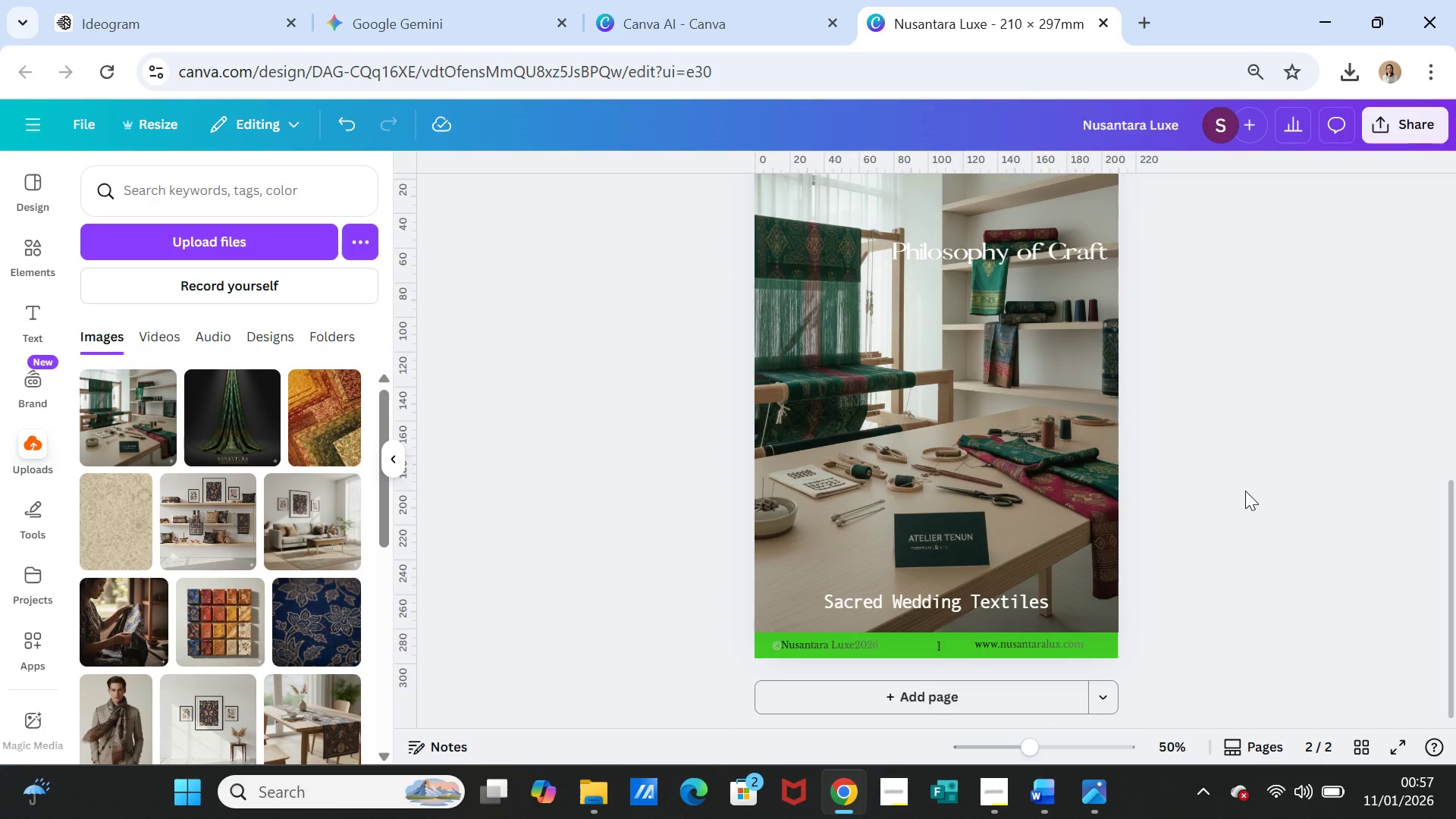 
scroll: coordinate [1245, 491], scroll_direction: up, amount: 1.0
 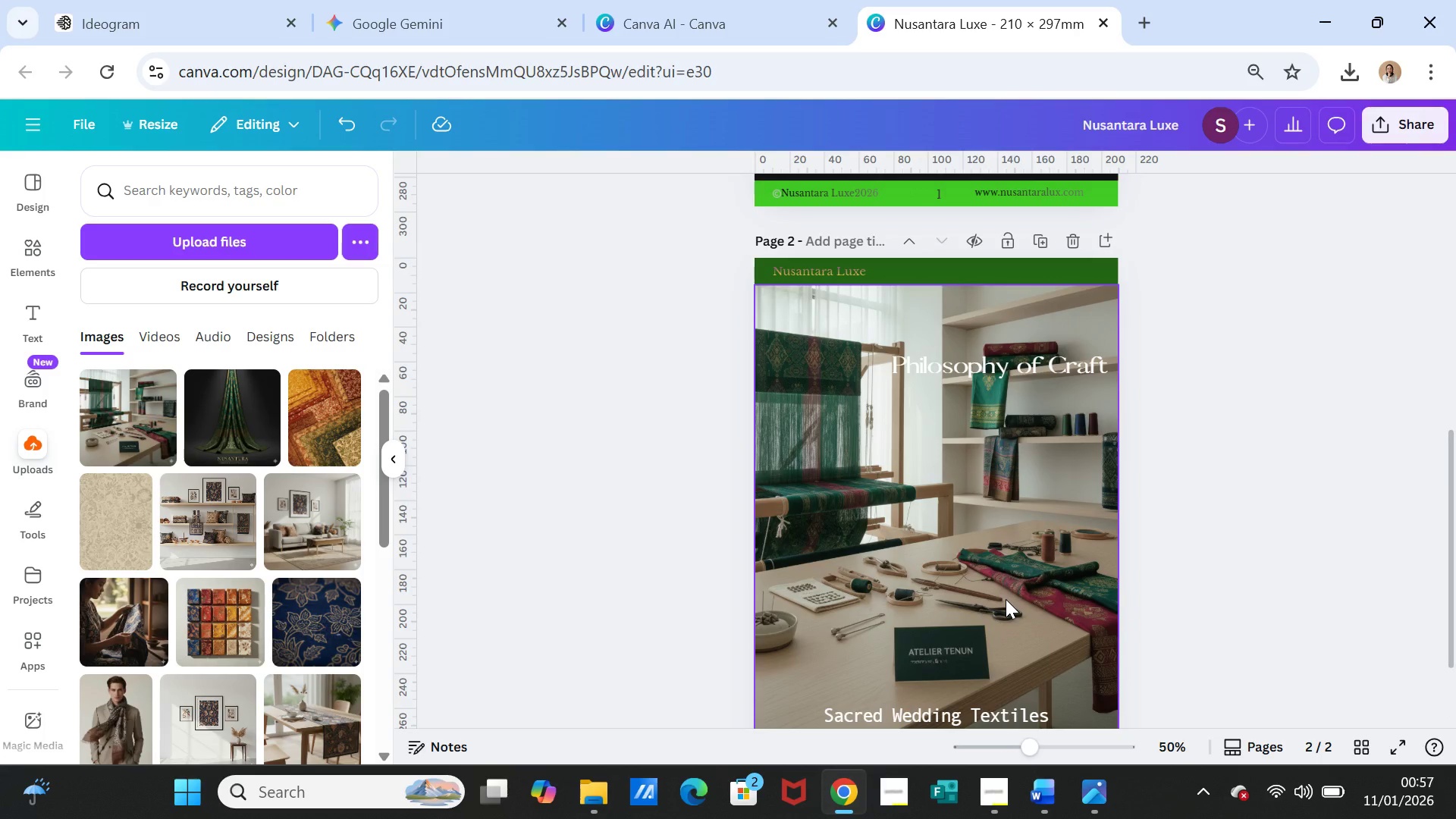 
wait(5.18)
 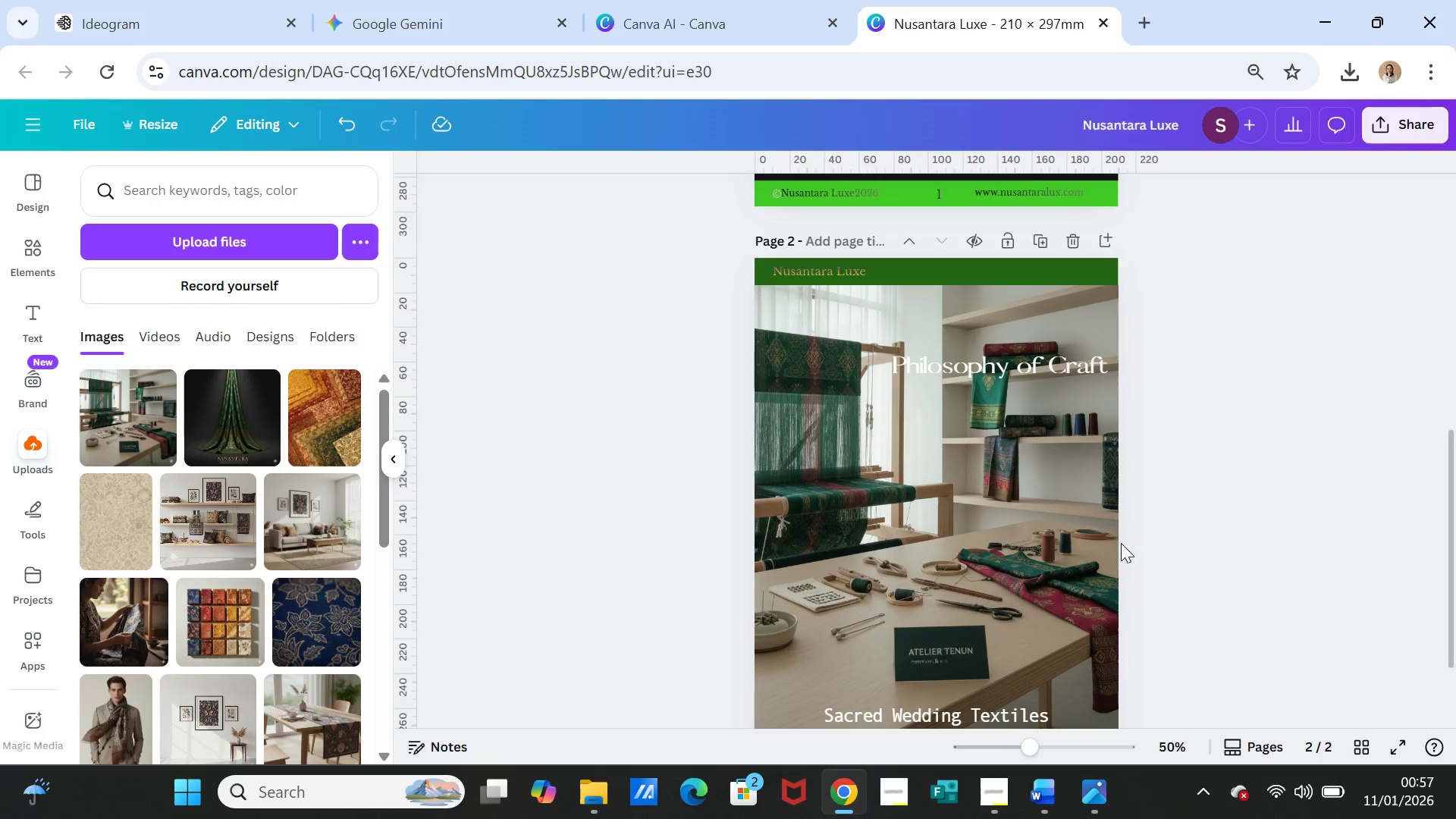 
left_click([1201, 563])
 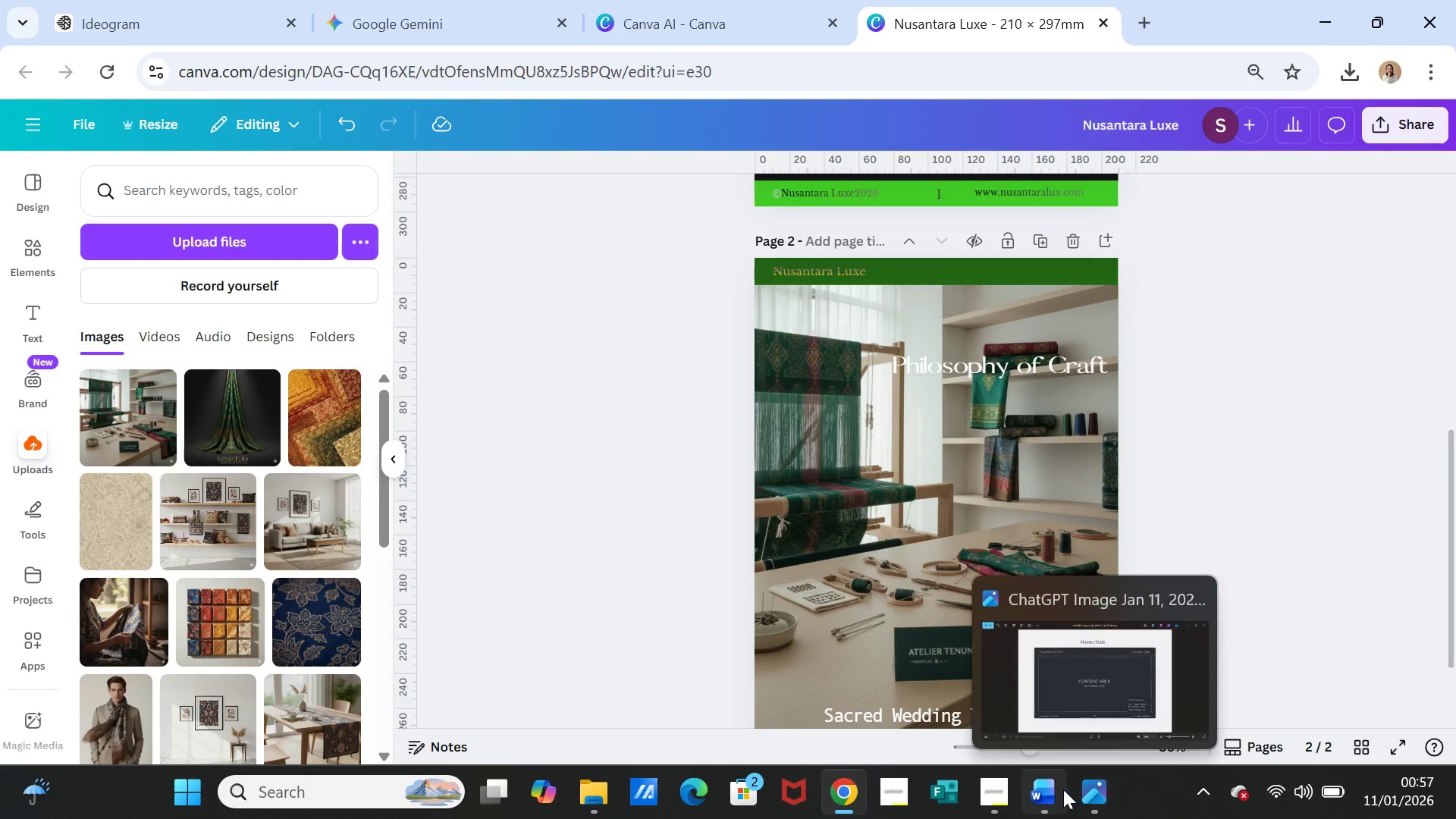 
left_click([1040, 788])
 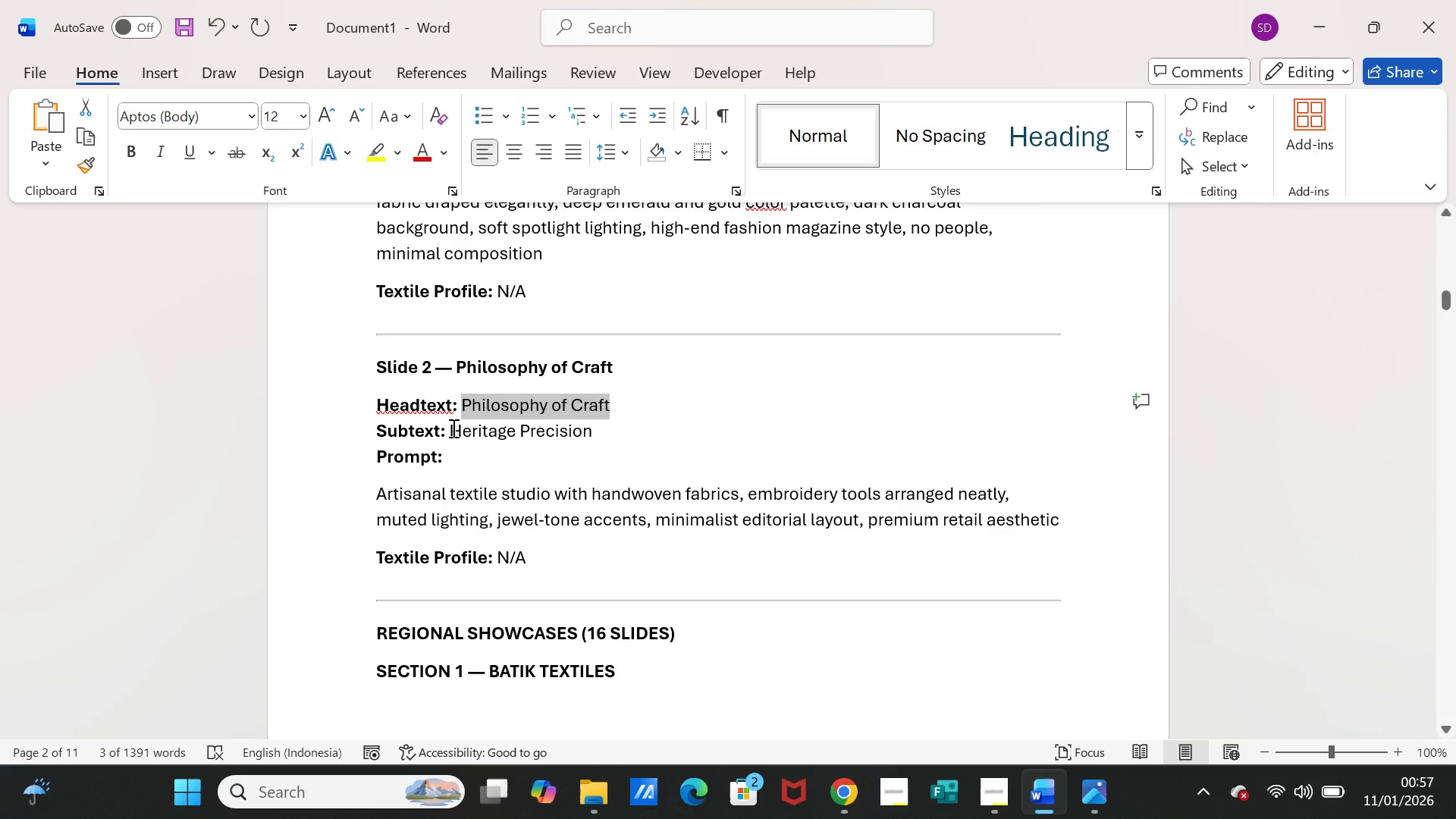 
left_click_drag(start_coordinate=[448, 427], to_coordinate=[563, 426])
 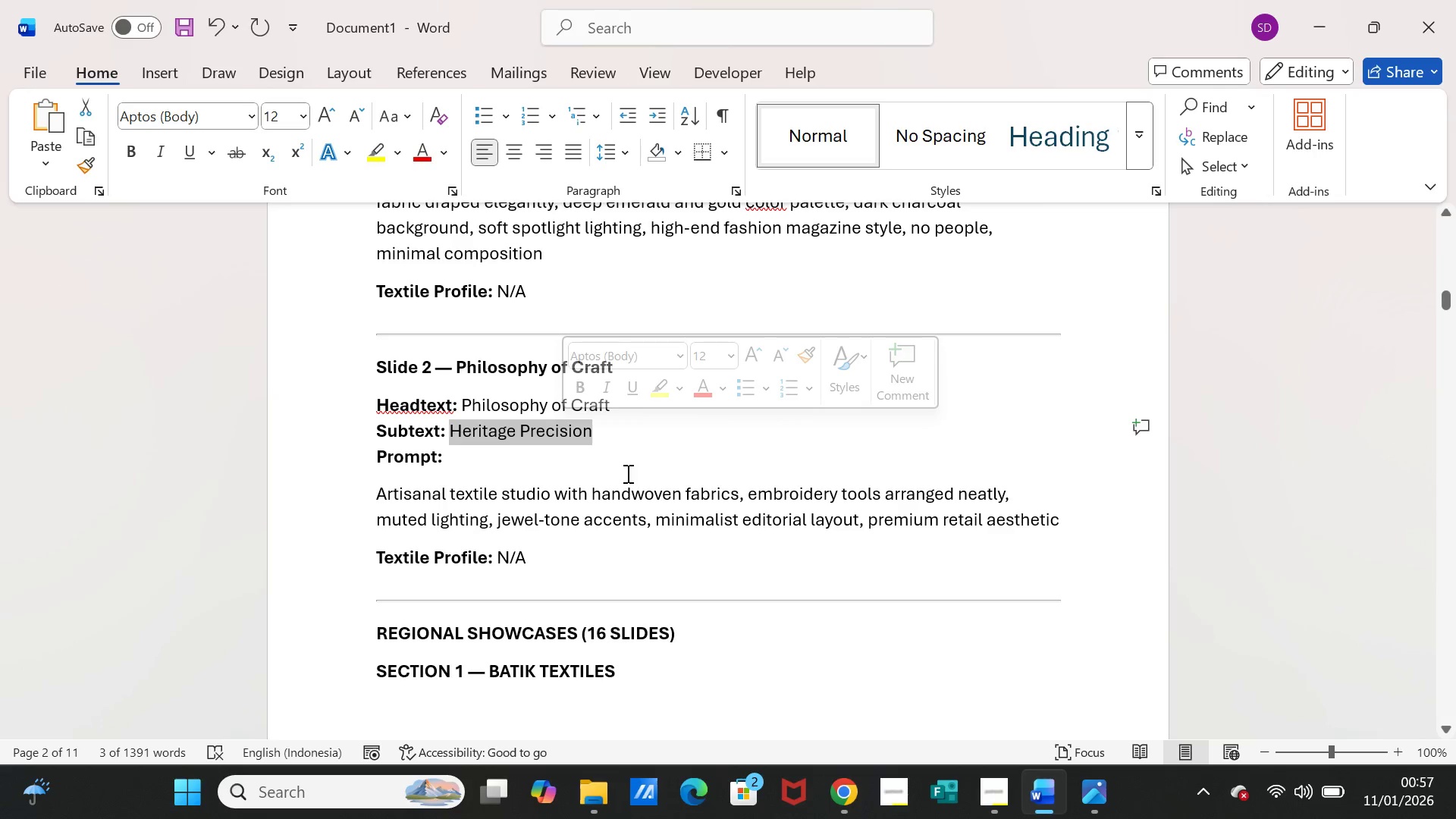 
key(Control+C)
 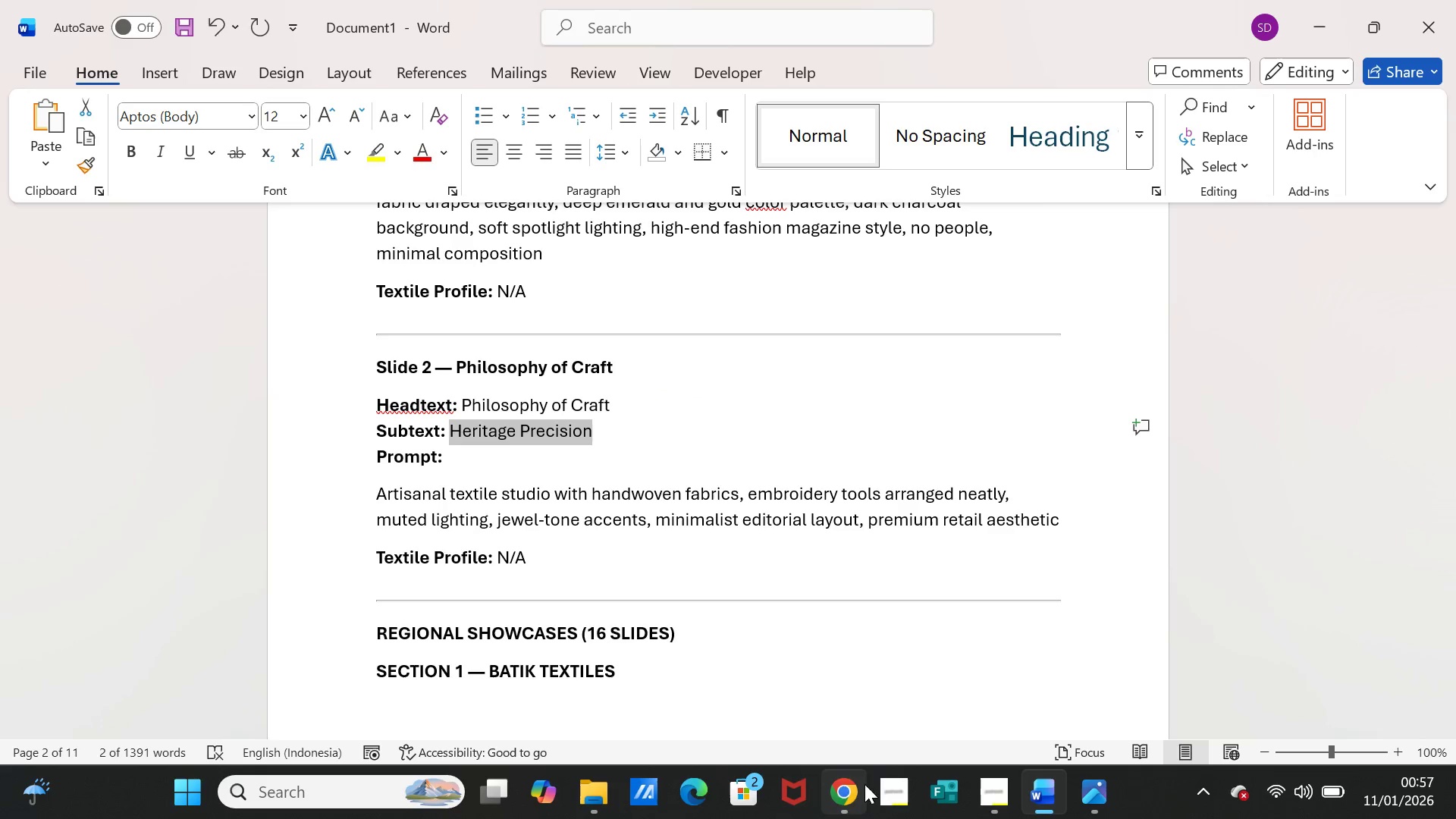 
left_click([836, 789])
 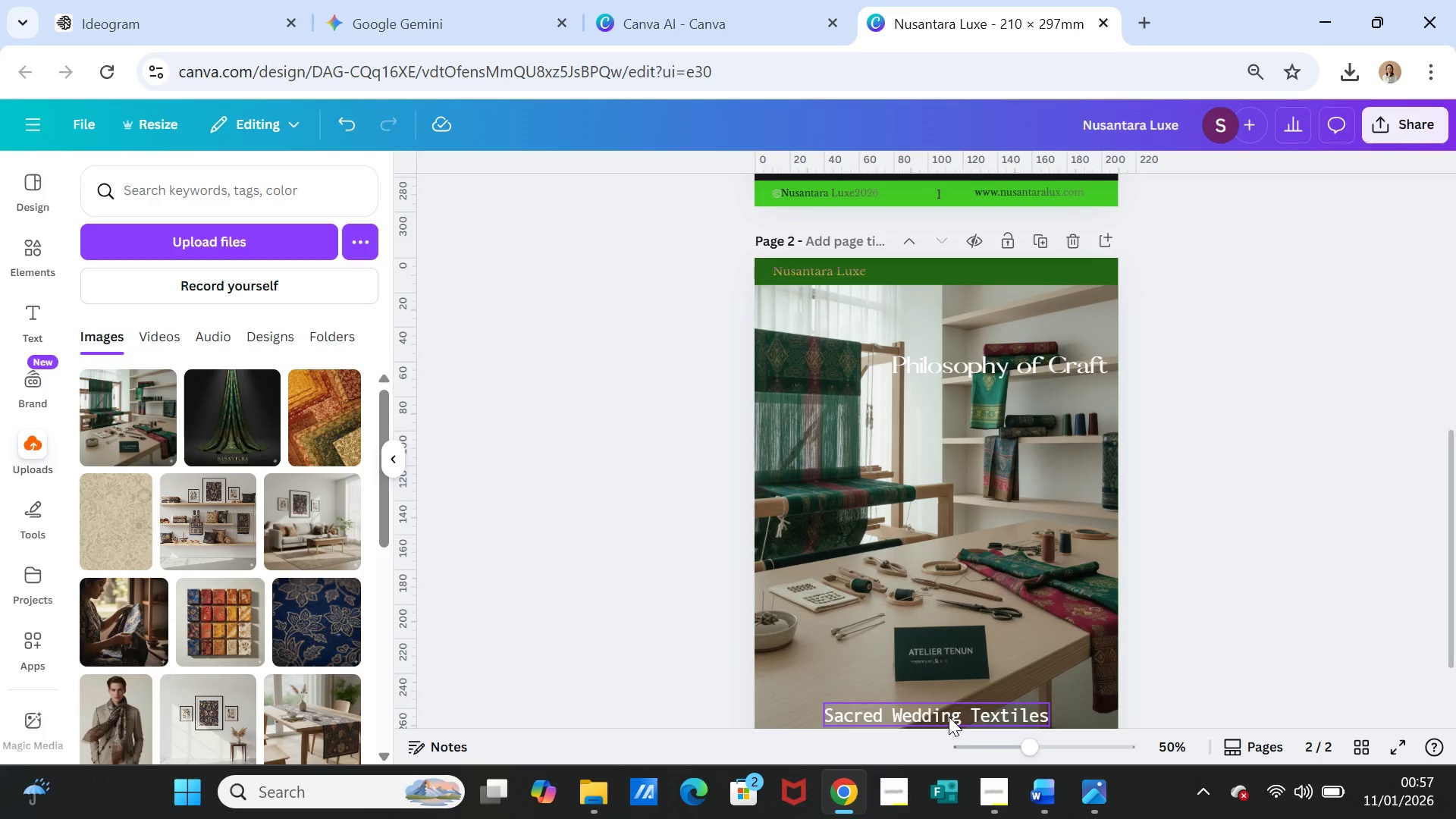 
double_click([949, 717])
 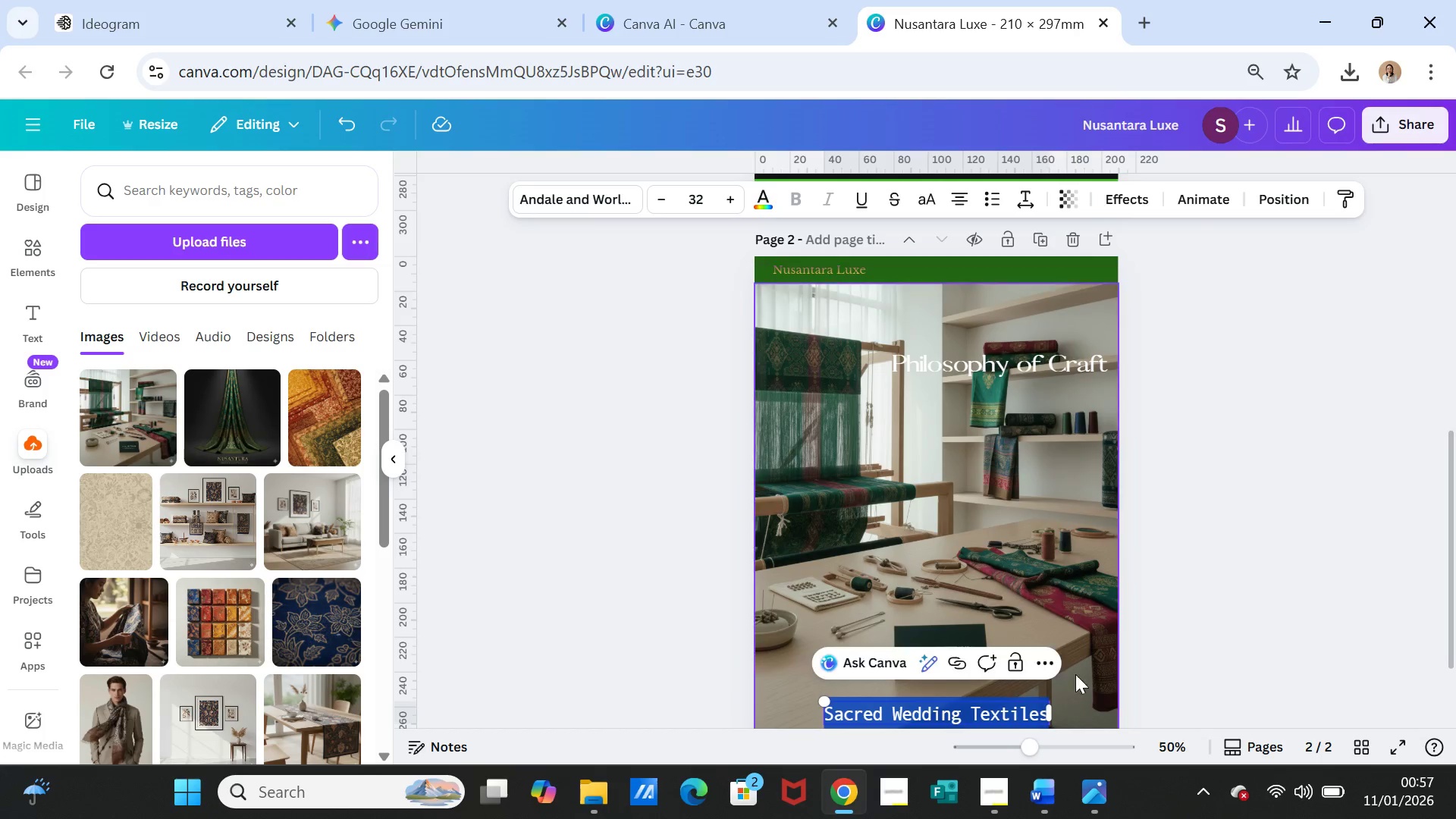 
key(Control+V)
 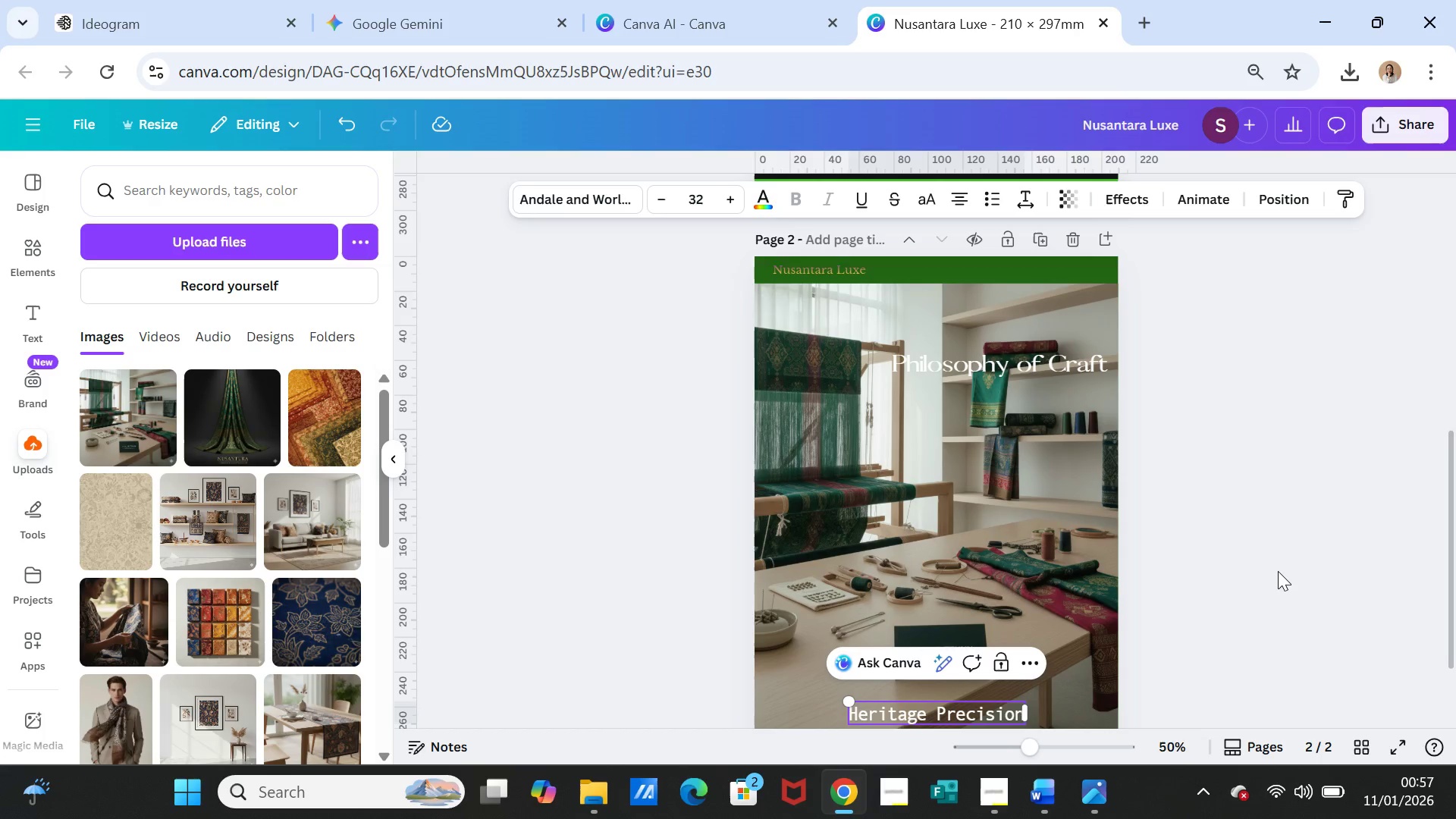 
left_click([1278, 571])
 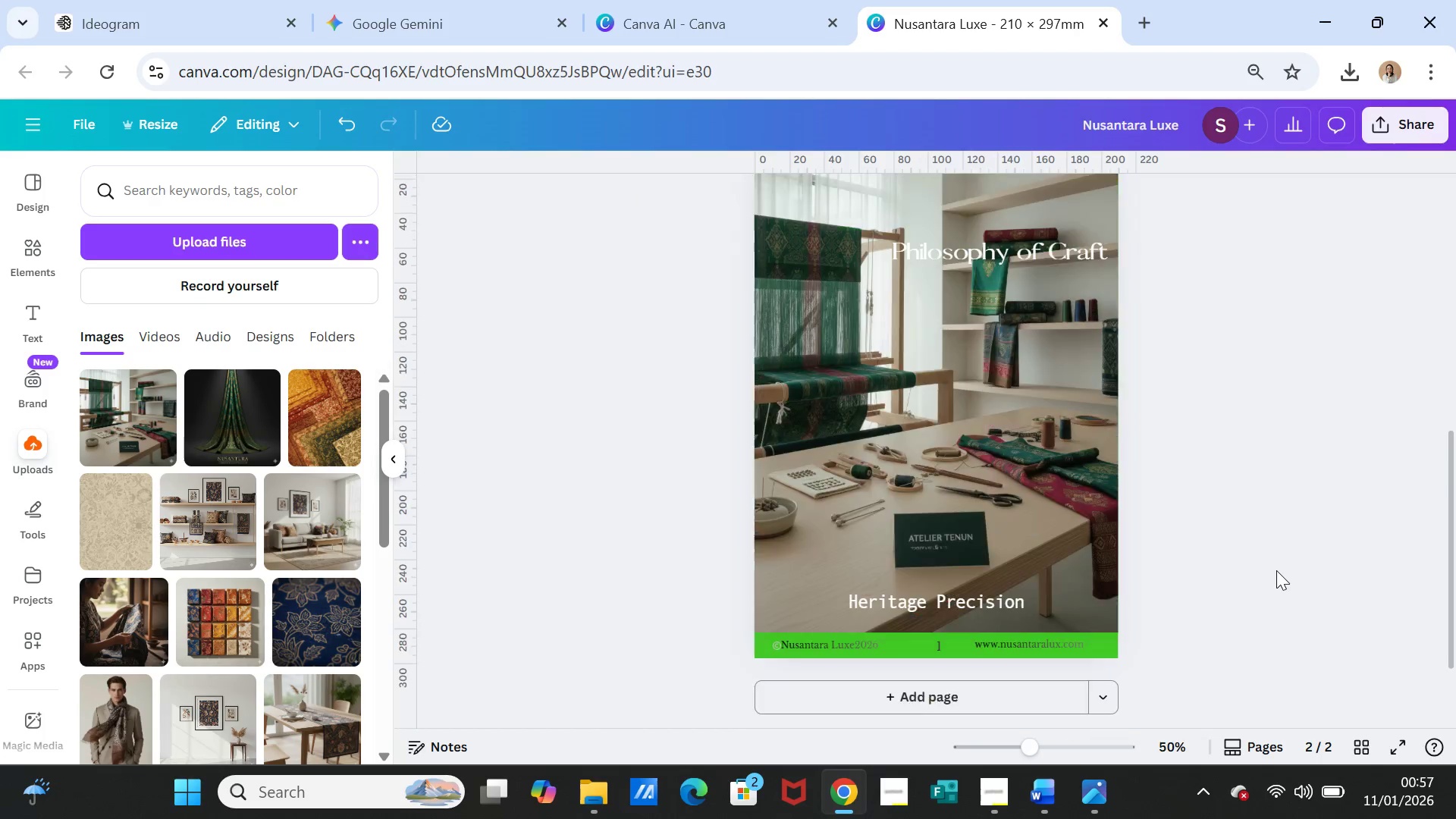 
scroll: coordinate [1276, 570], scroll_direction: down, amount: 1.0
 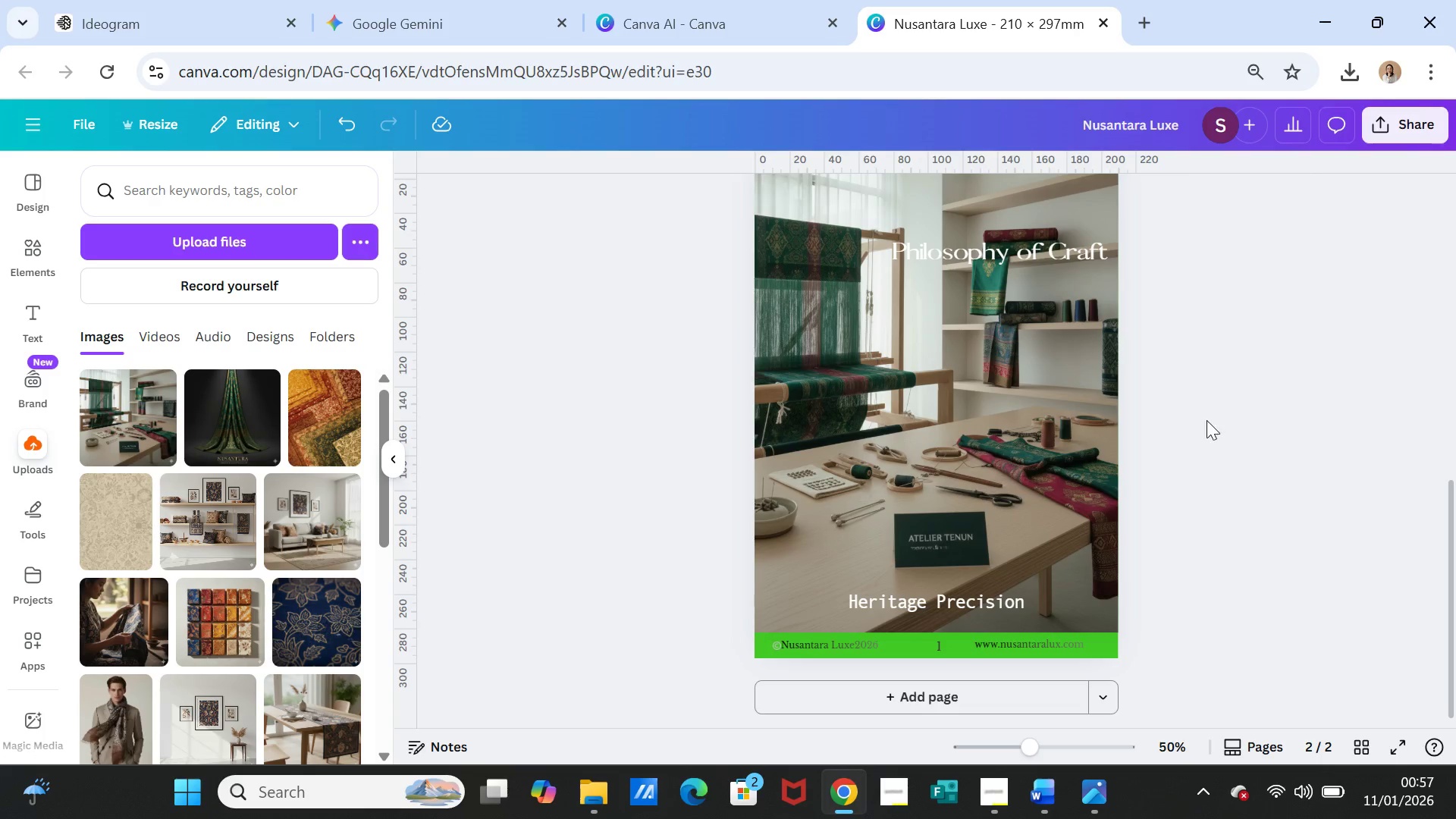 
scroll: coordinate [1261, 405], scroll_direction: up, amount: 1.0
 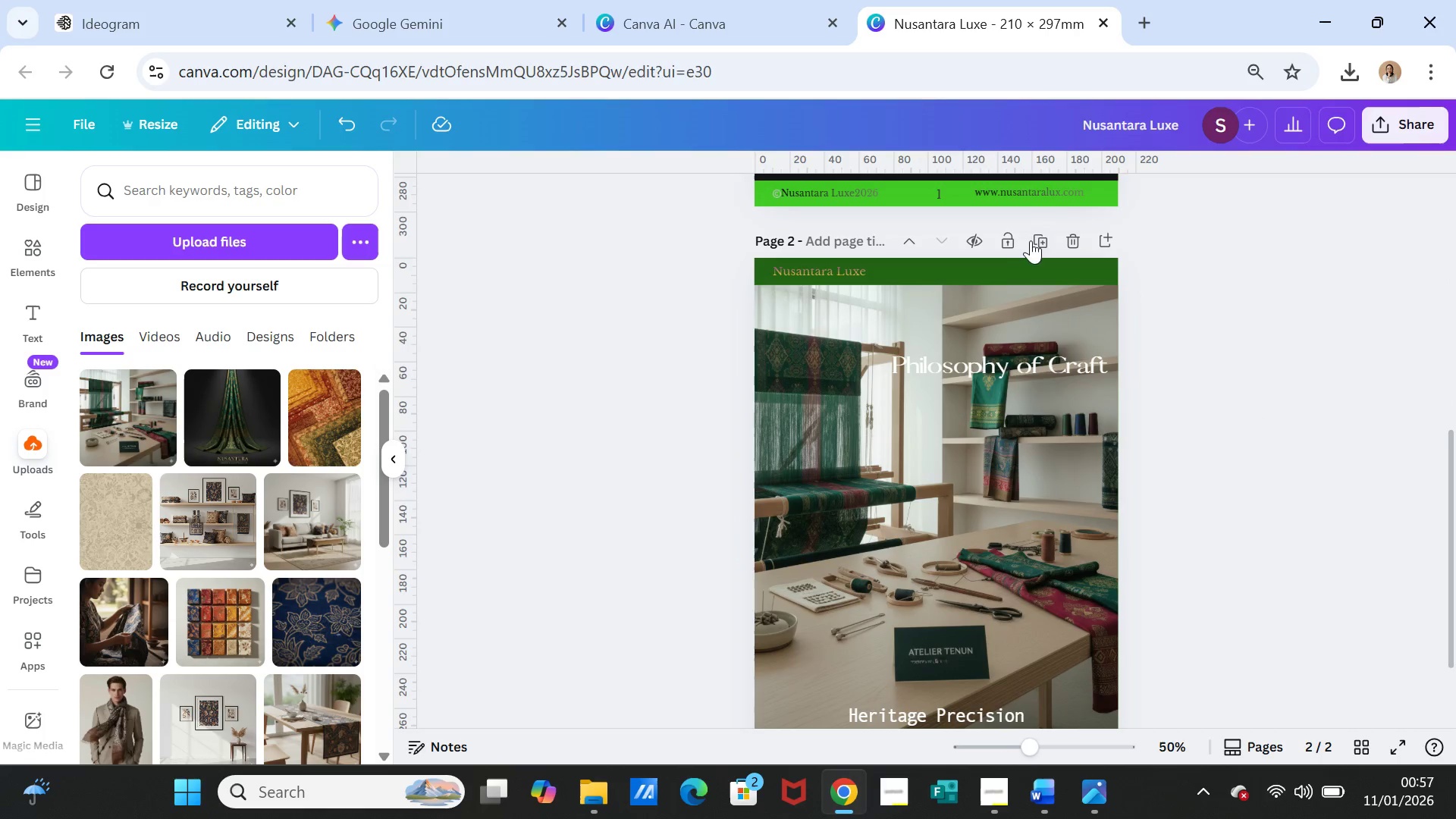 
left_click([1035, 234])
 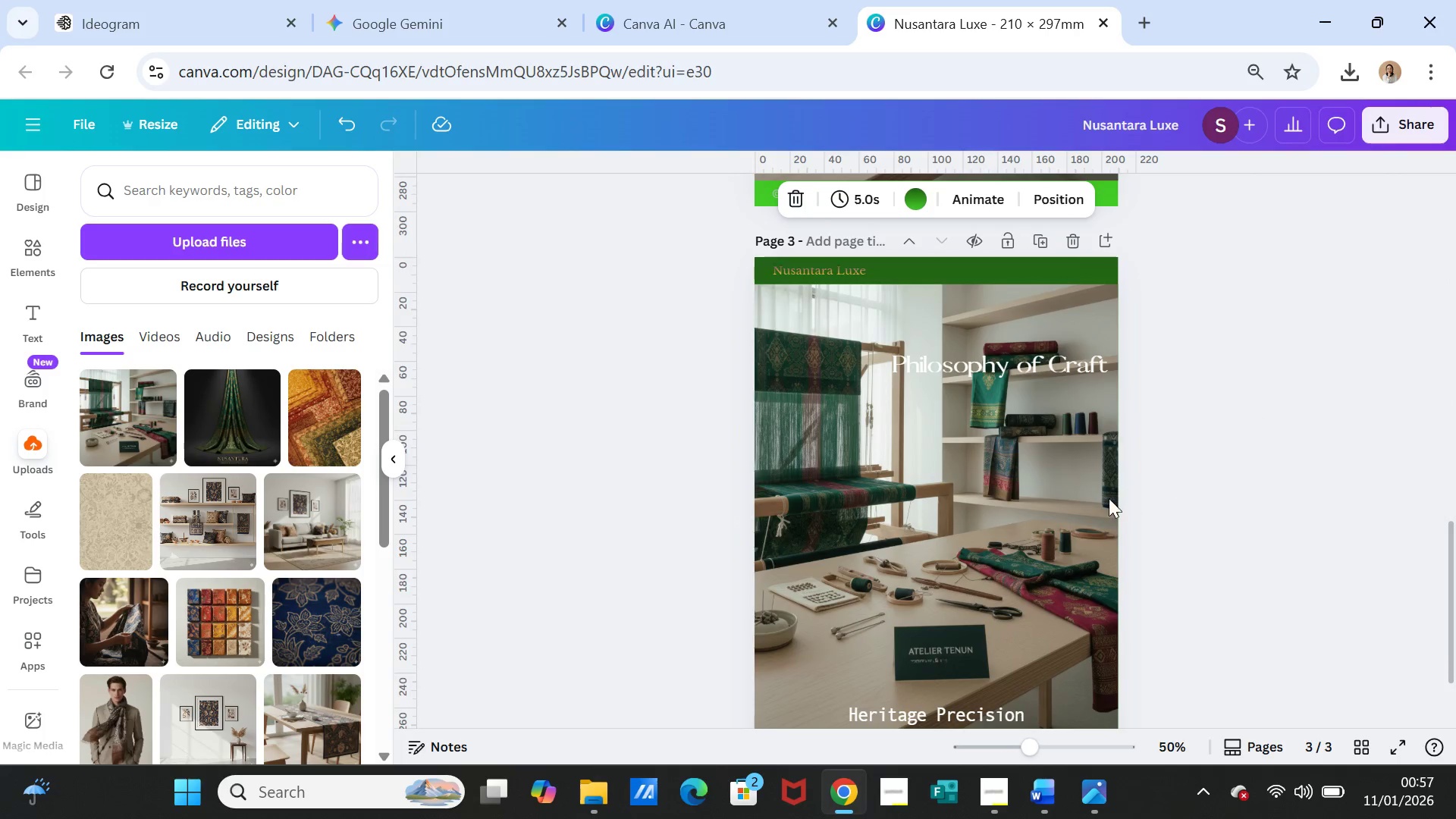 
left_click([1078, 504])
 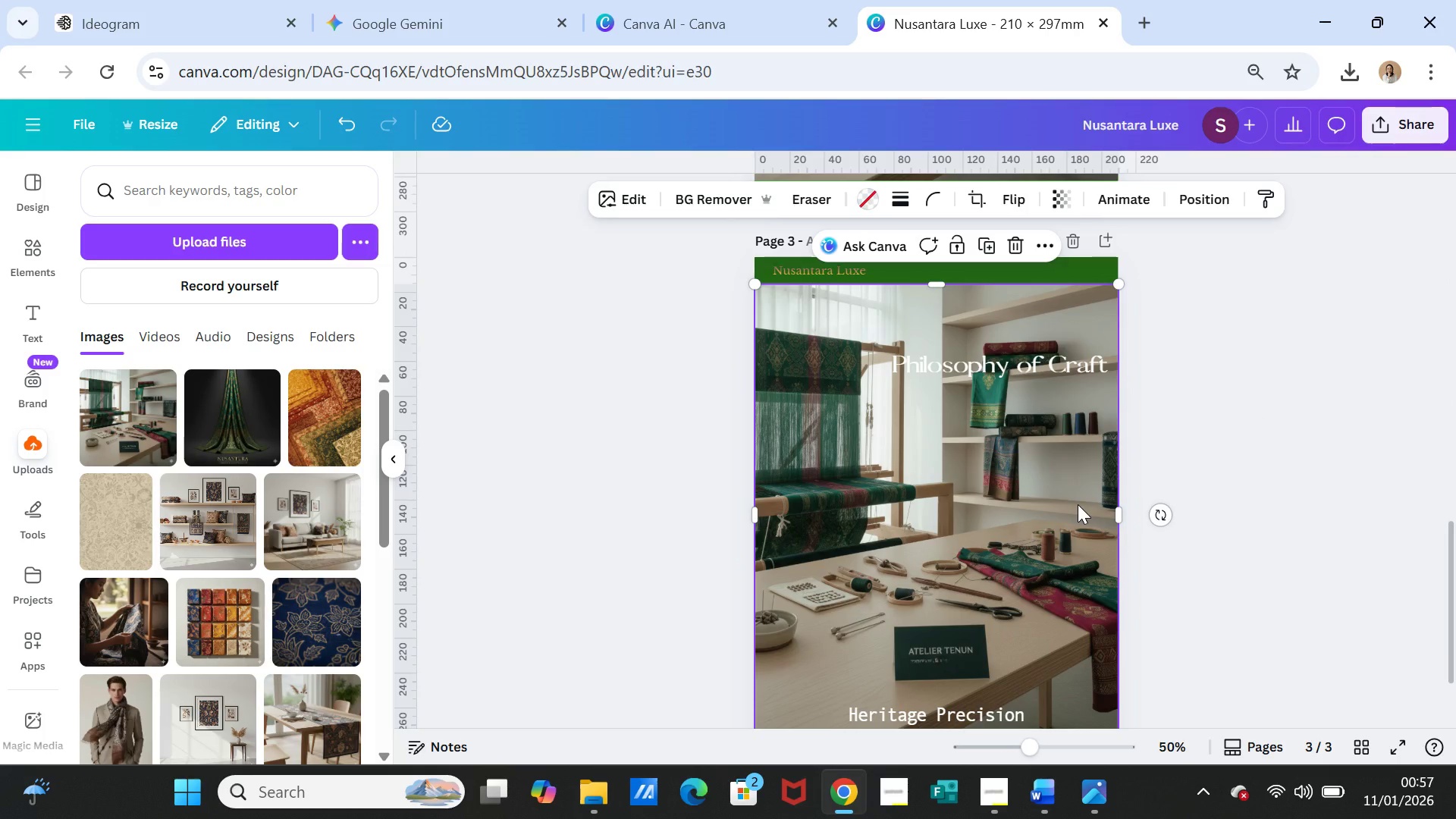 
key(Delete)
 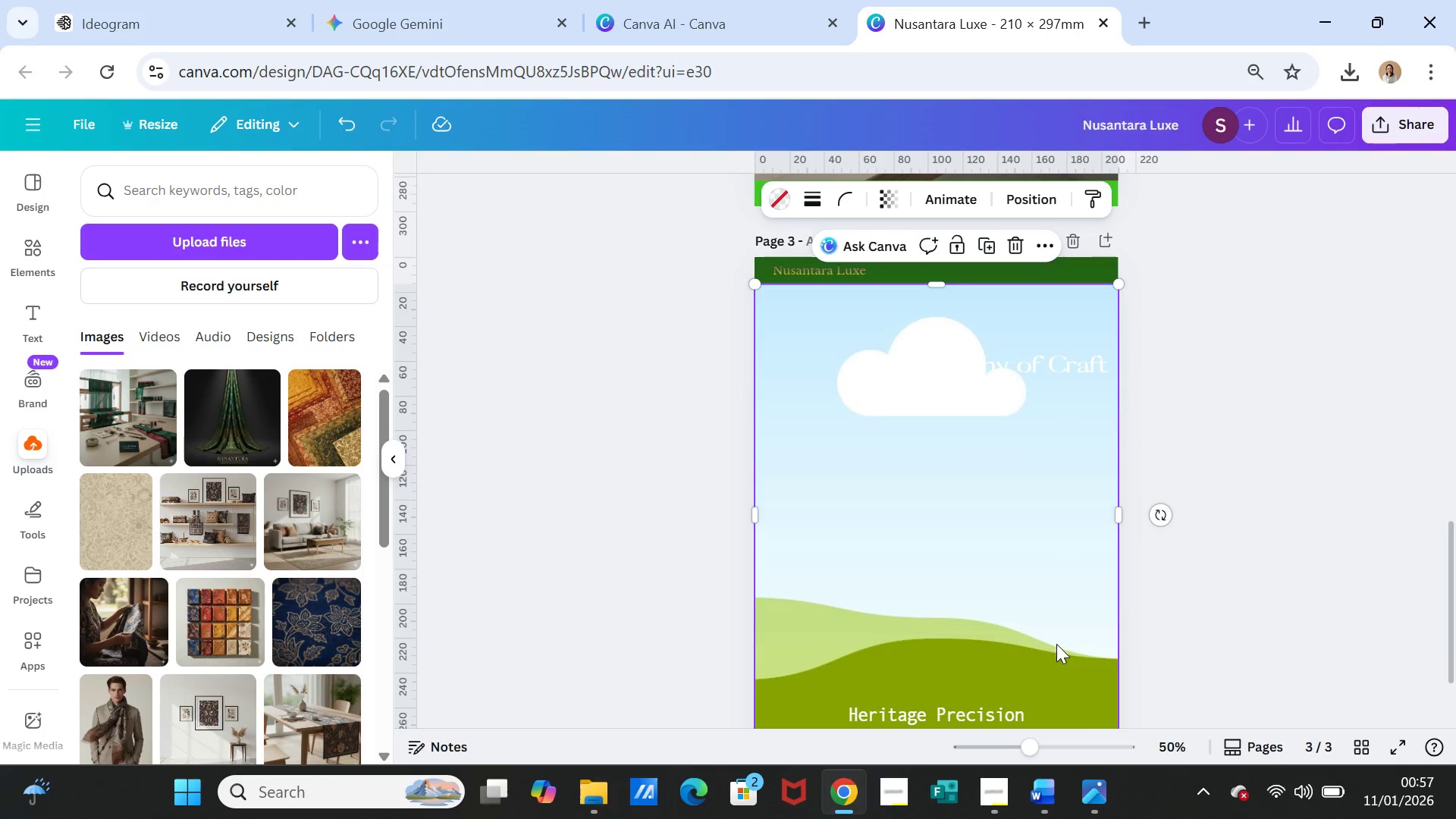 
scroll: coordinate [1217, 491], scroll_direction: up, amount: 5.0
 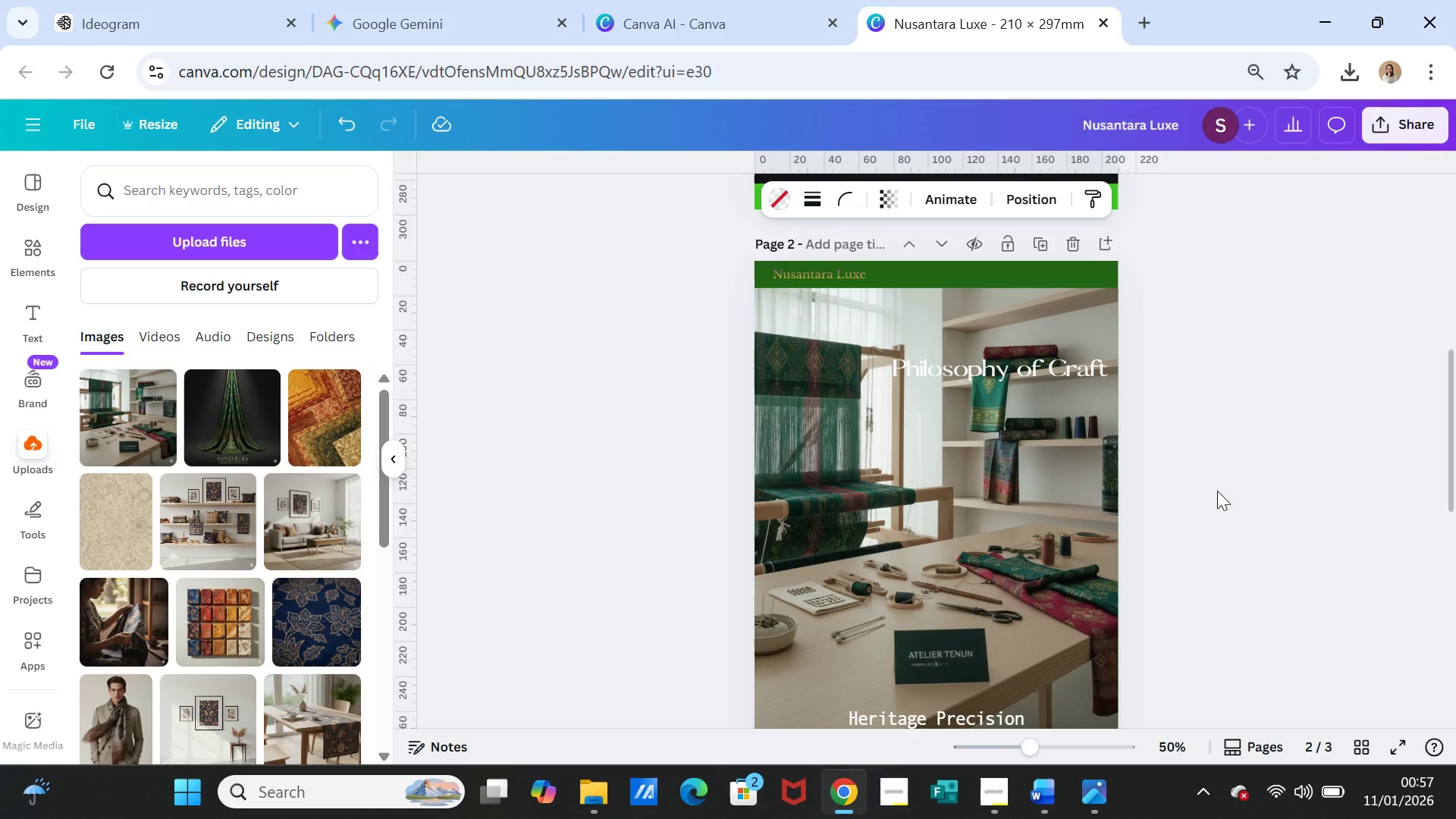 
scroll: coordinate [1217, 491], scroll_direction: down, amount: 5.0
 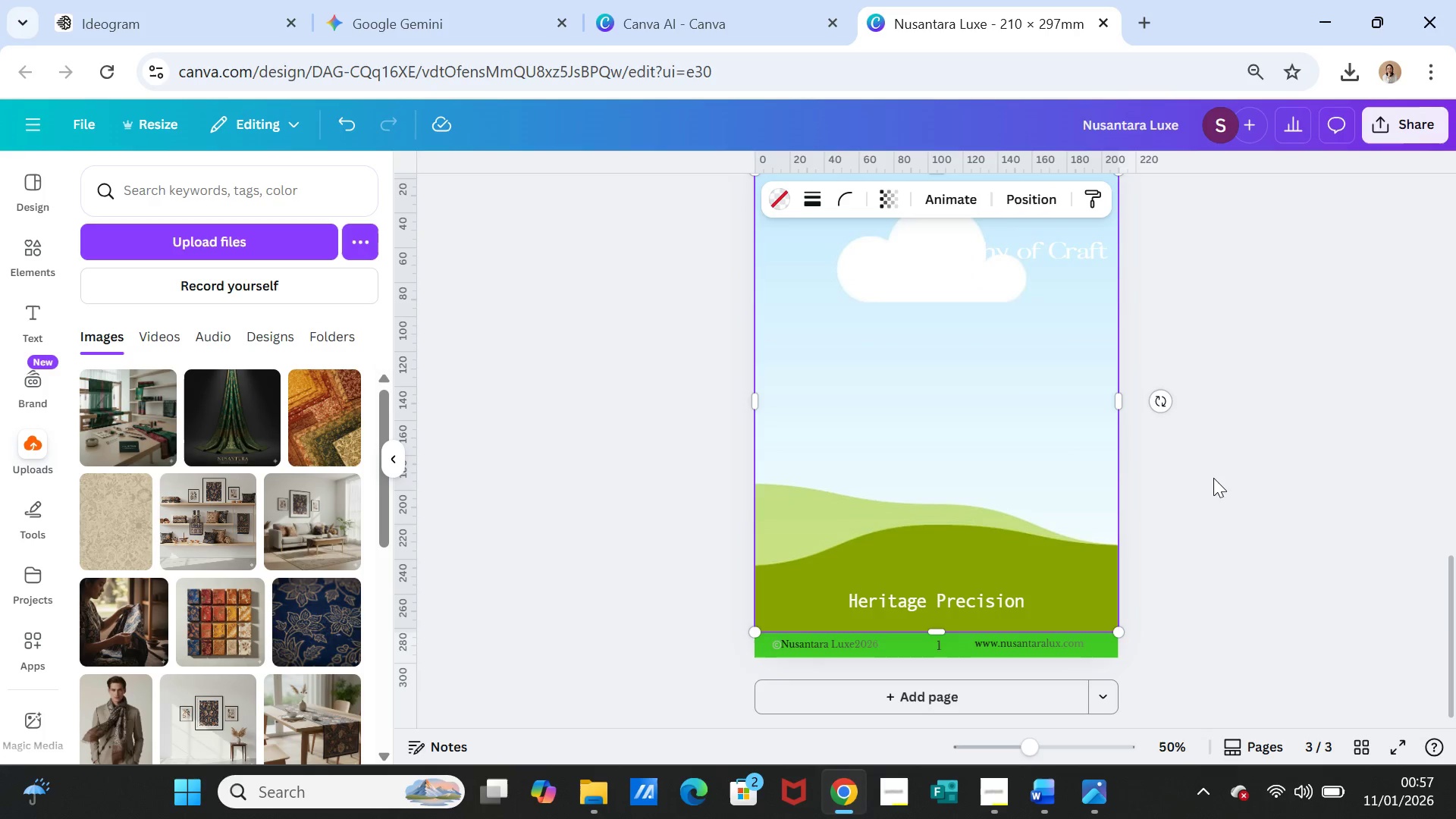 
scroll: coordinate [1200, 485], scroll_direction: up, amount: 4.0
 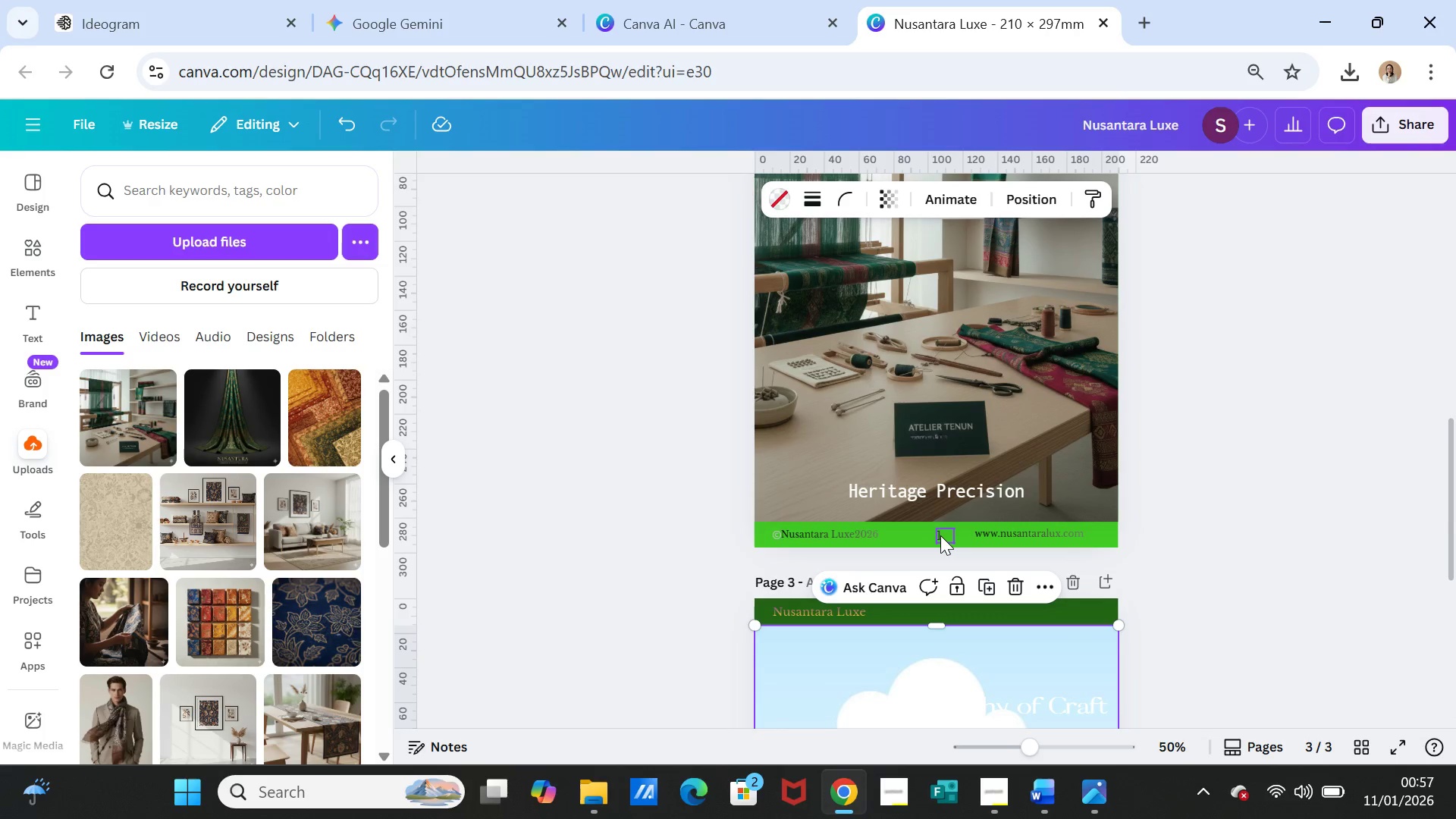 
double_click([940, 535])
 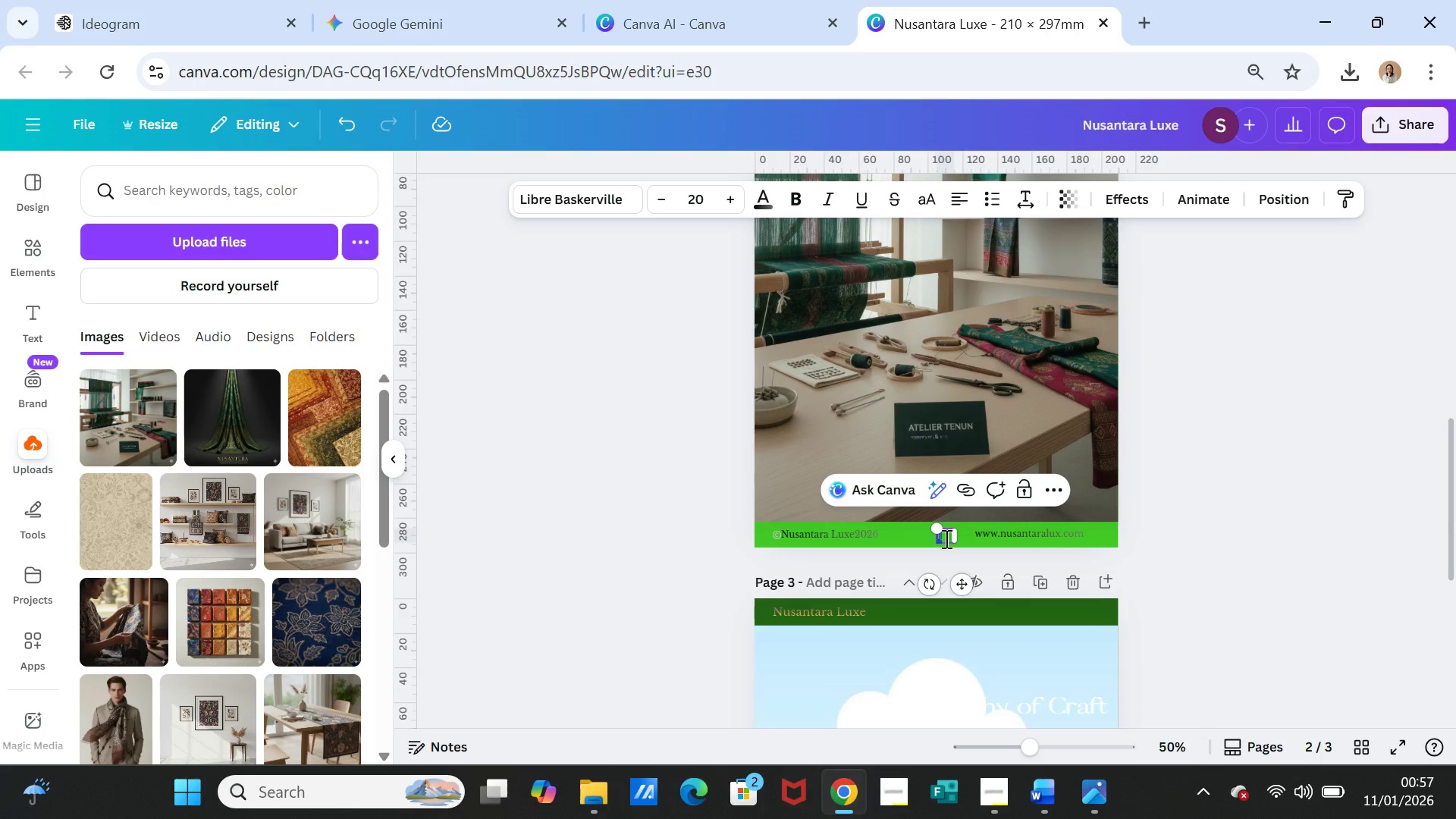 
key(2)
 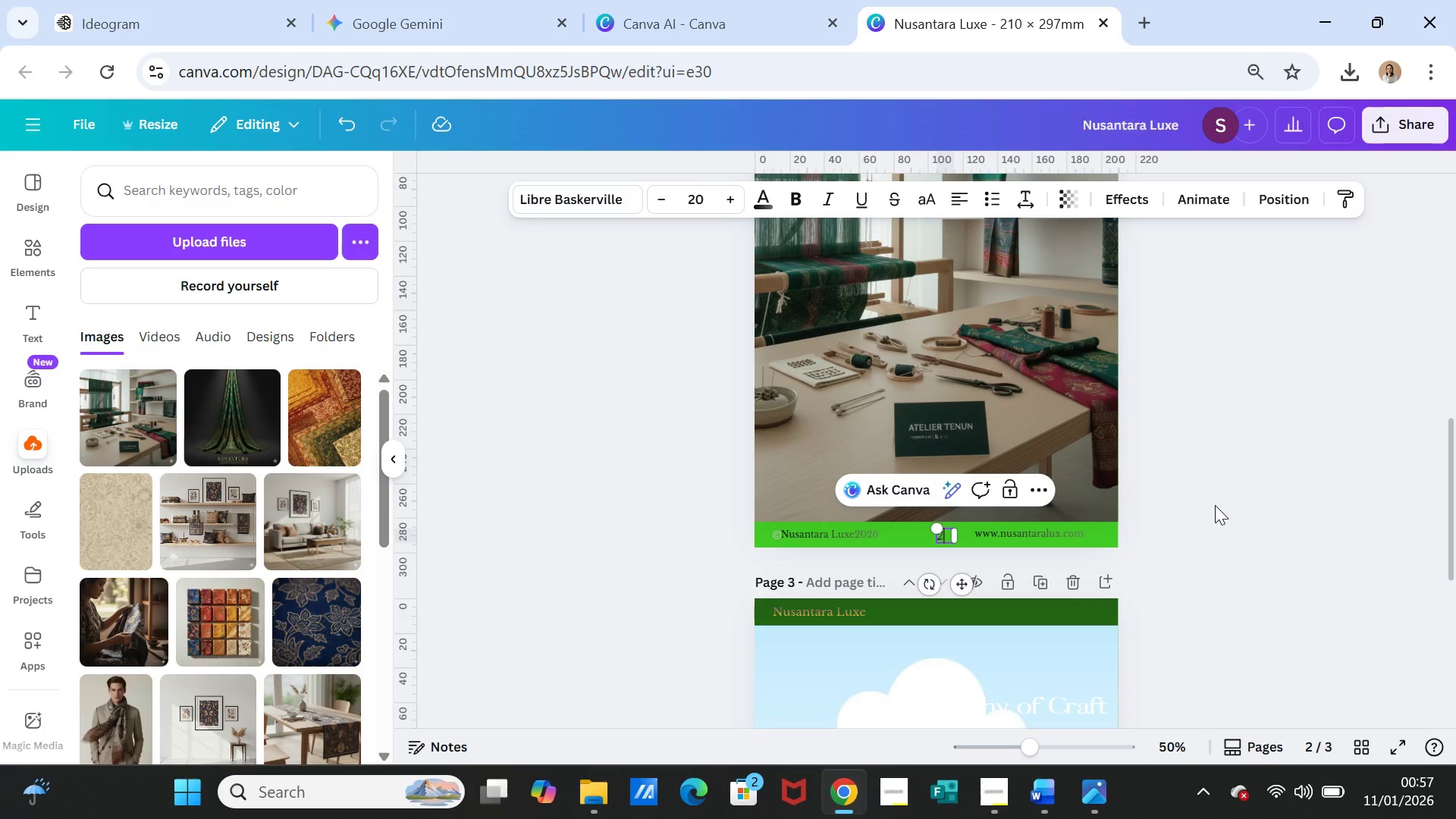 
left_click([1215, 505])
 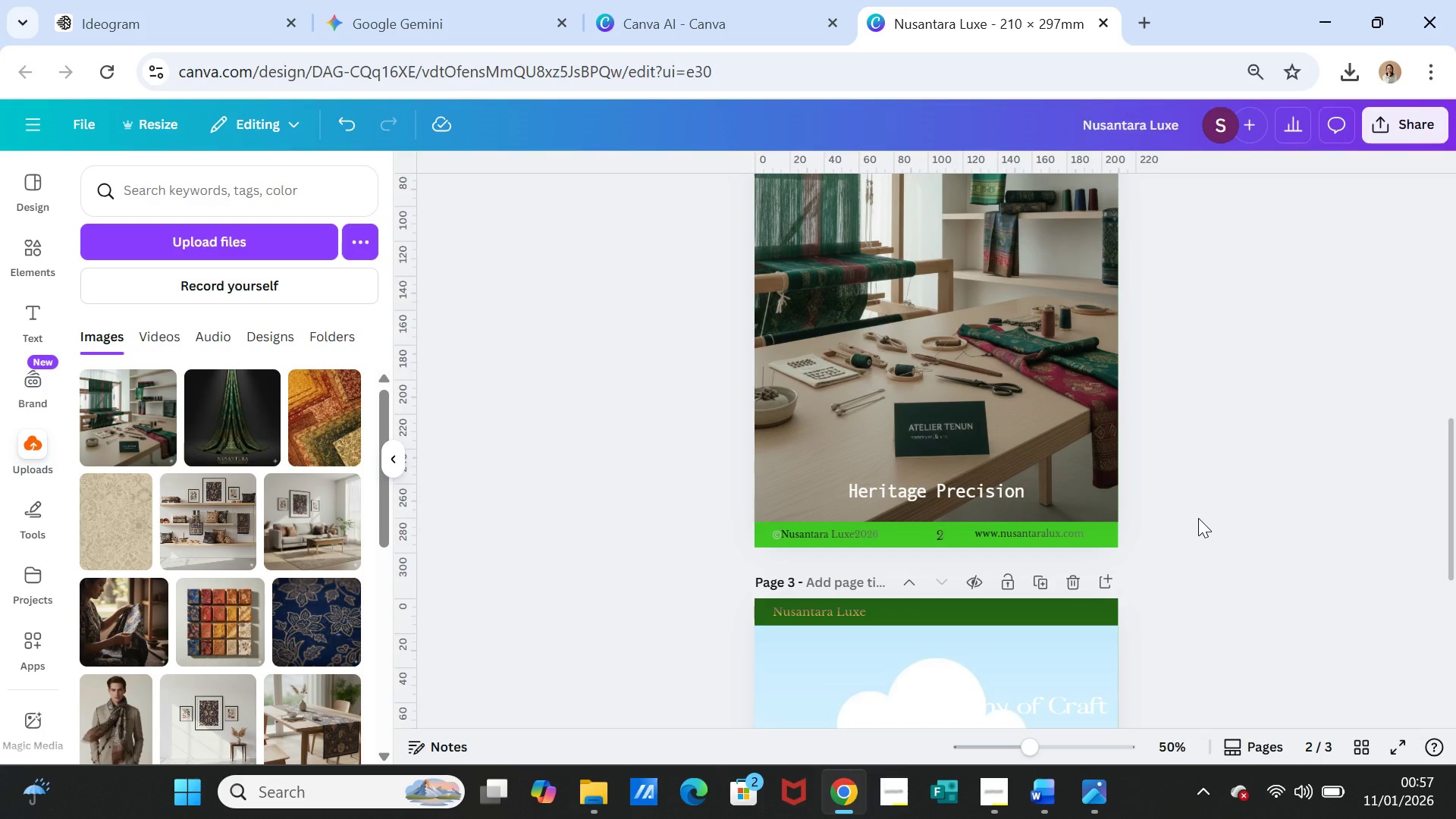 
wait(8.31)
 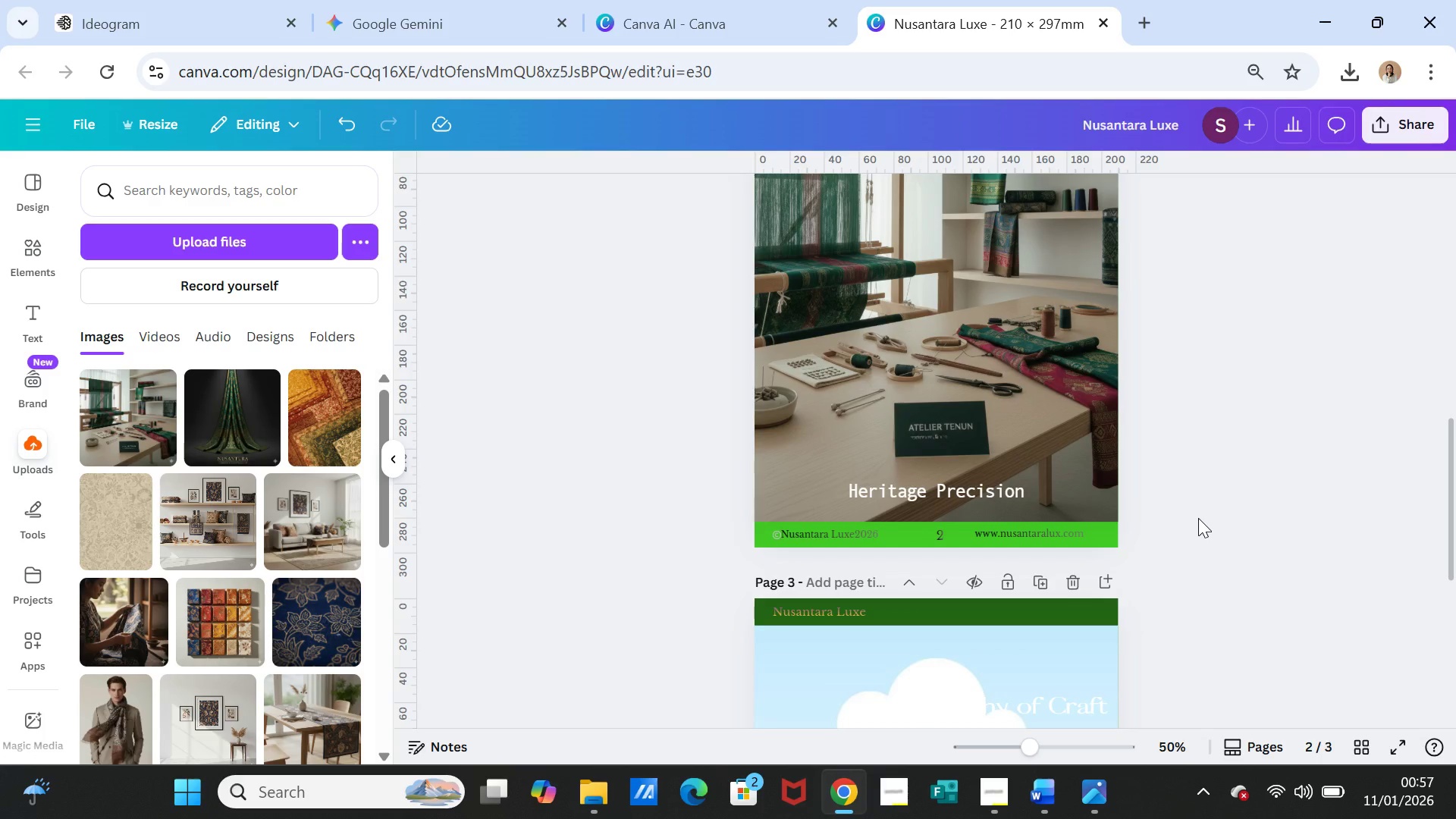 
left_click_drag(start_coordinate=[1025, 748], to_coordinate=[1031, 743])
 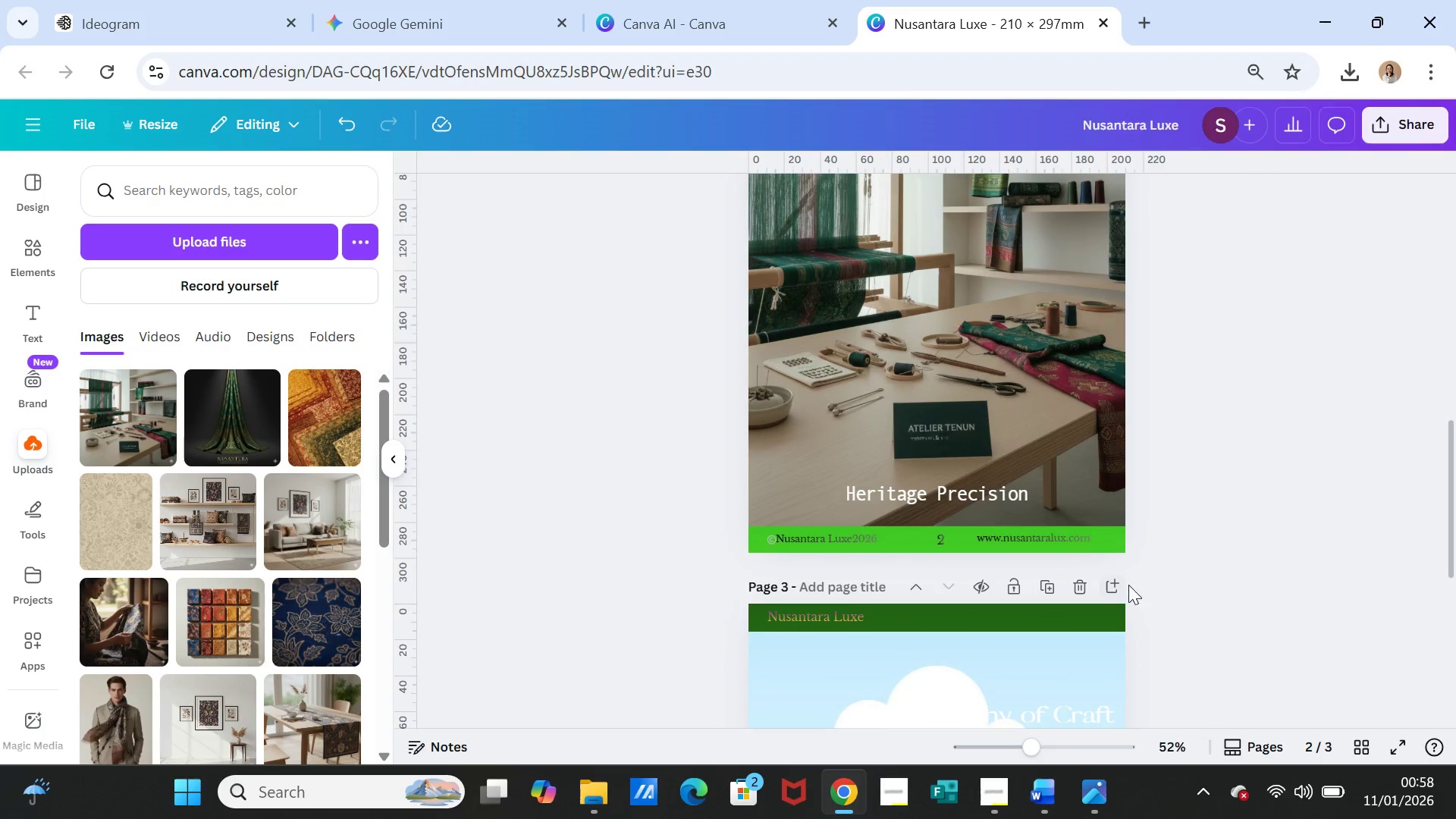 
scroll: coordinate [1203, 567], scroll_direction: down, amount: 3.0
 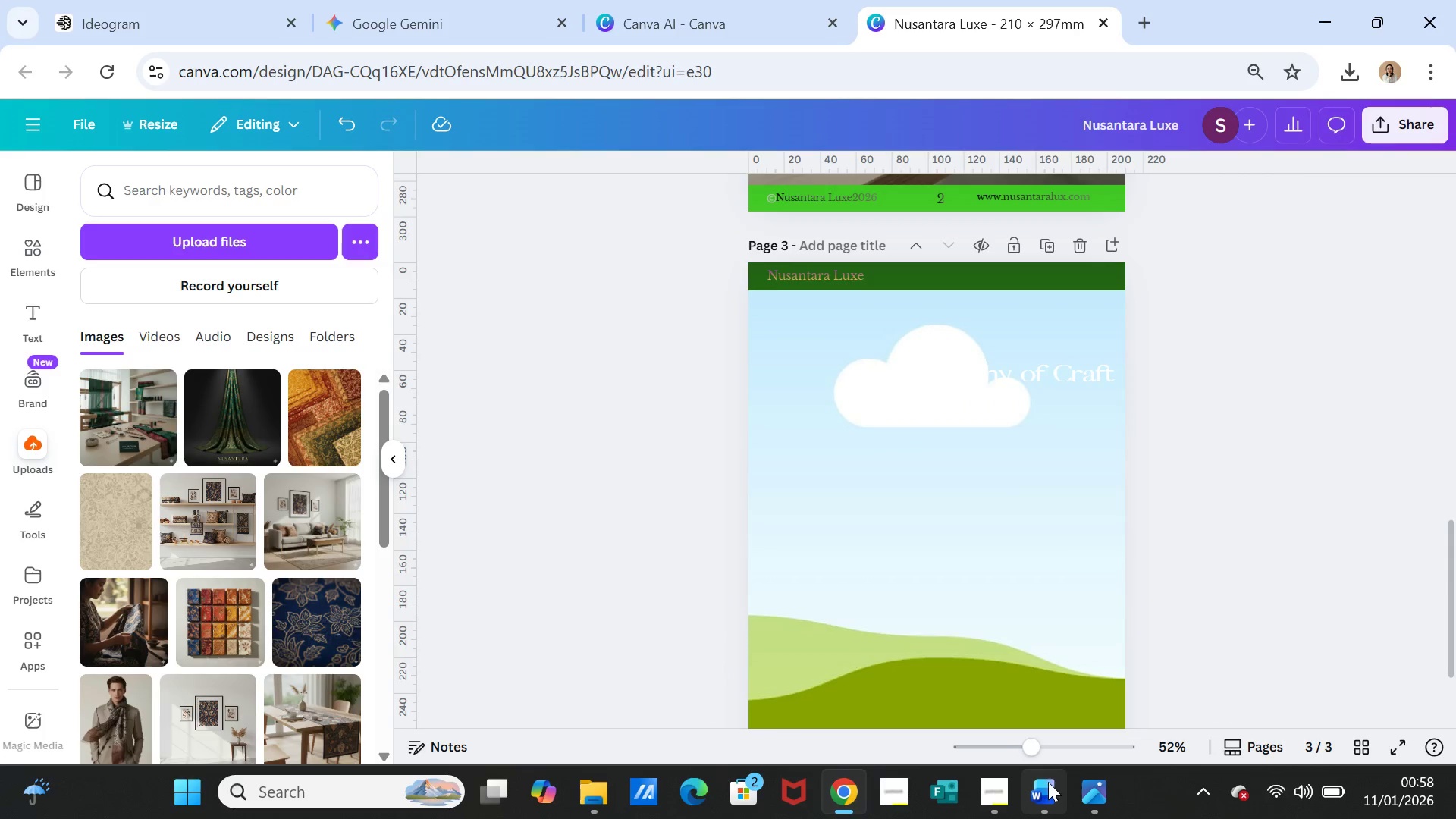 
left_click([1046, 787])
 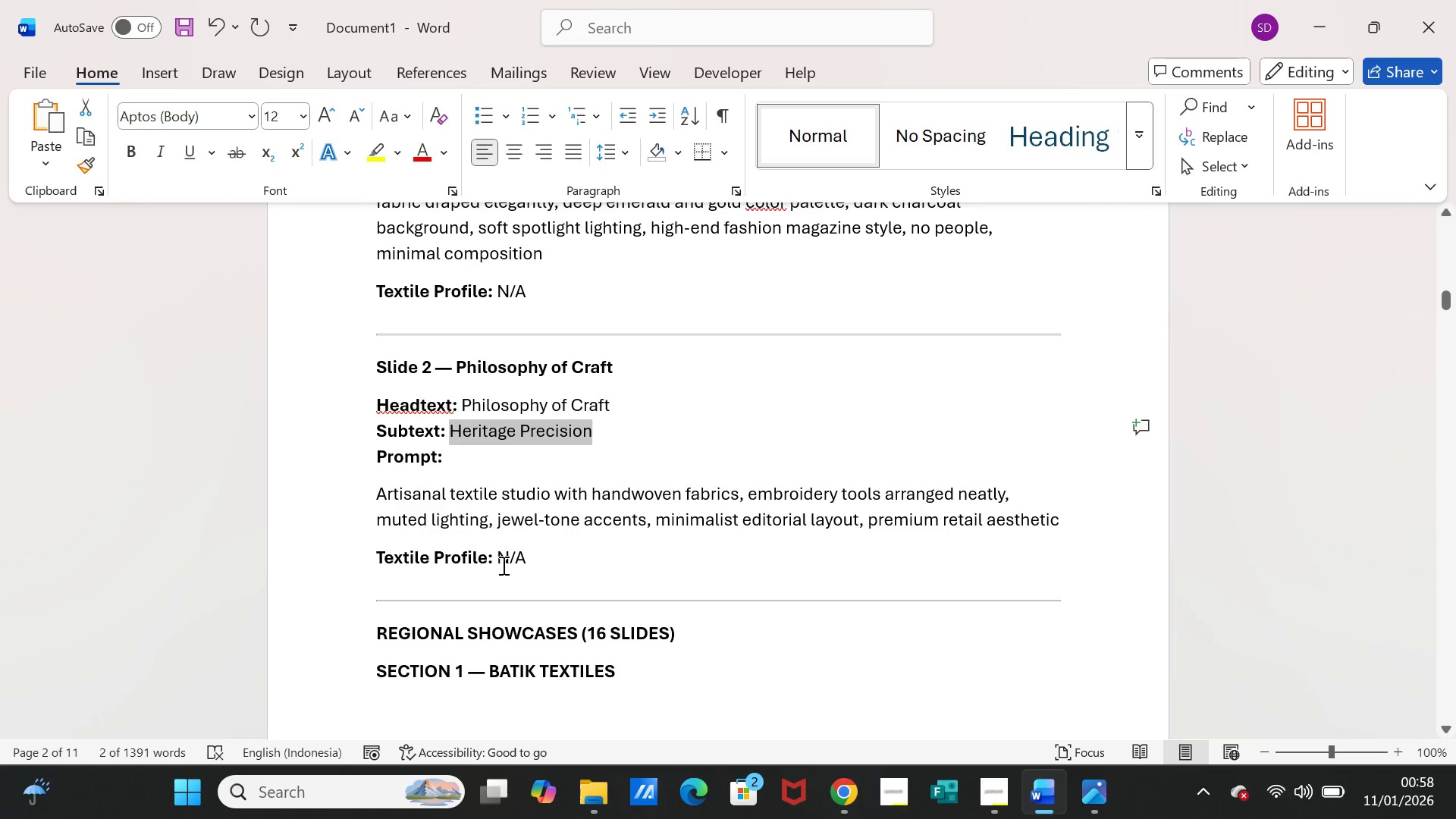 
scroll: coordinate [516, 409], scroll_direction: down, amount: 7.0
 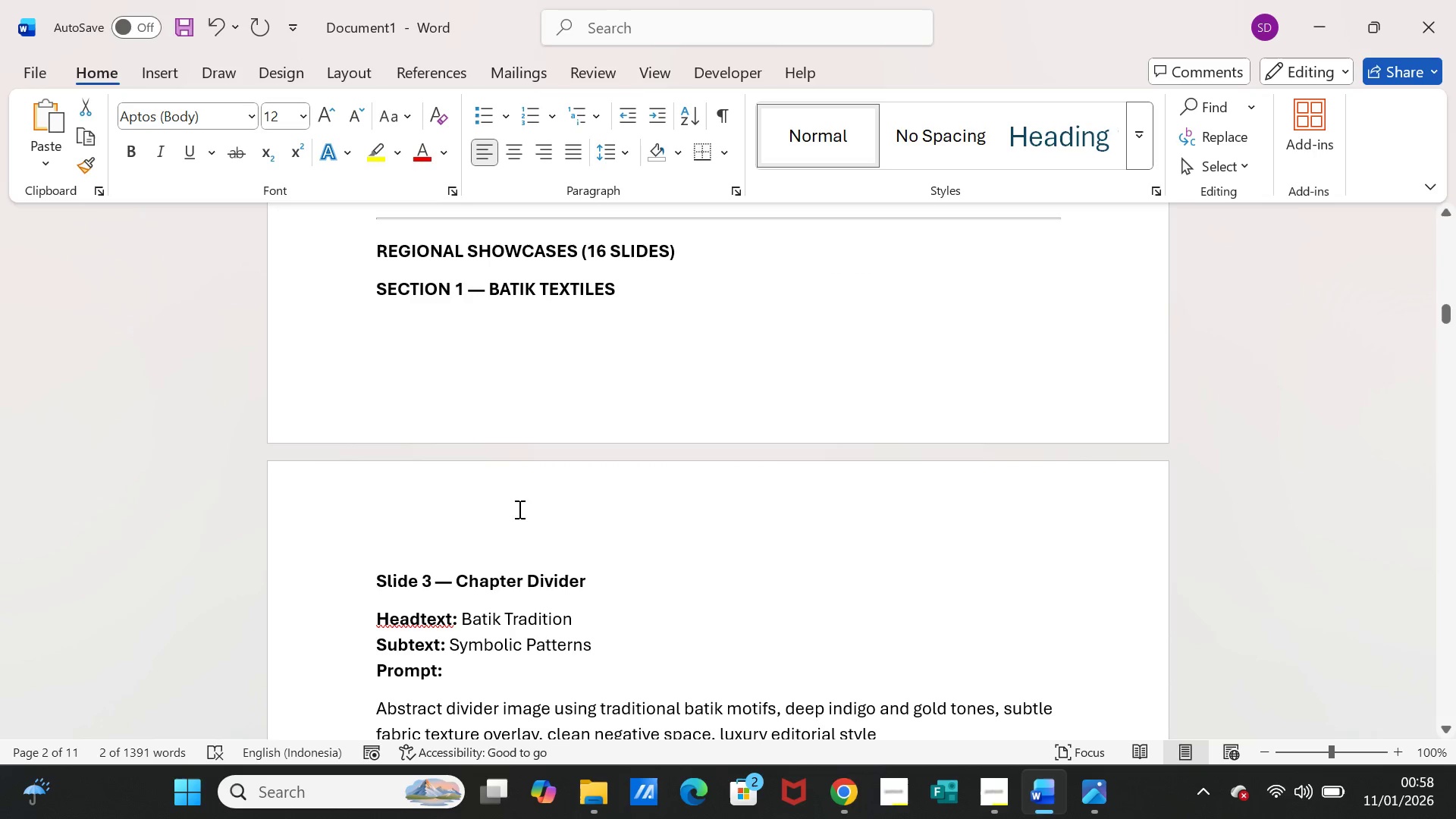 
wait(6.84)
 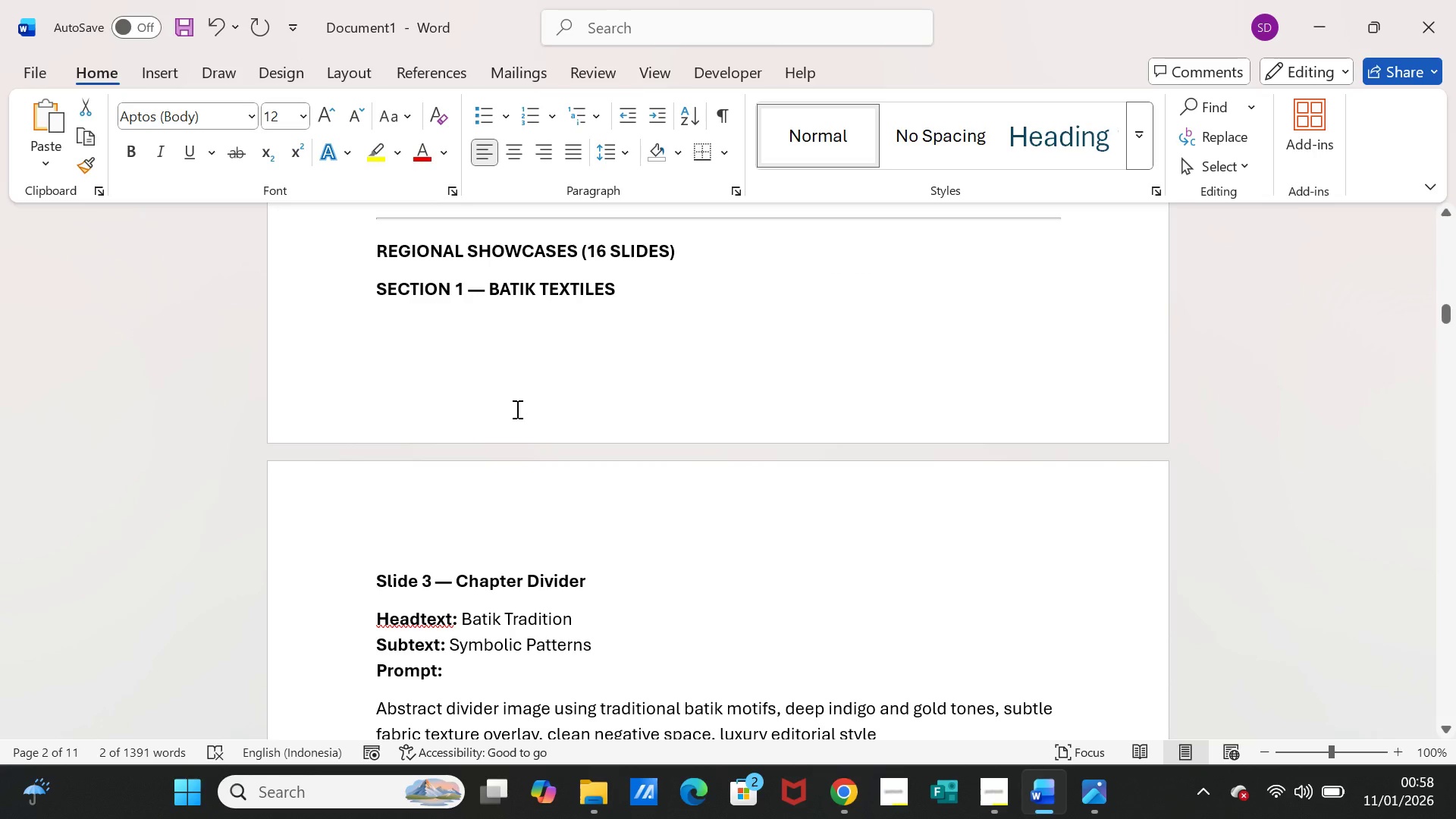 
left_click_drag(start_coordinate=[458, 579], to_coordinate=[560, 584])
 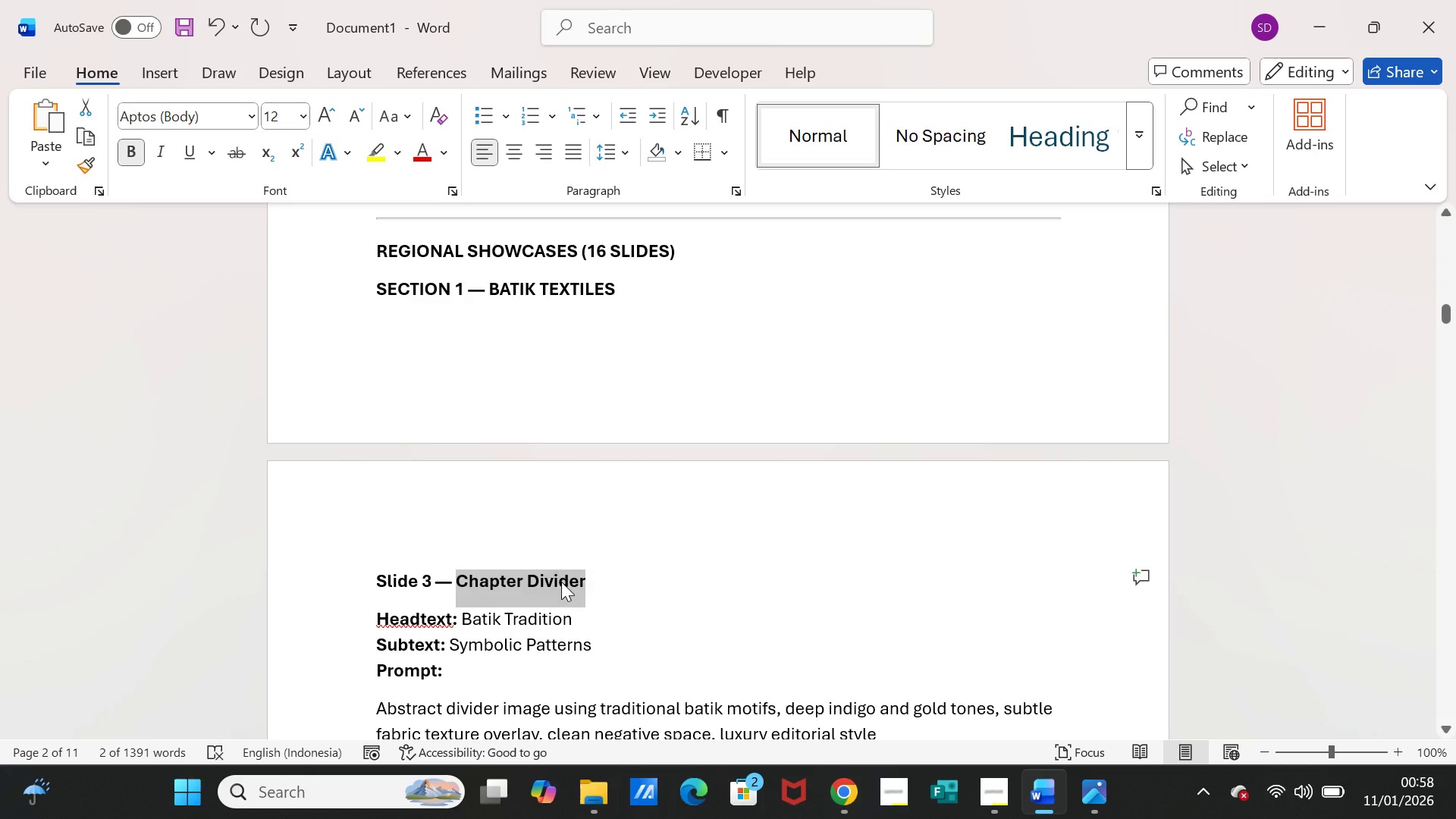 
key(Control+C)
 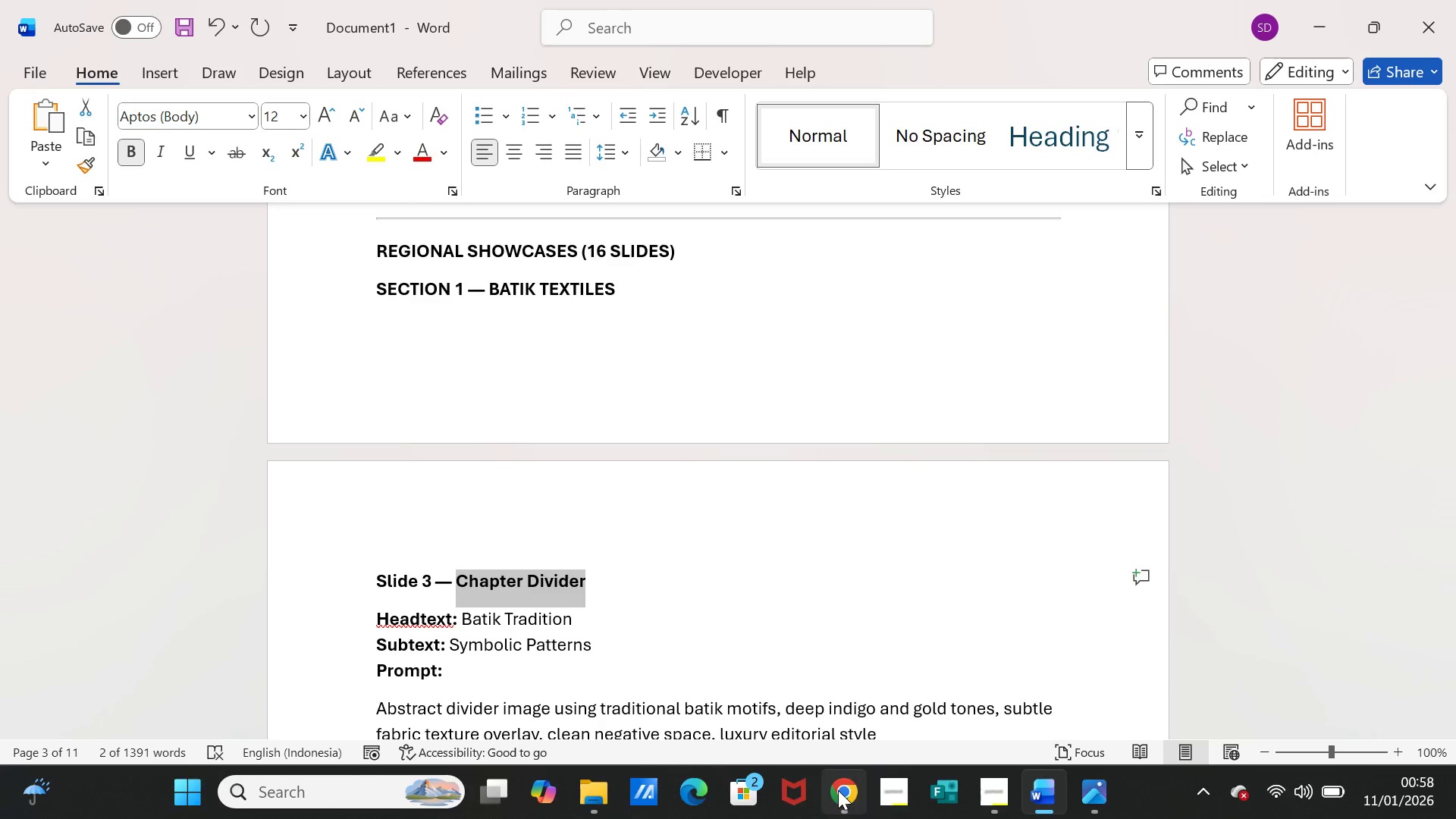 
left_click([838, 790])
 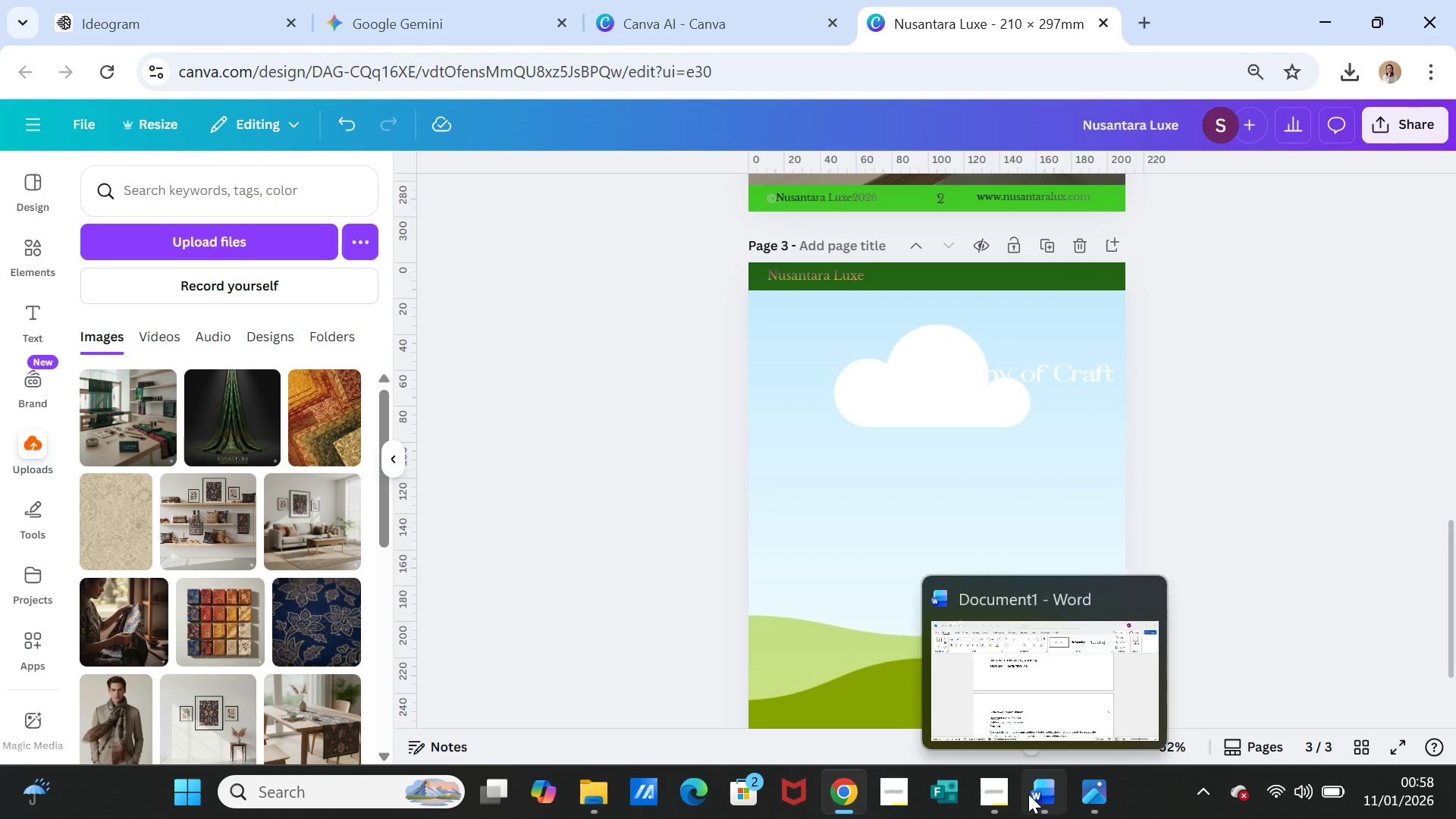 
left_click([1043, 790])
 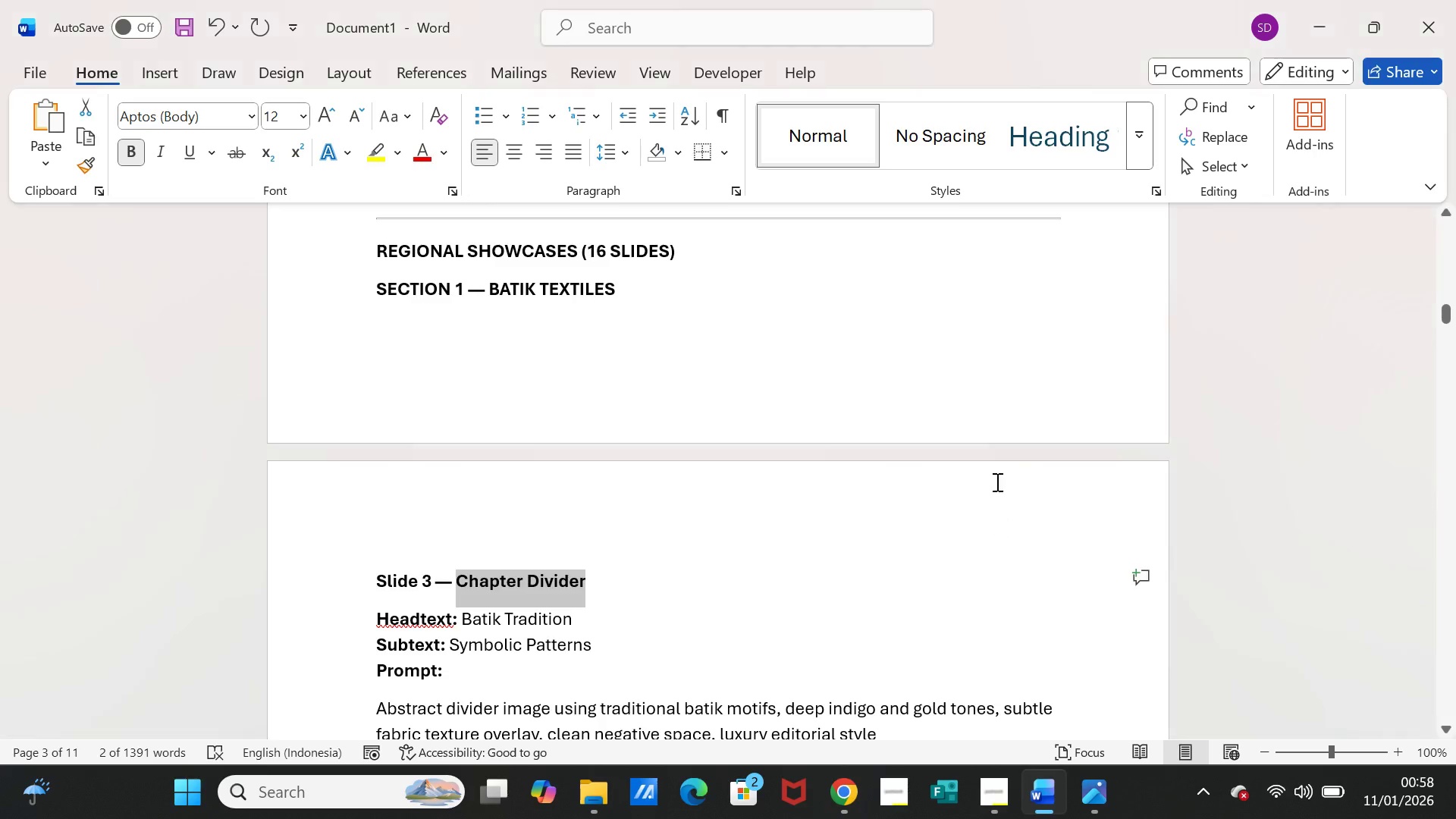 
scroll: coordinate [996, 481], scroll_direction: up, amount: 42.0
 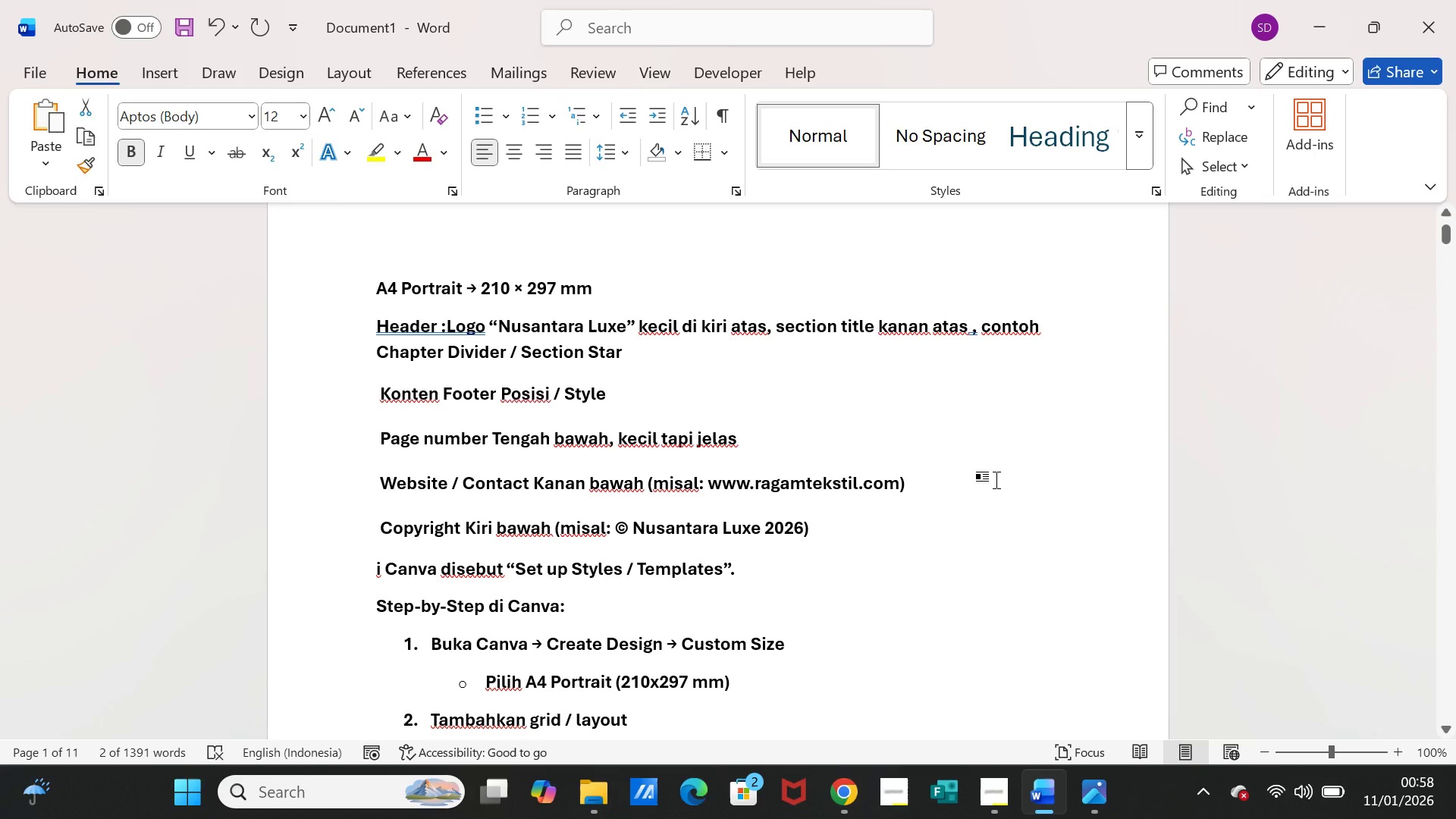 
scroll: coordinate [996, 481], scroll_direction: down, amount: 36.0
 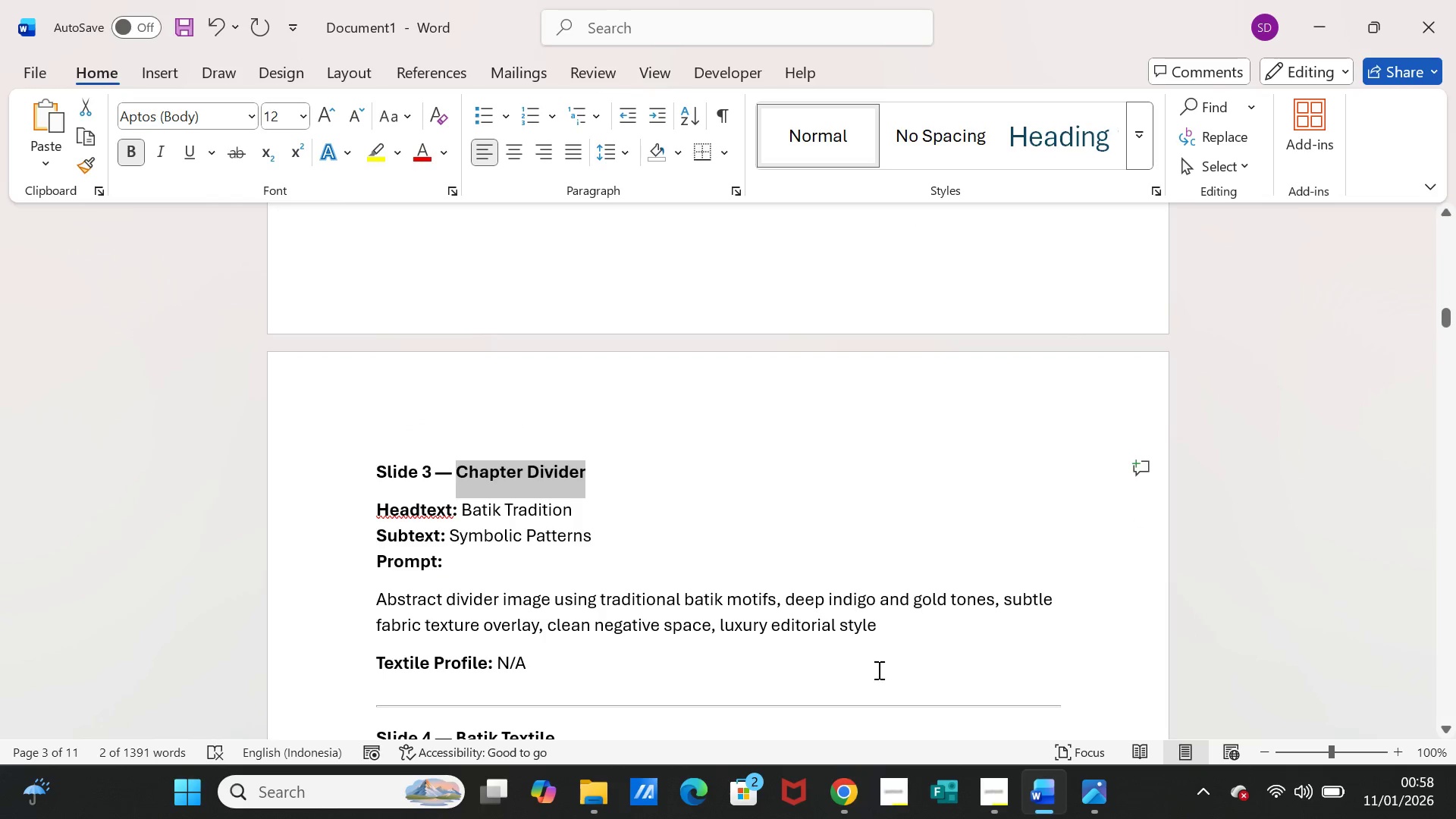 
left_click([836, 795])
 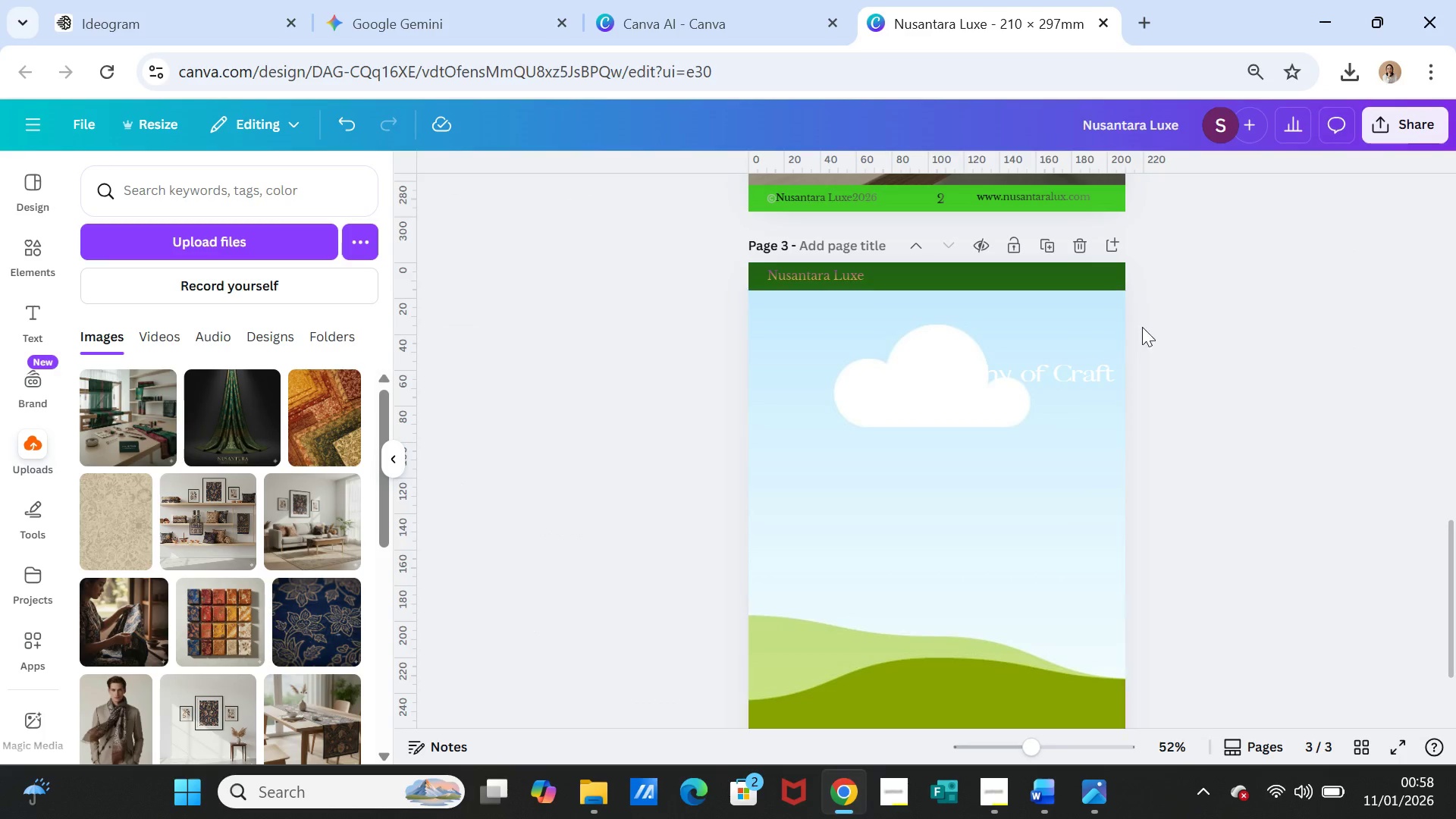 
scroll: coordinate [1163, 361], scroll_direction: up, amount: 2.0
 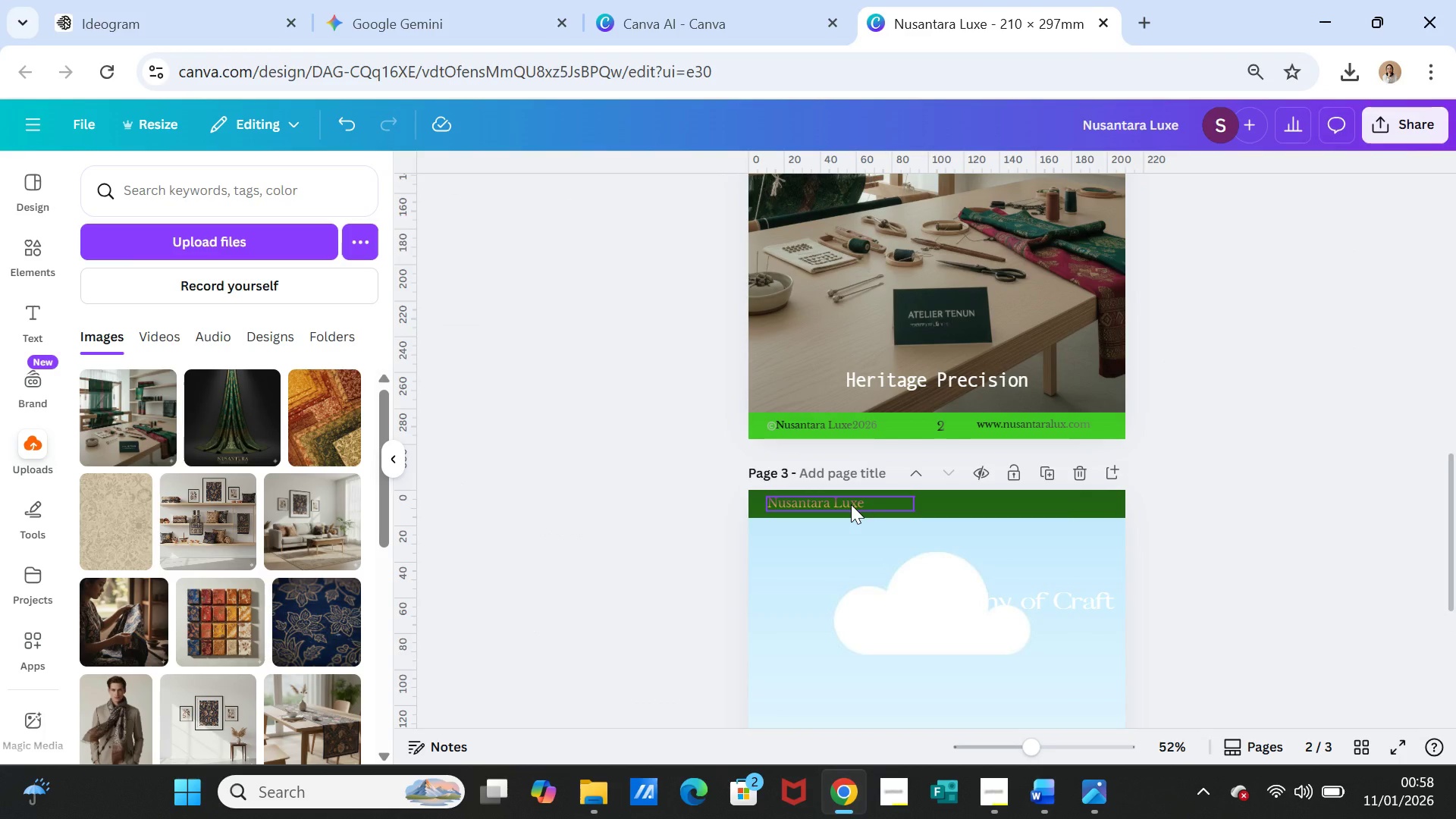 
left_click([851, 504])
 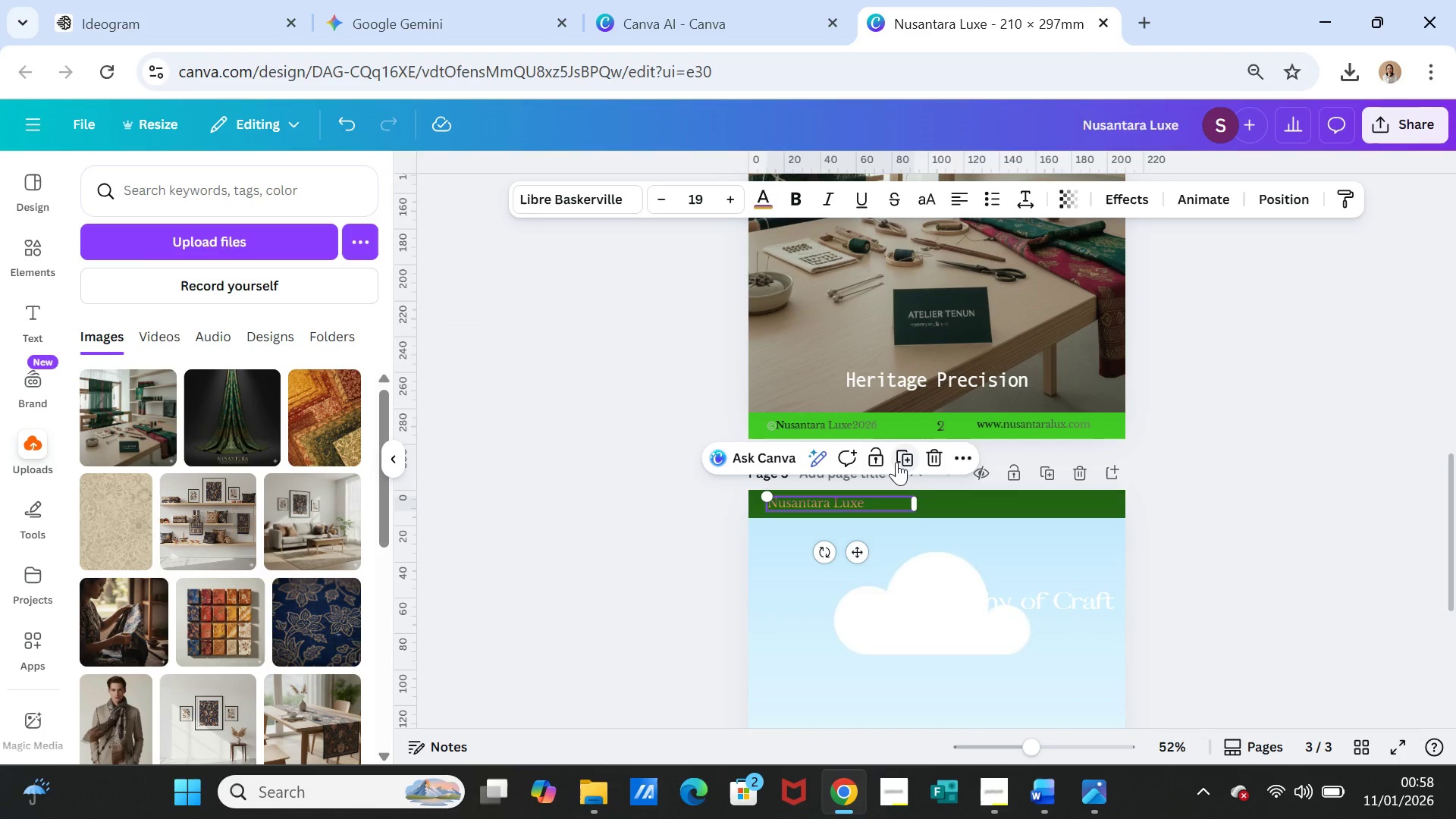 
left_click([902, 458])
 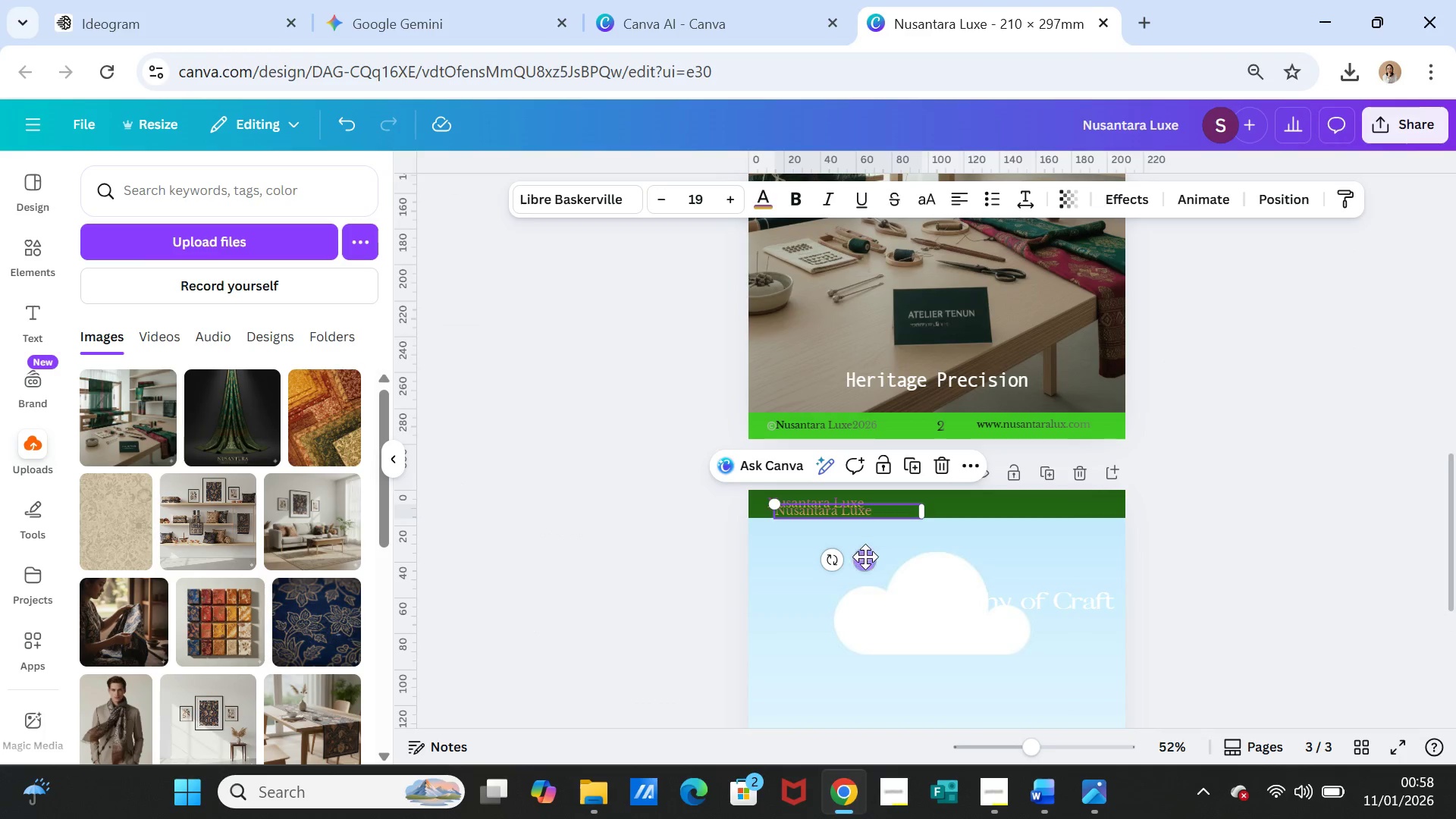 
left_click_drag(start_coordinate=[864, 557], to_coordinate=[1058, 551])
 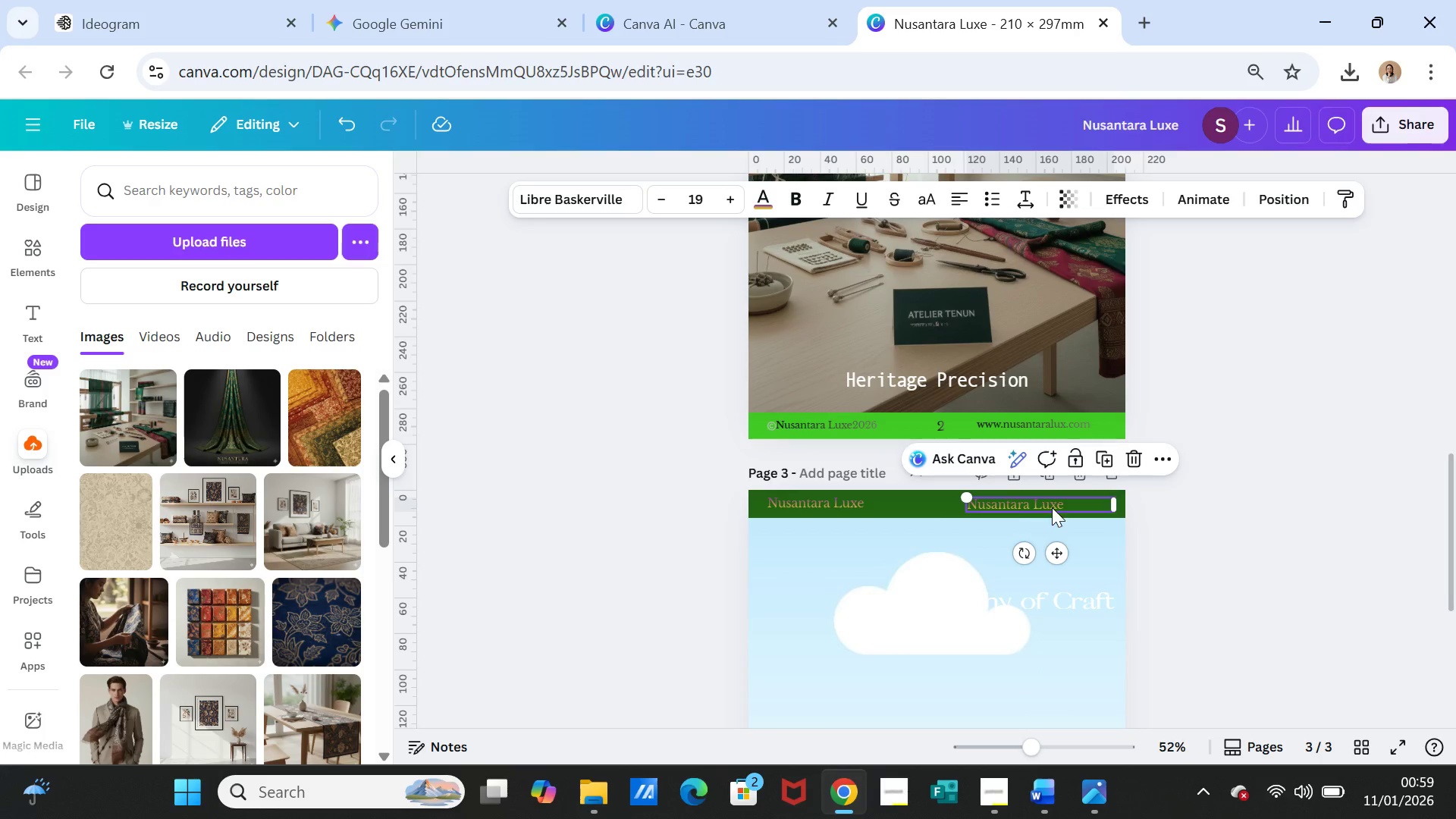 
double_click([1052, 507])
 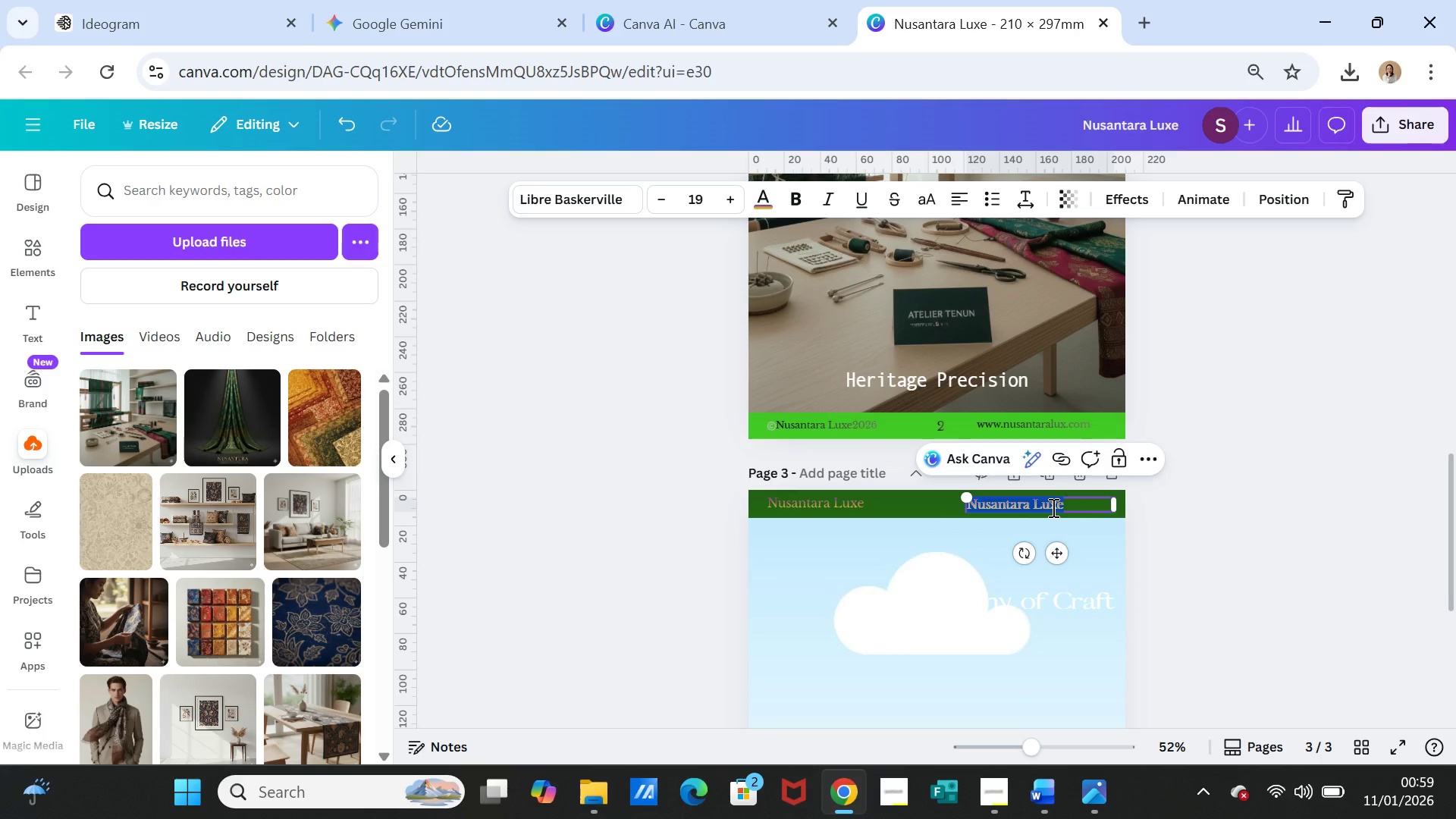 
triple_click([1052, 507])
 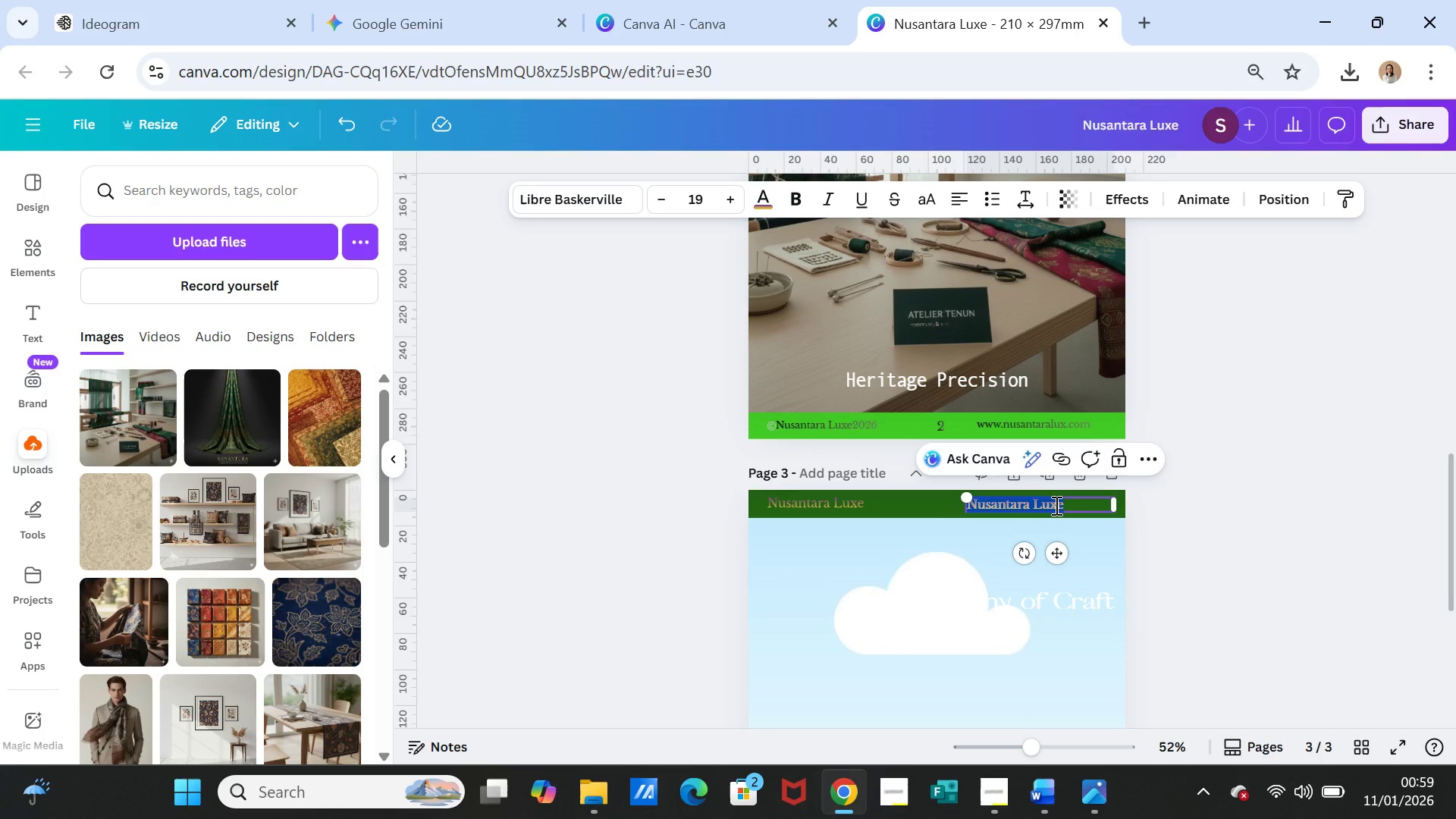 
key(Control+V)
 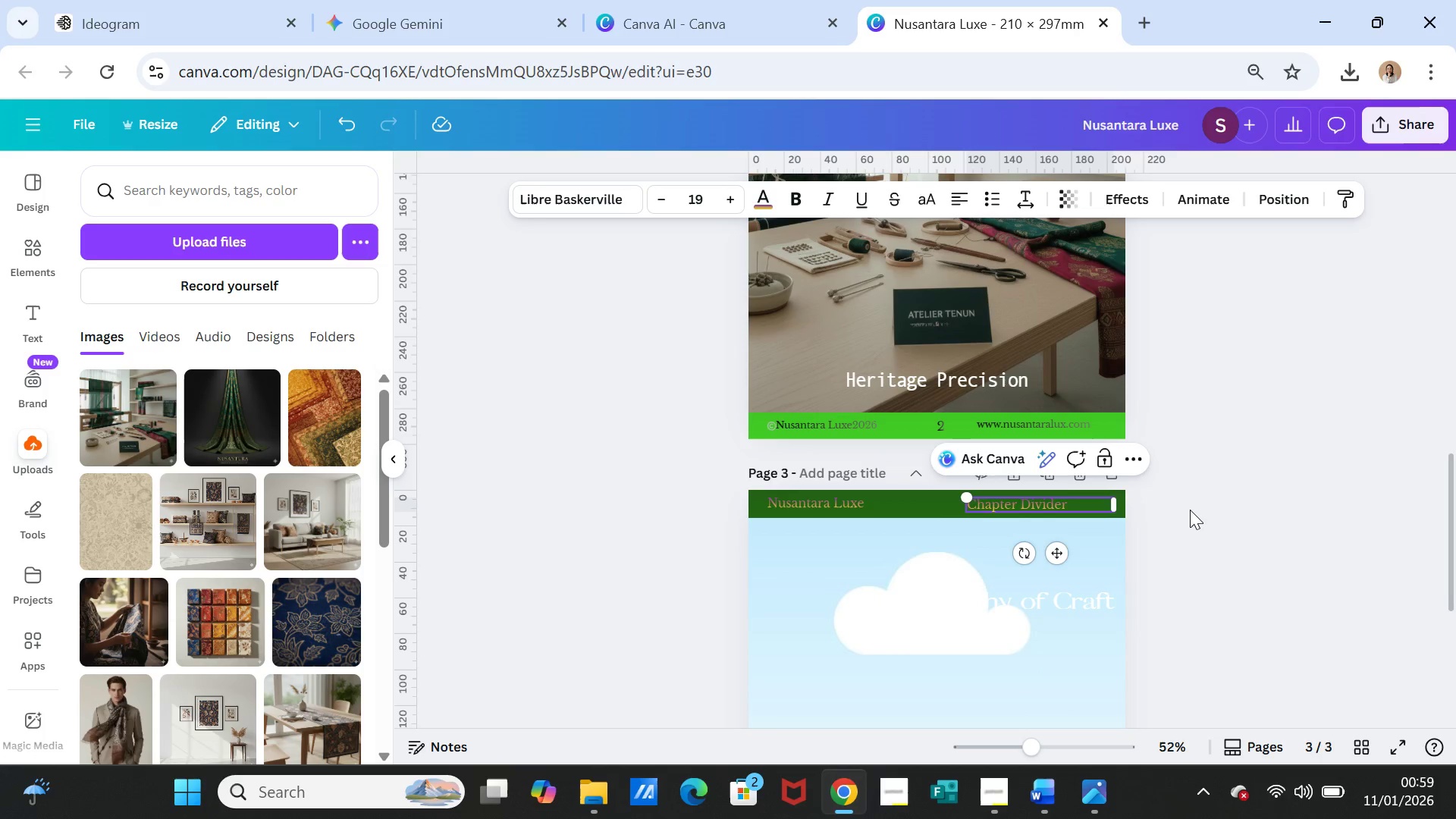 
left_click([1190, 510])
 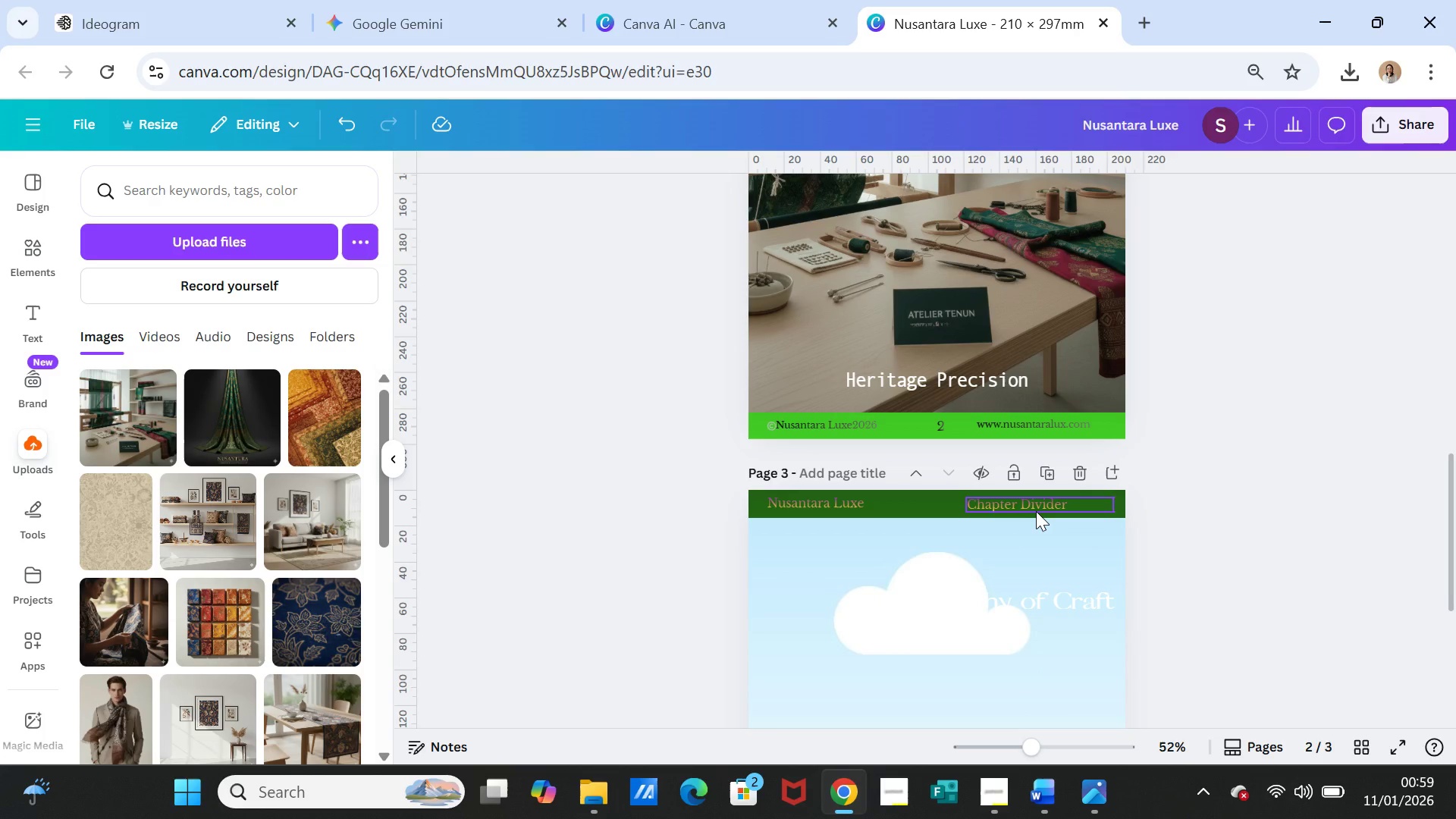 
left_click([1036, 511])
 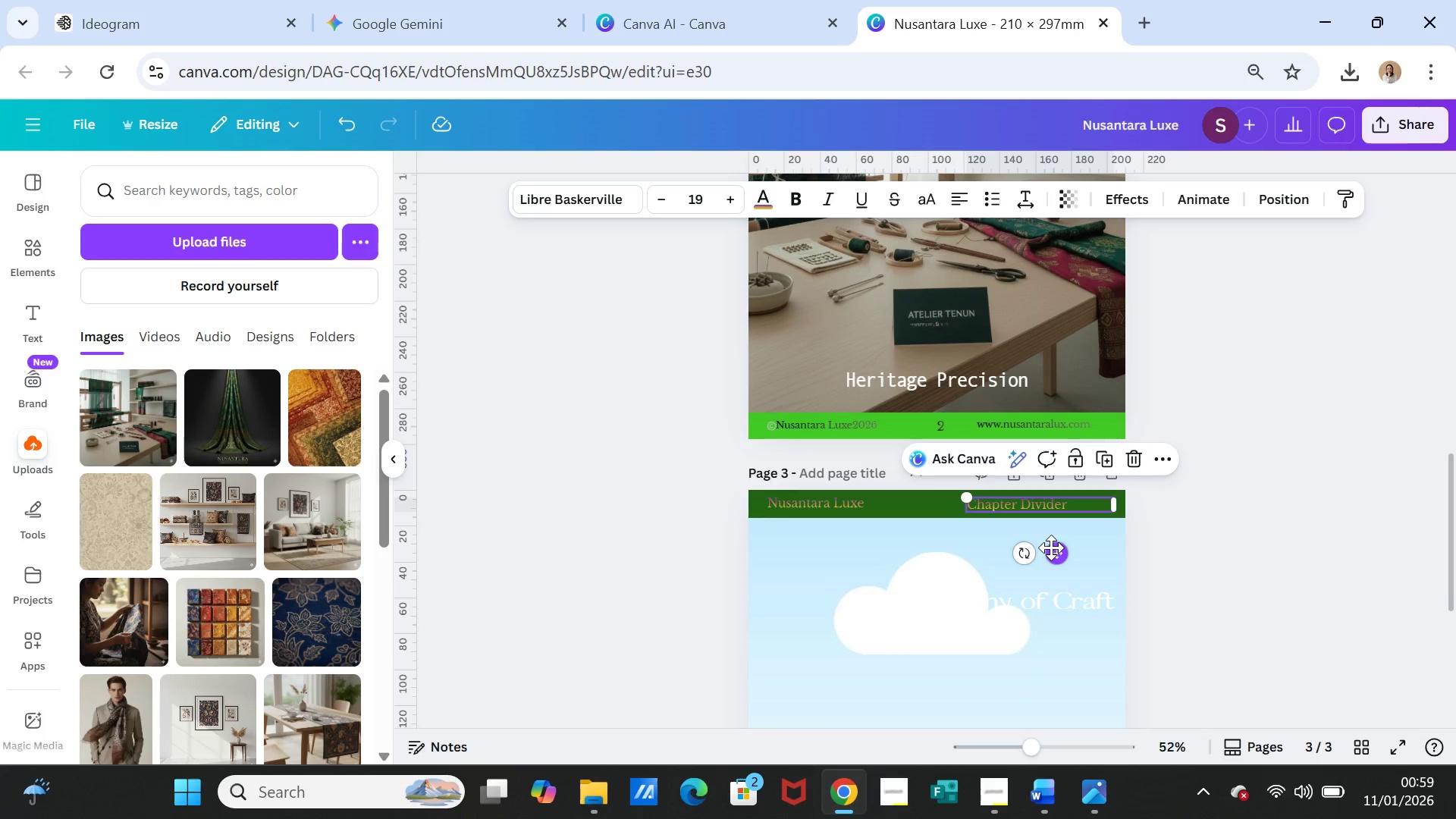 
left_click_drag(start_coordinate=[1051, 548], to_coordinate=[1056, 544])
 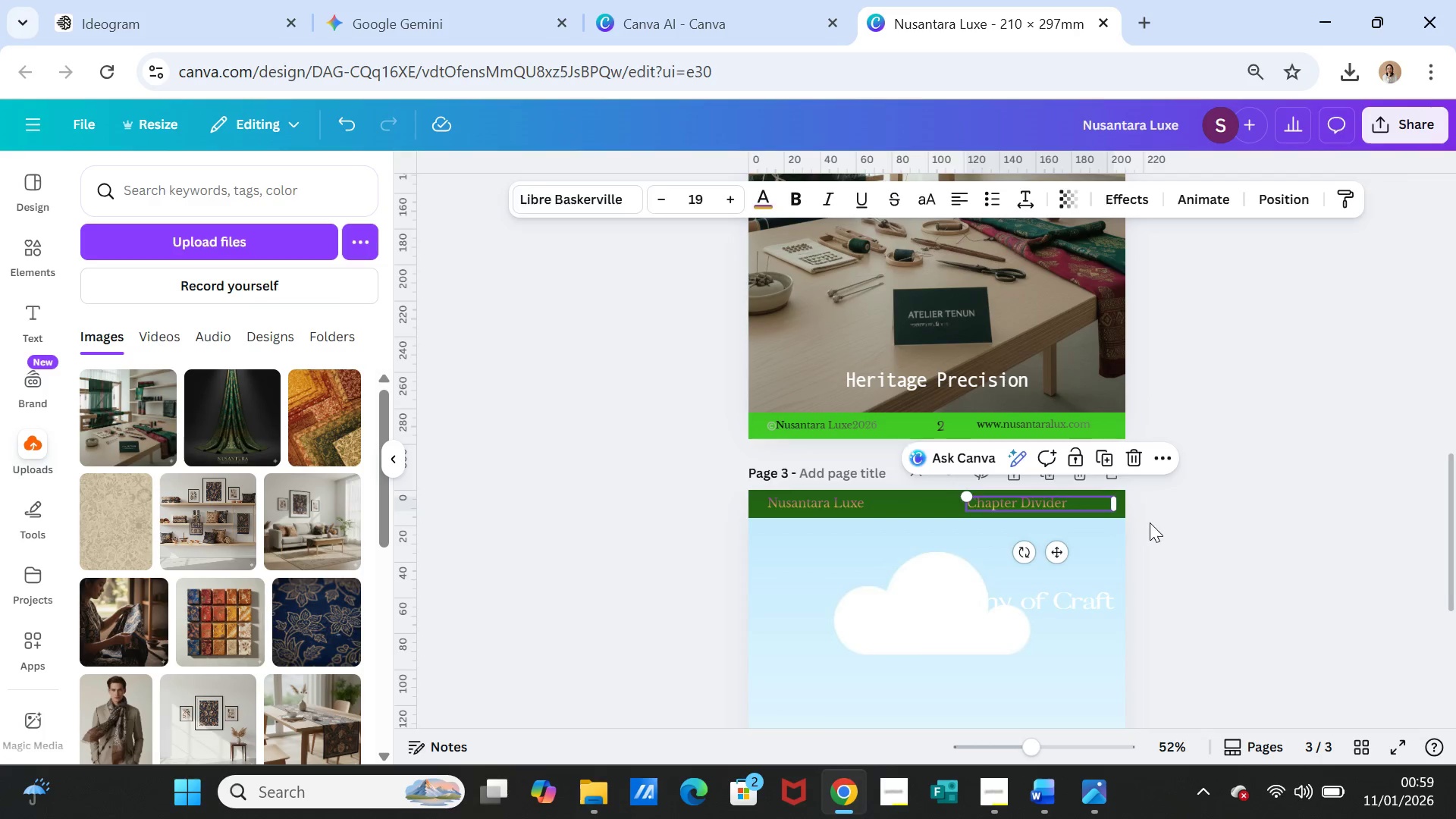 
left_click([1150, 522])
 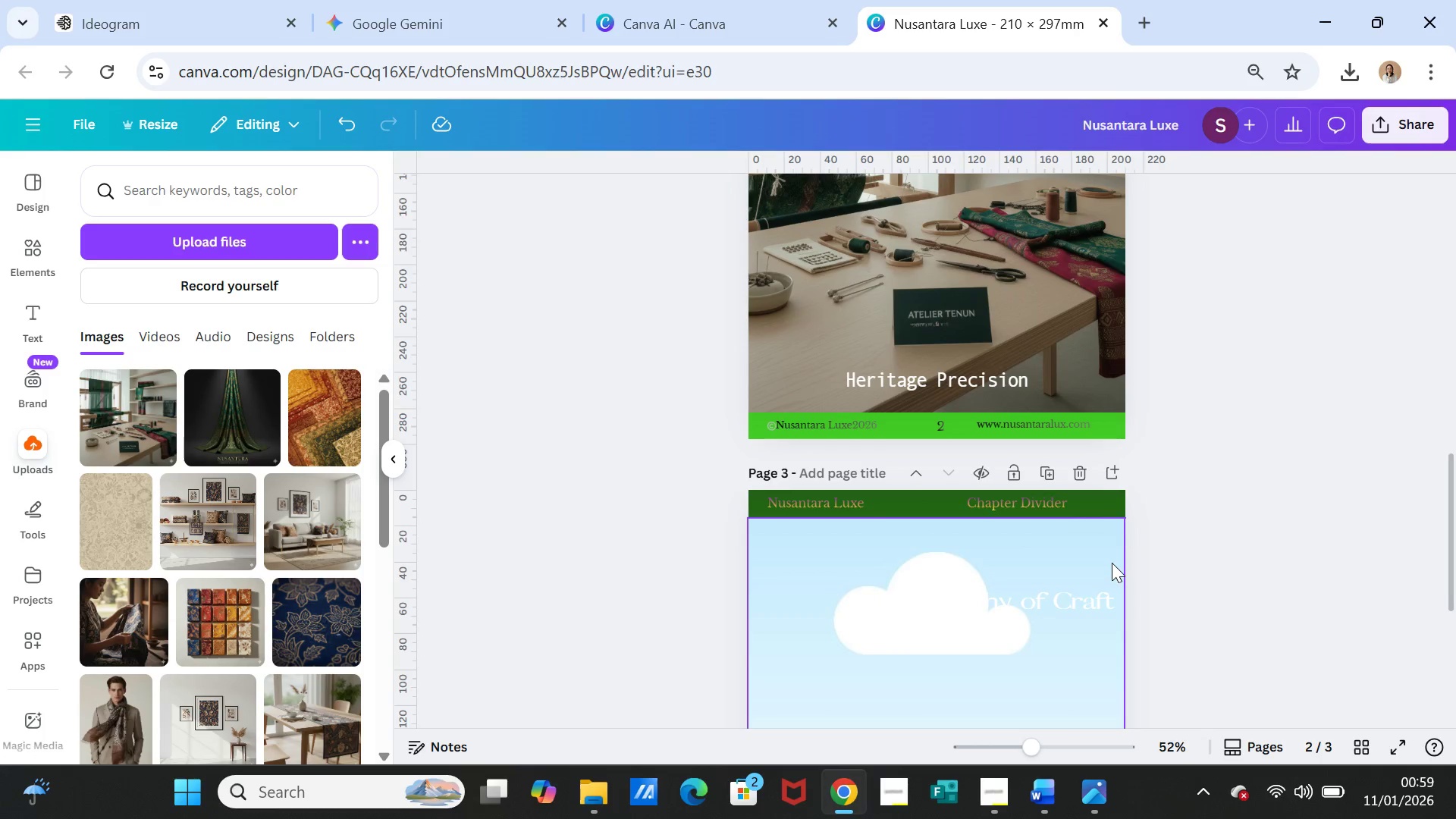 
wait(5.69)
 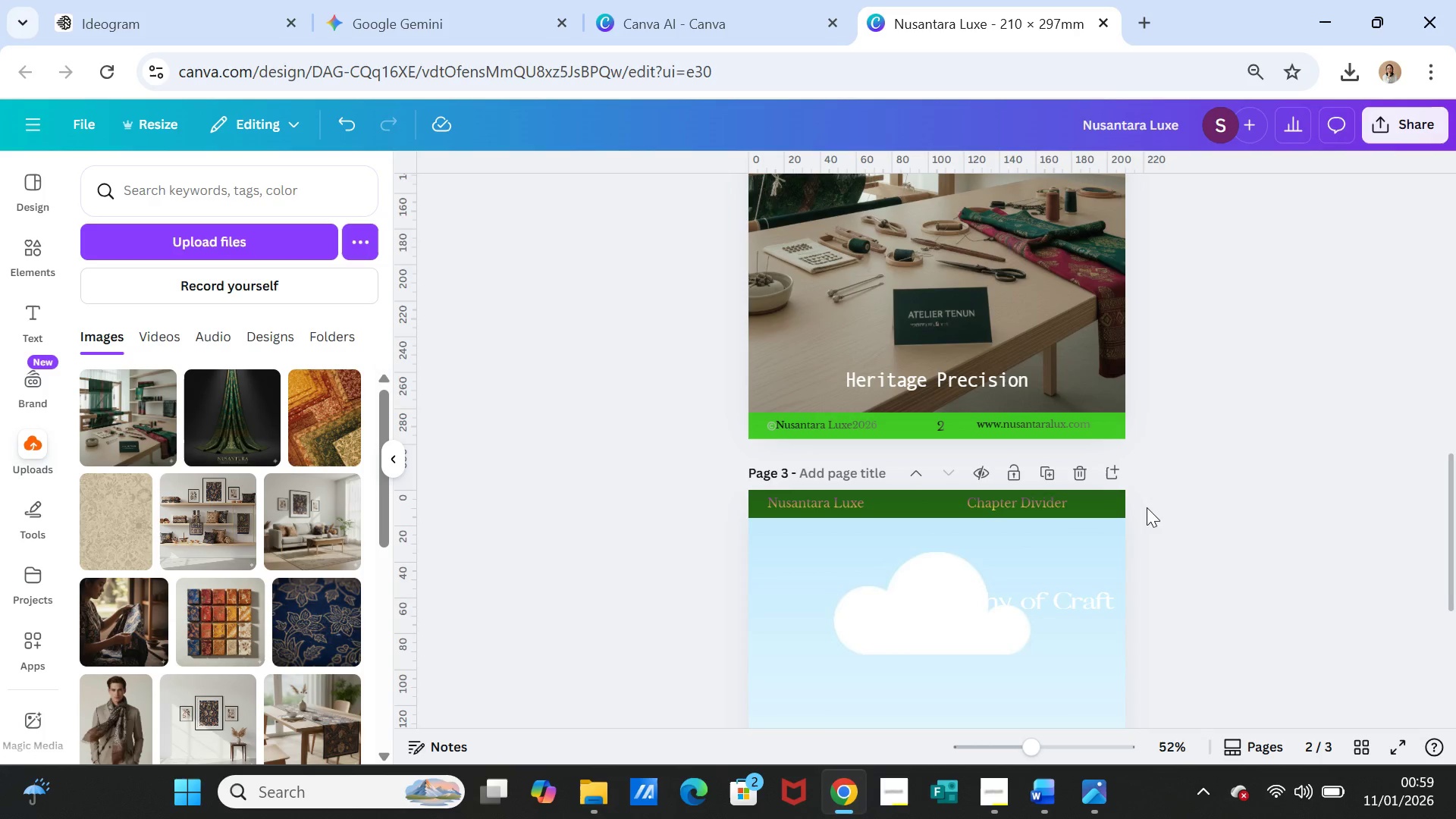 
left_click([1045, 507])
 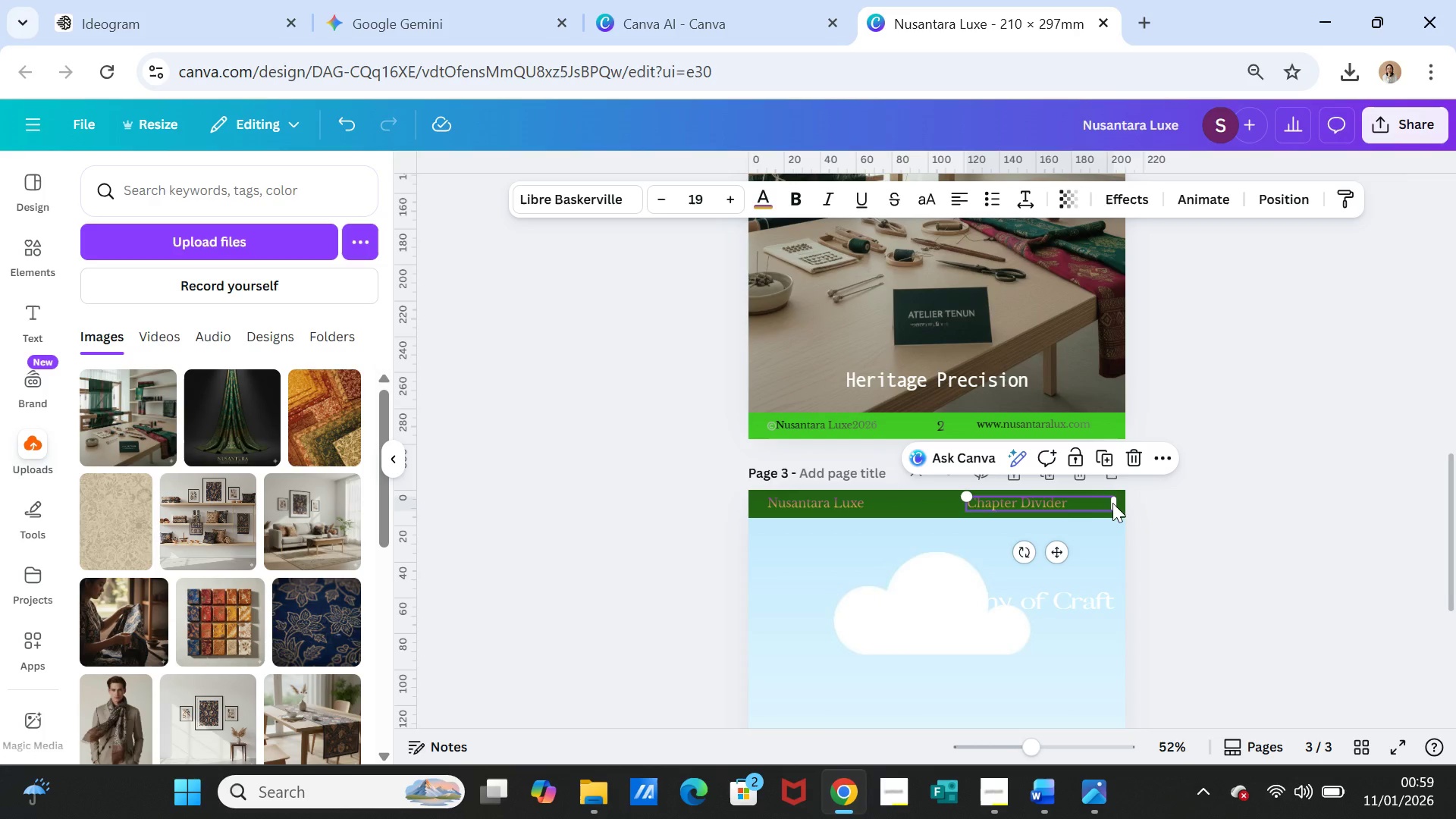 
left_click_drag(start_coordinate=[1115, 505], to_coordinate=[1075, 500])
 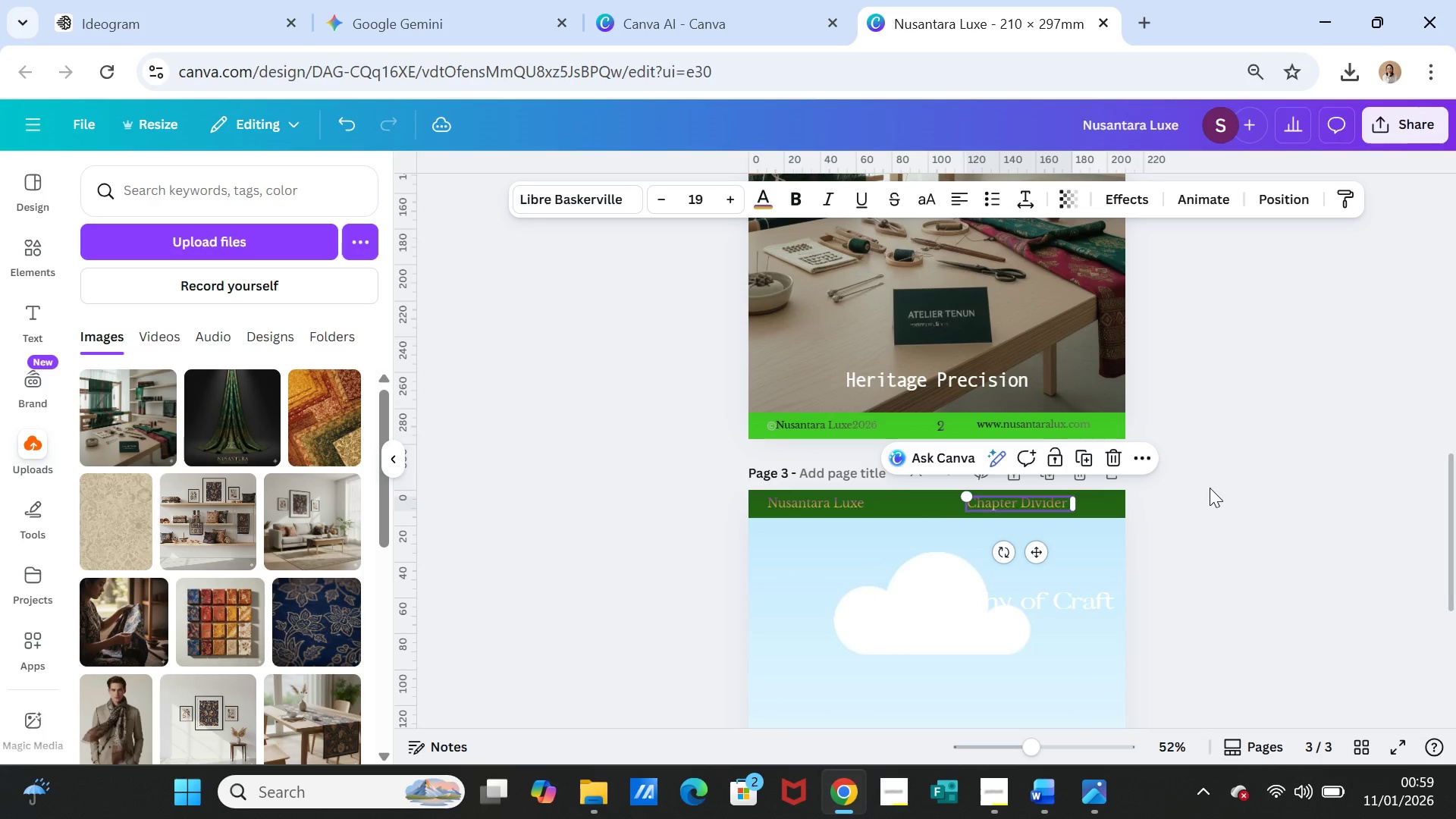 
left_click([1210, 488])
 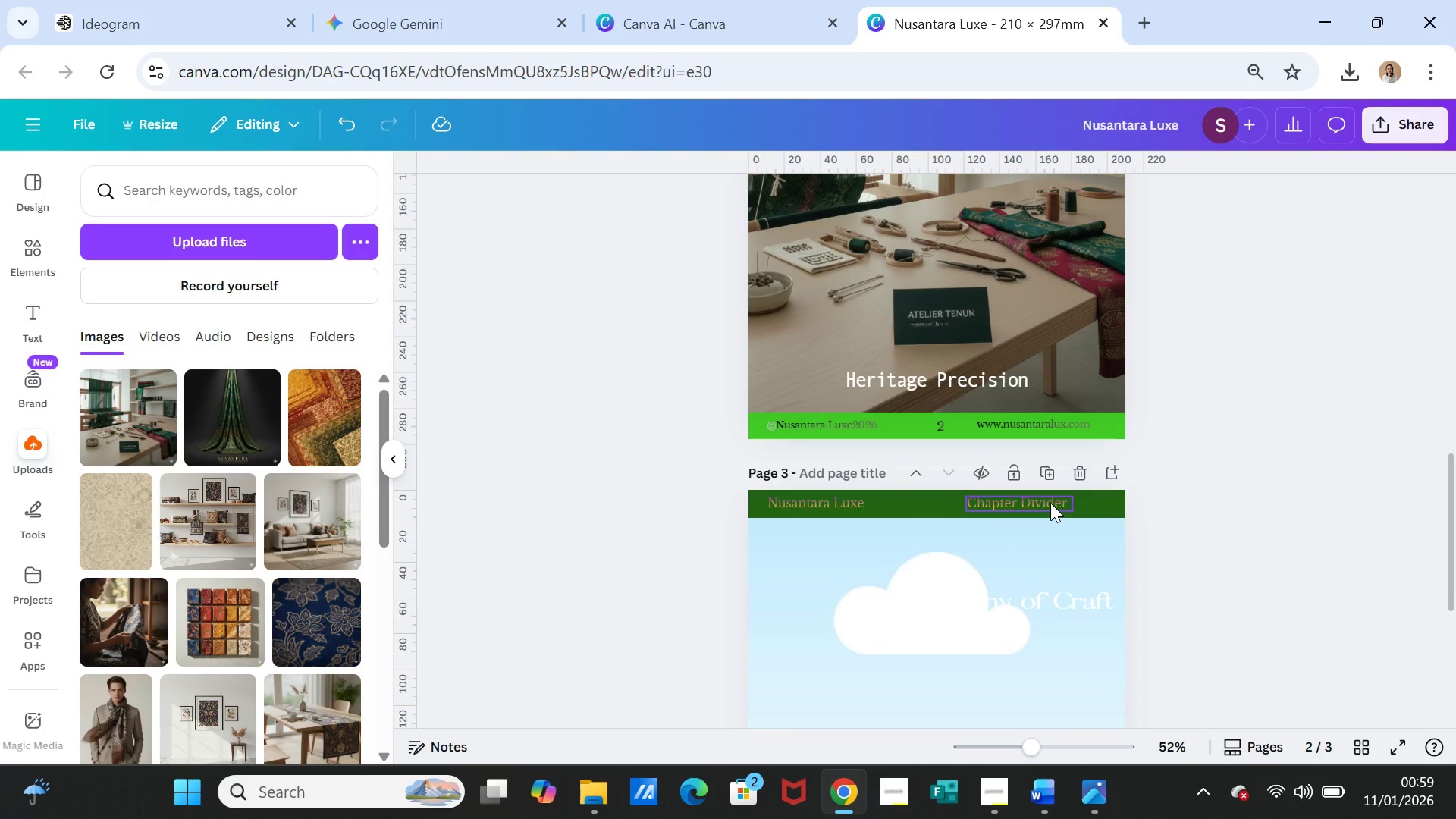 
left_click_drag(start_coordinate=[1050, 503], to_coordinate=[1063, 505])
 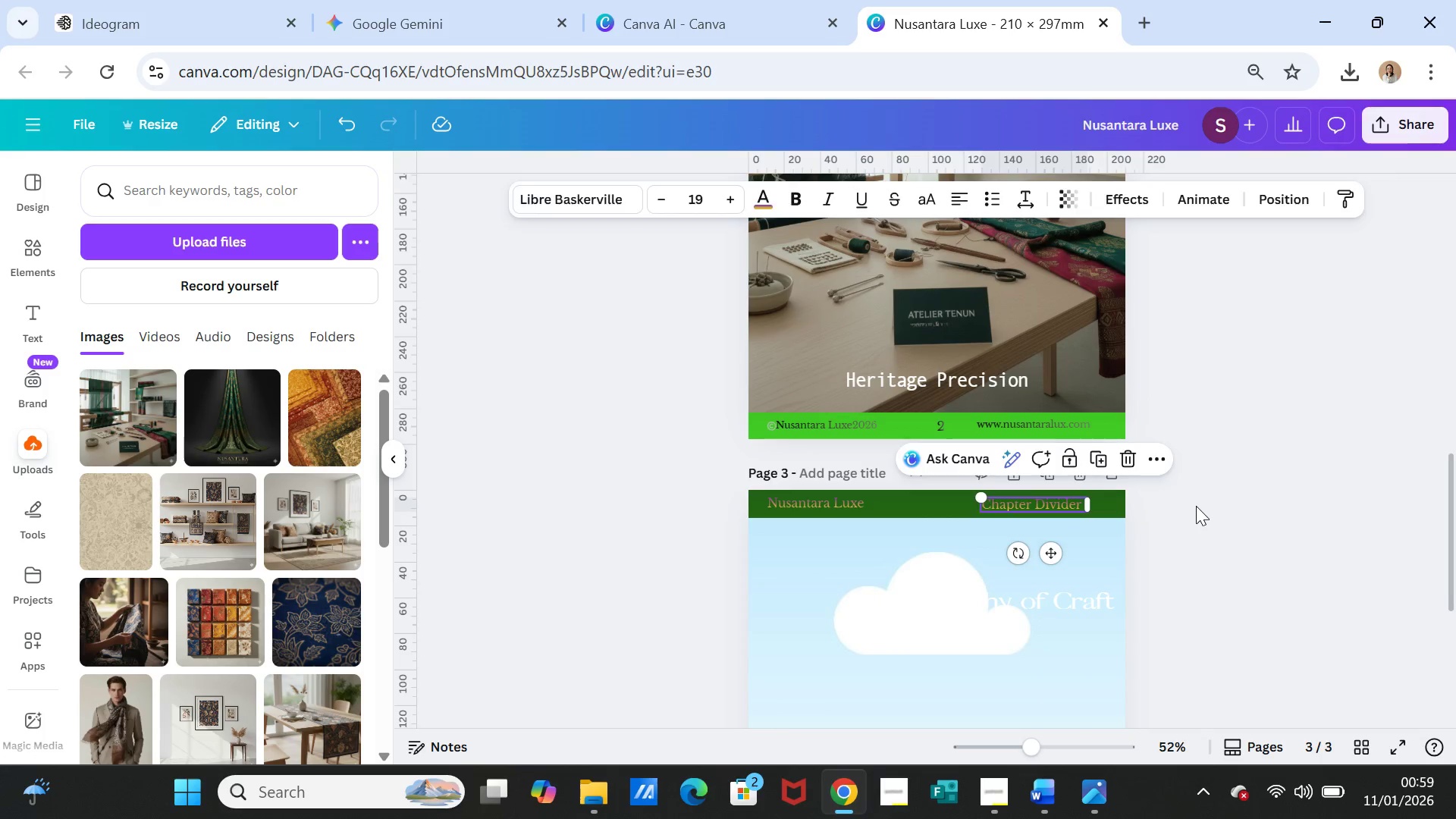 
left_click([1196, 506])
 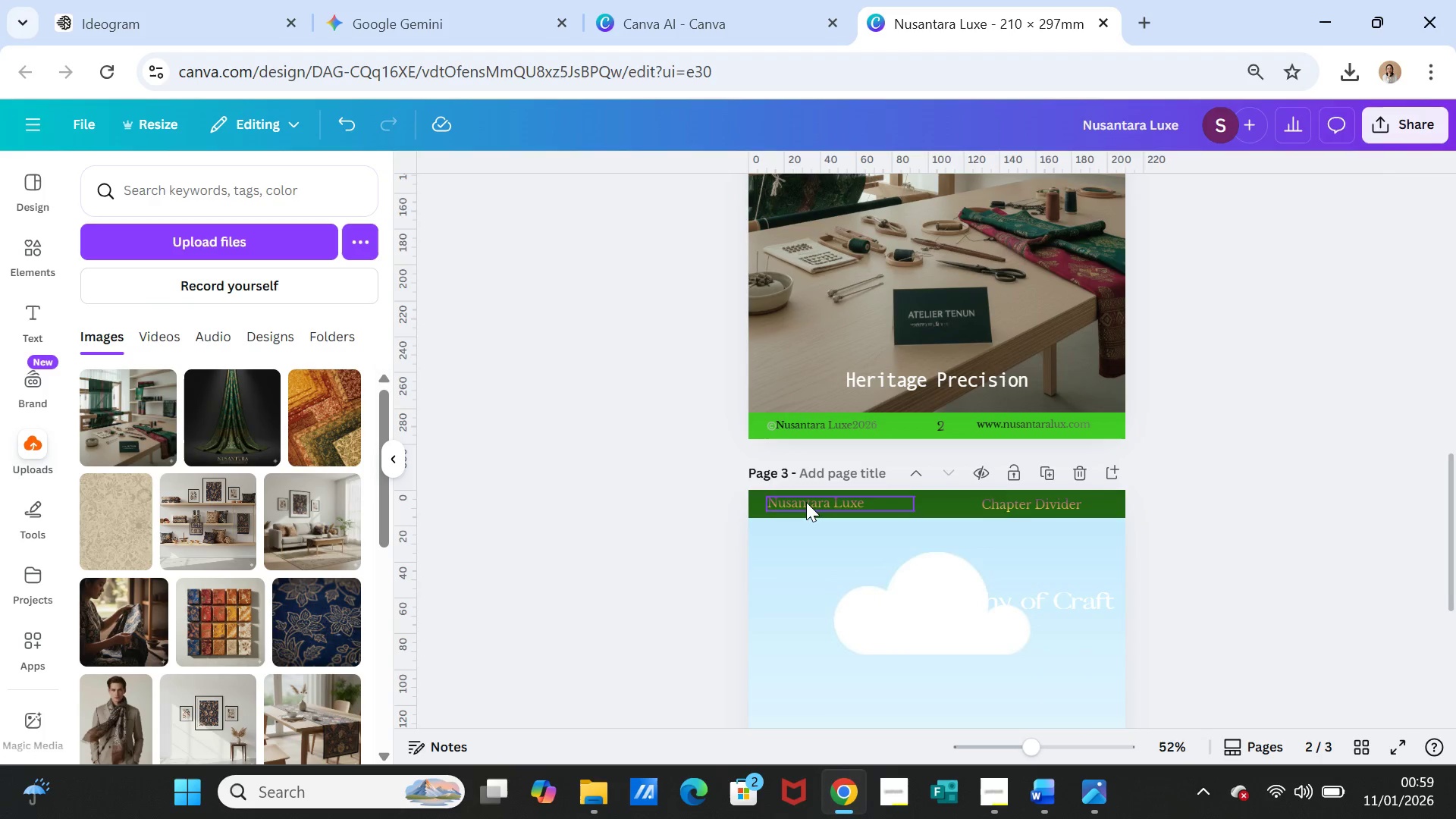 
scroll: coordinate [1240, 488], scroll_direction: down, amount: 3.0
 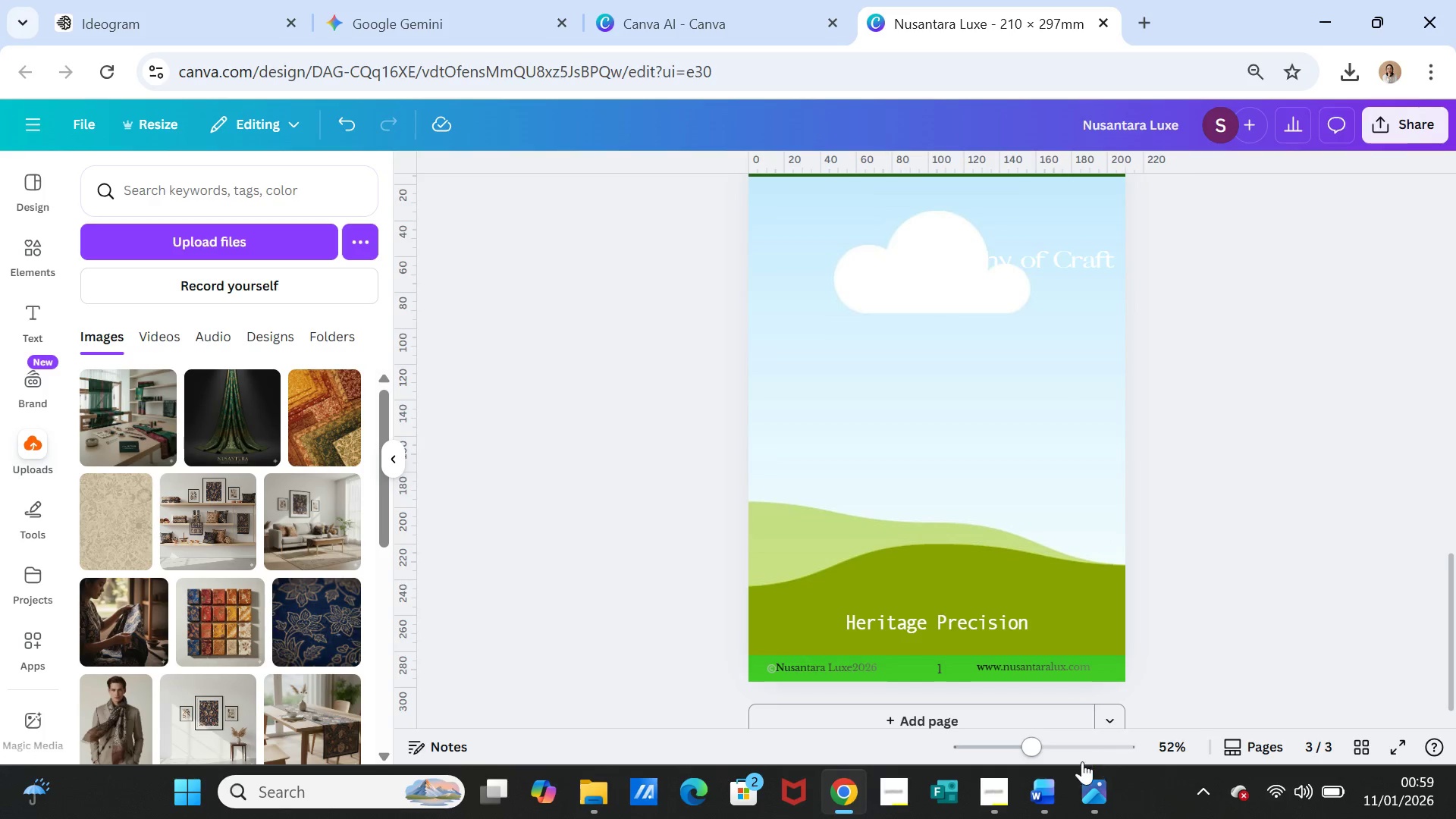 
left_click([1034, 789])
 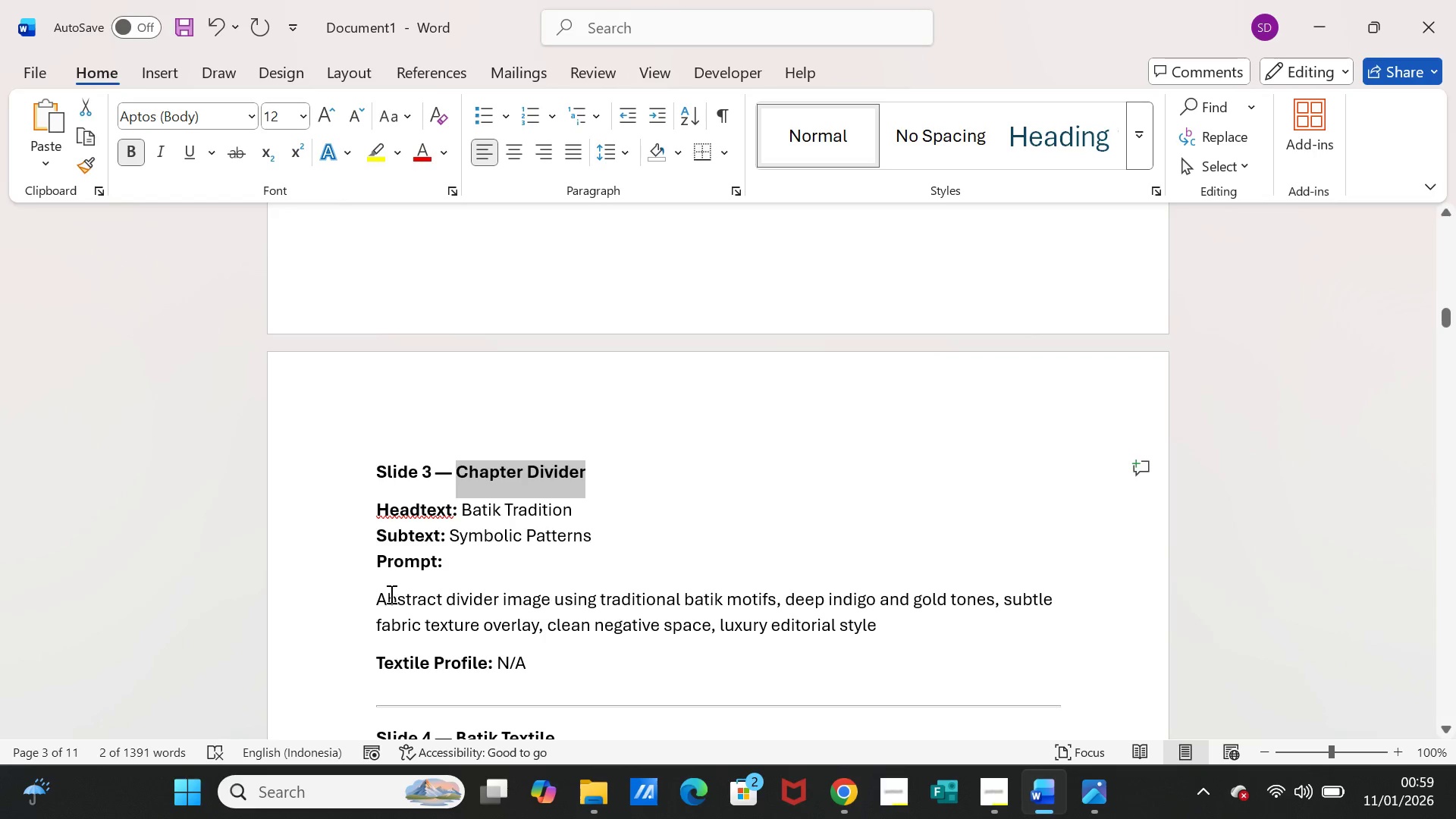 
left_click_drag(start_coordinate=[382, 595], to_coordinate=[875, 623])
 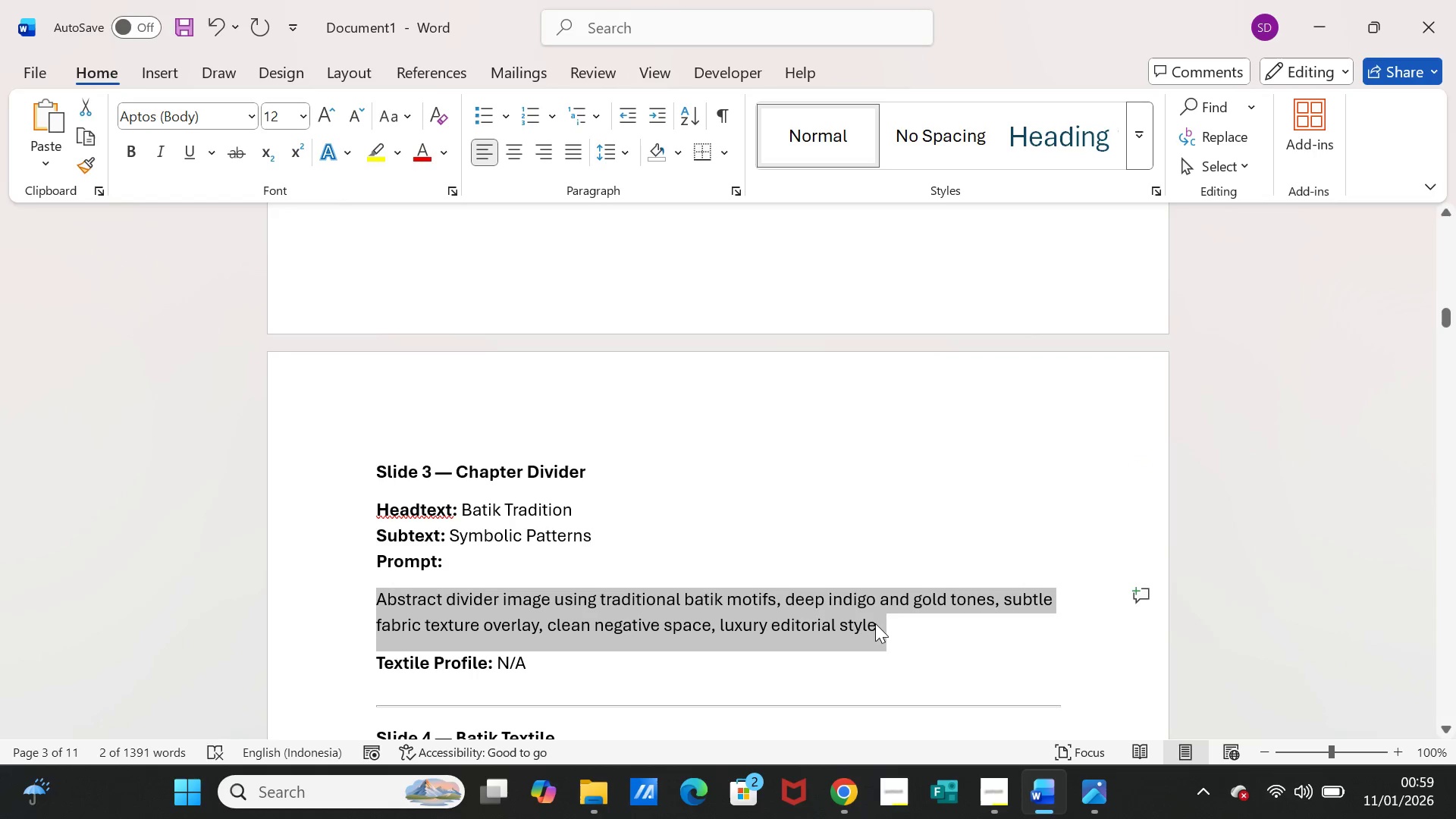 
key(Control+C)
 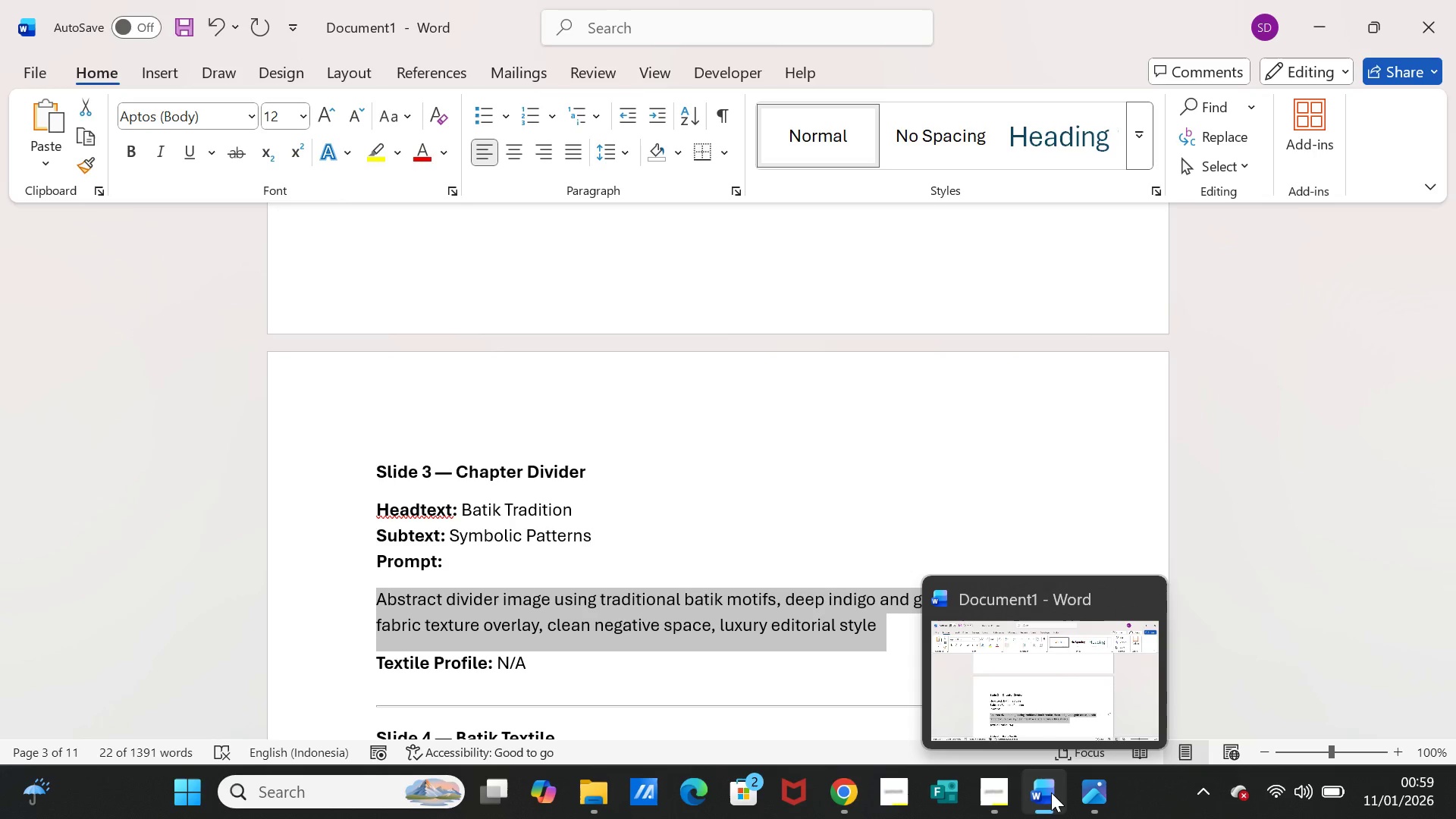 
left_click([1046, 792])
 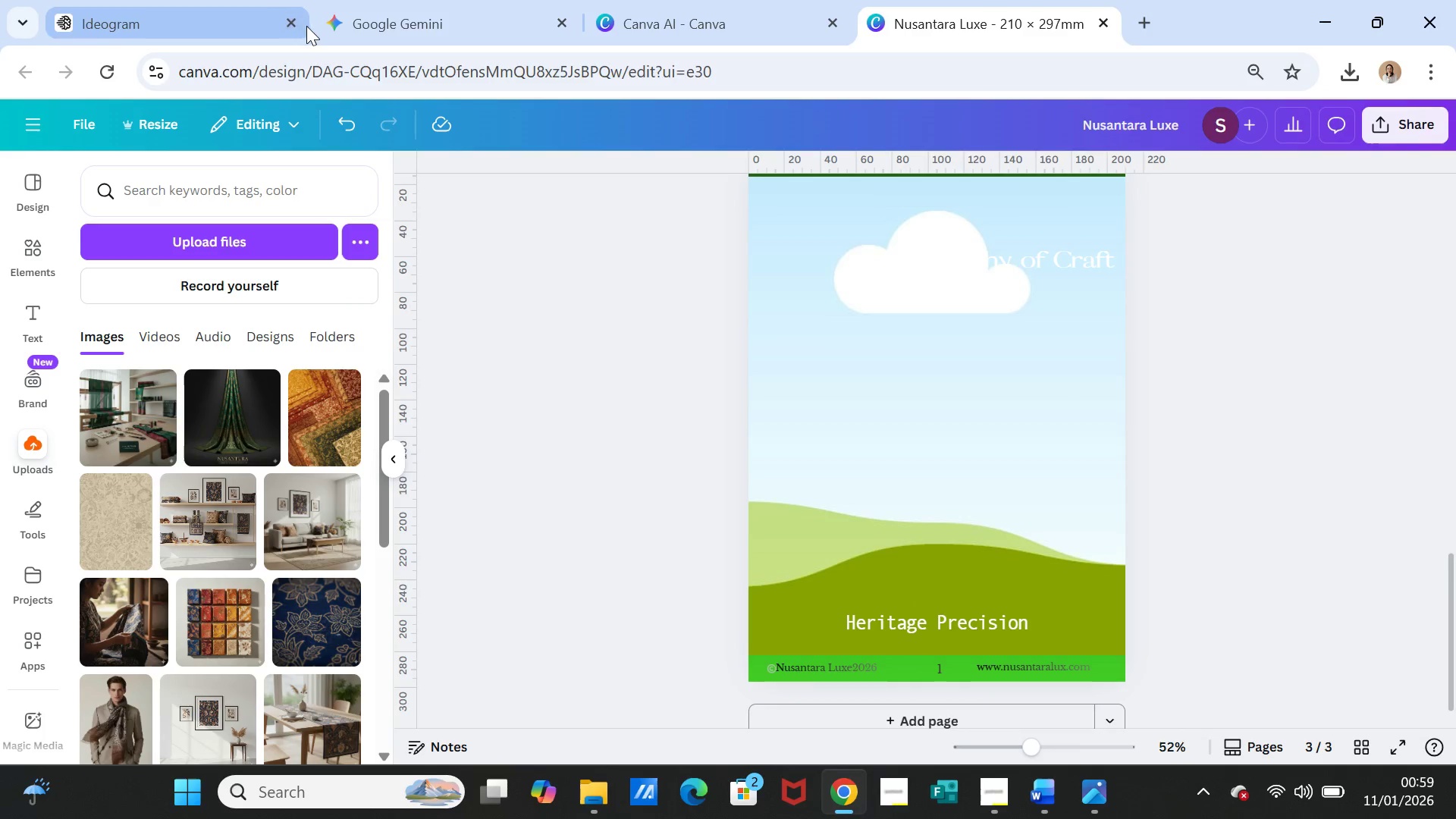 
left_click([367, 8])
 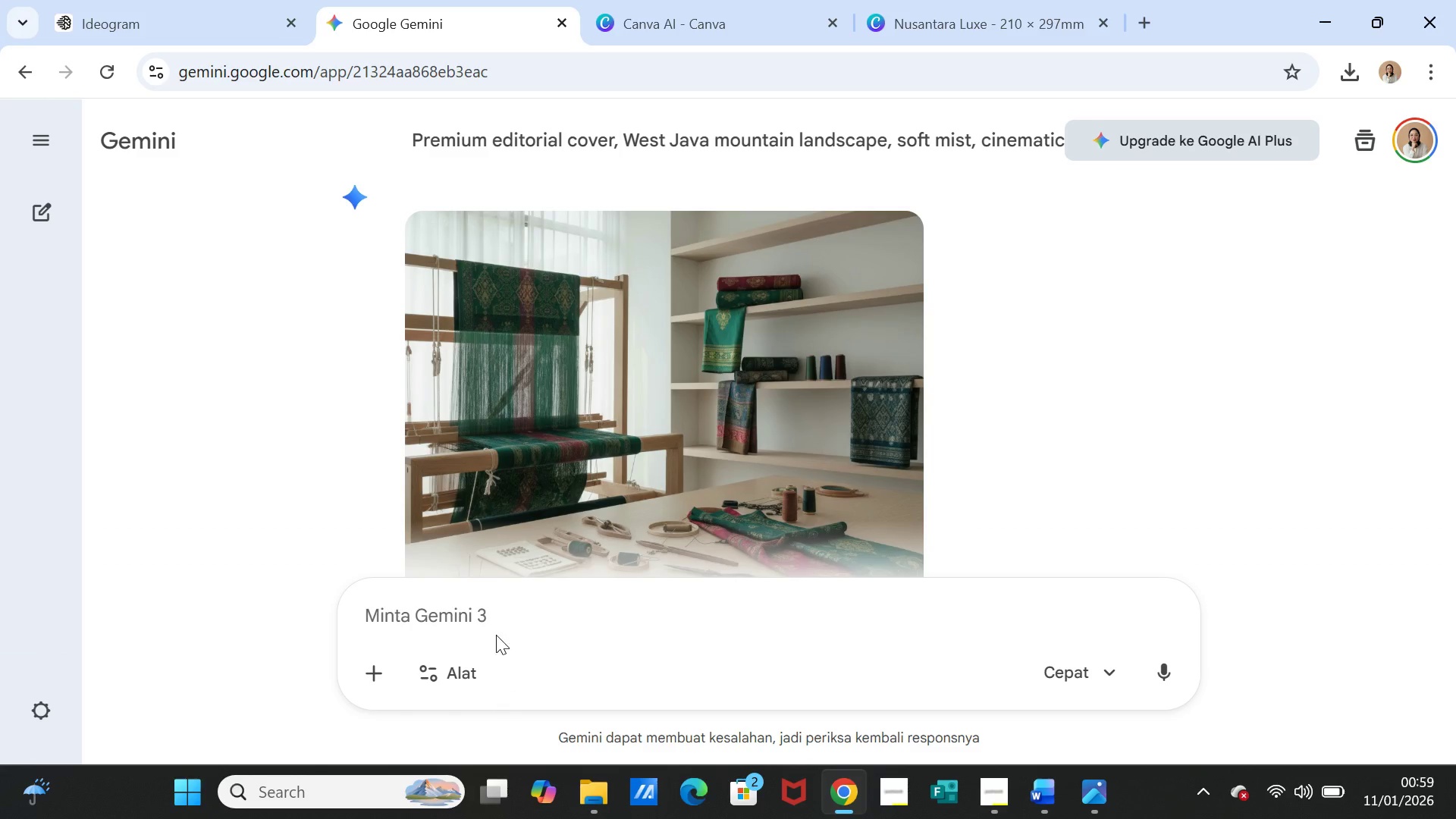 
left_click([496, 623])
 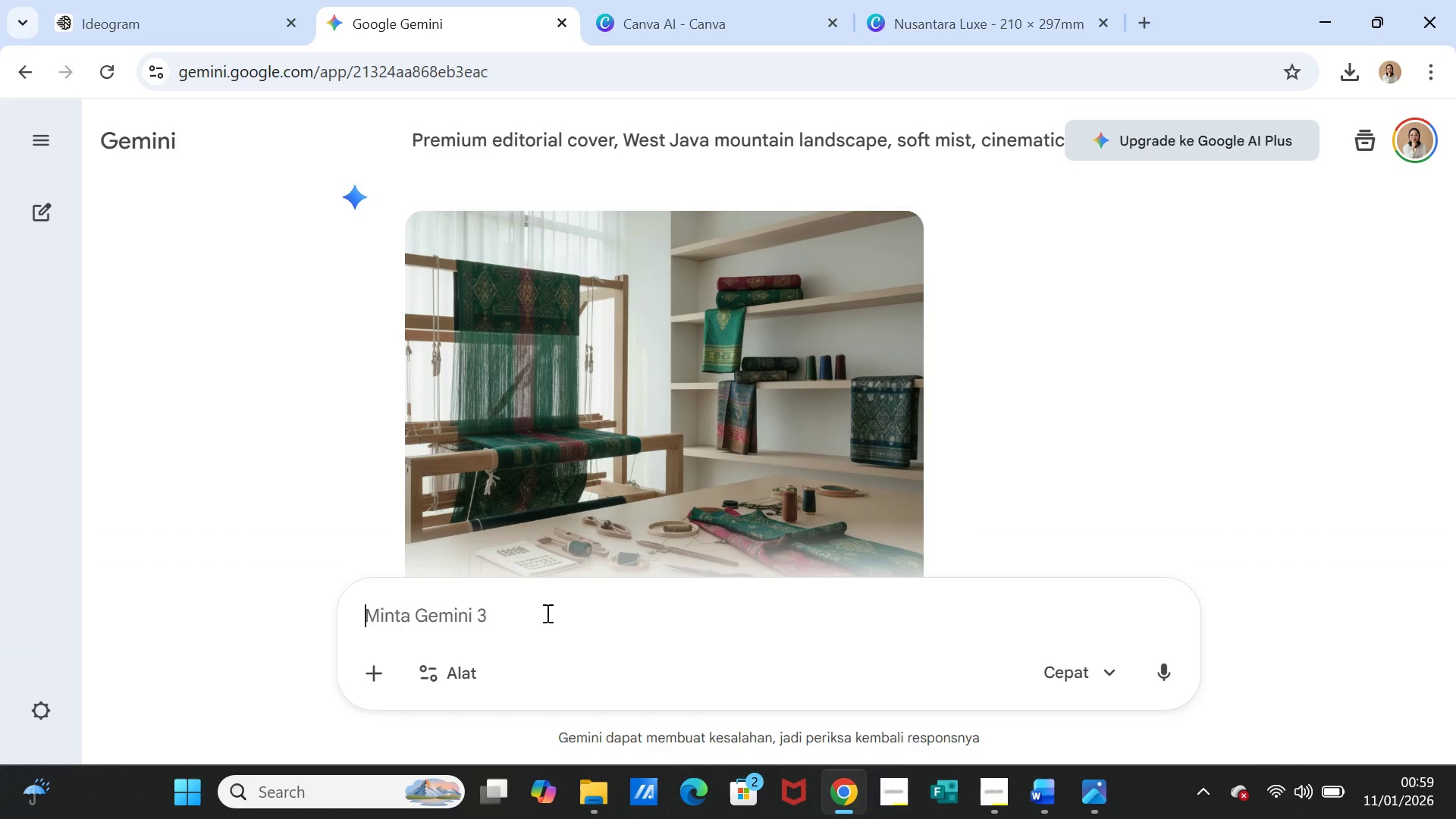 
key(Control+ControlLeft)
 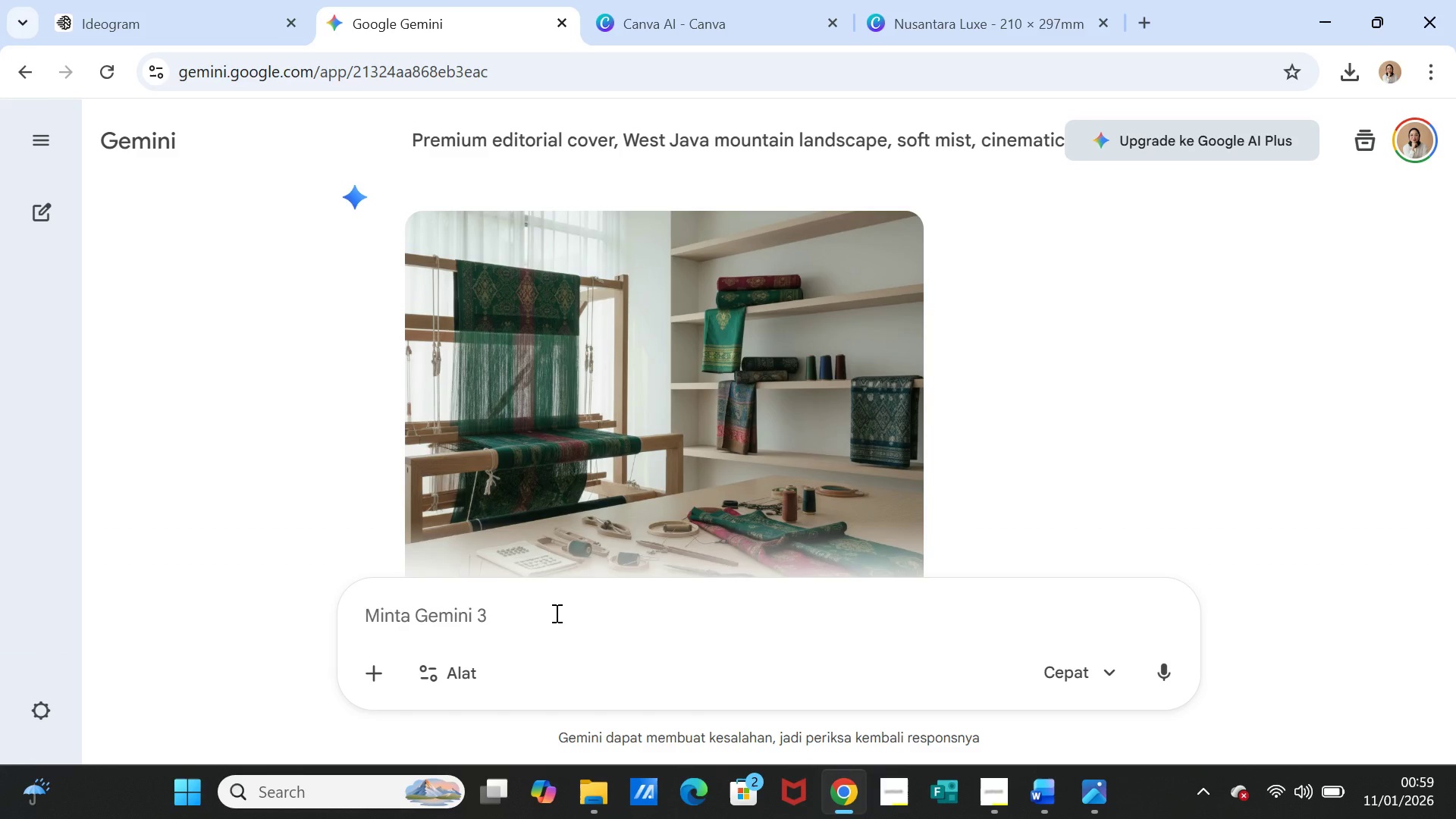 
key(Control+V)
 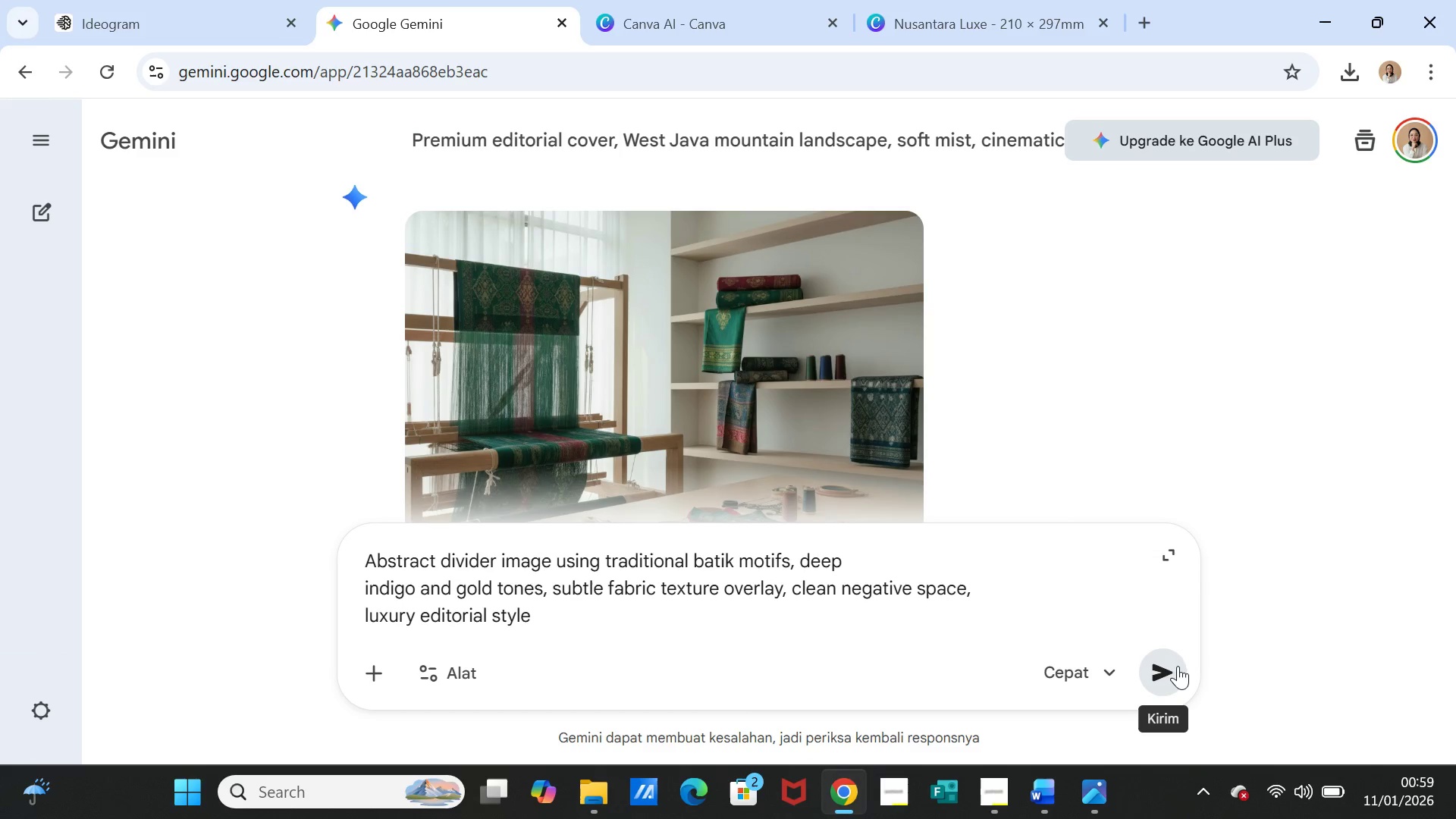 
left_click([1175, 667])
 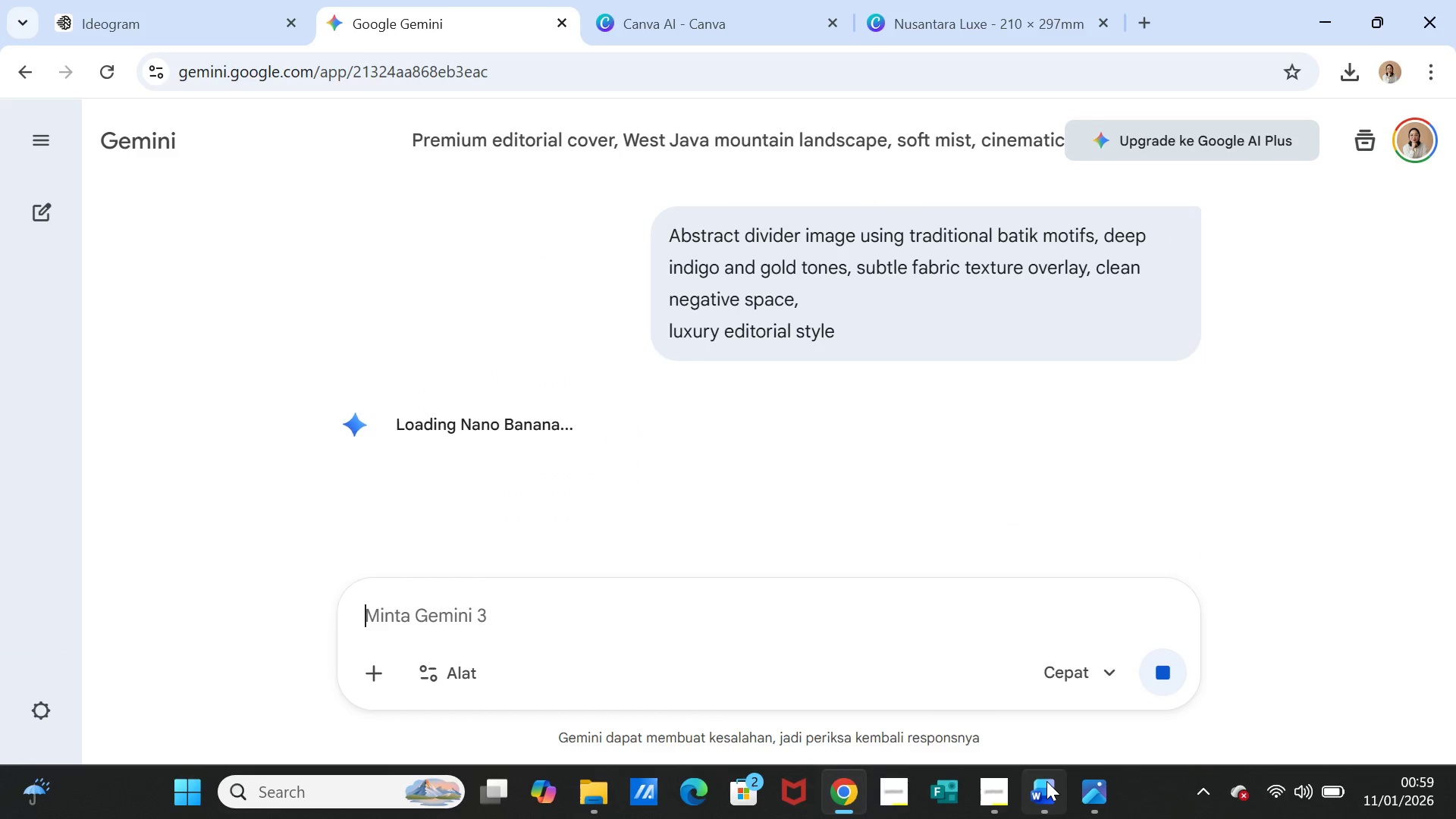 
left_click([1046, 781])
 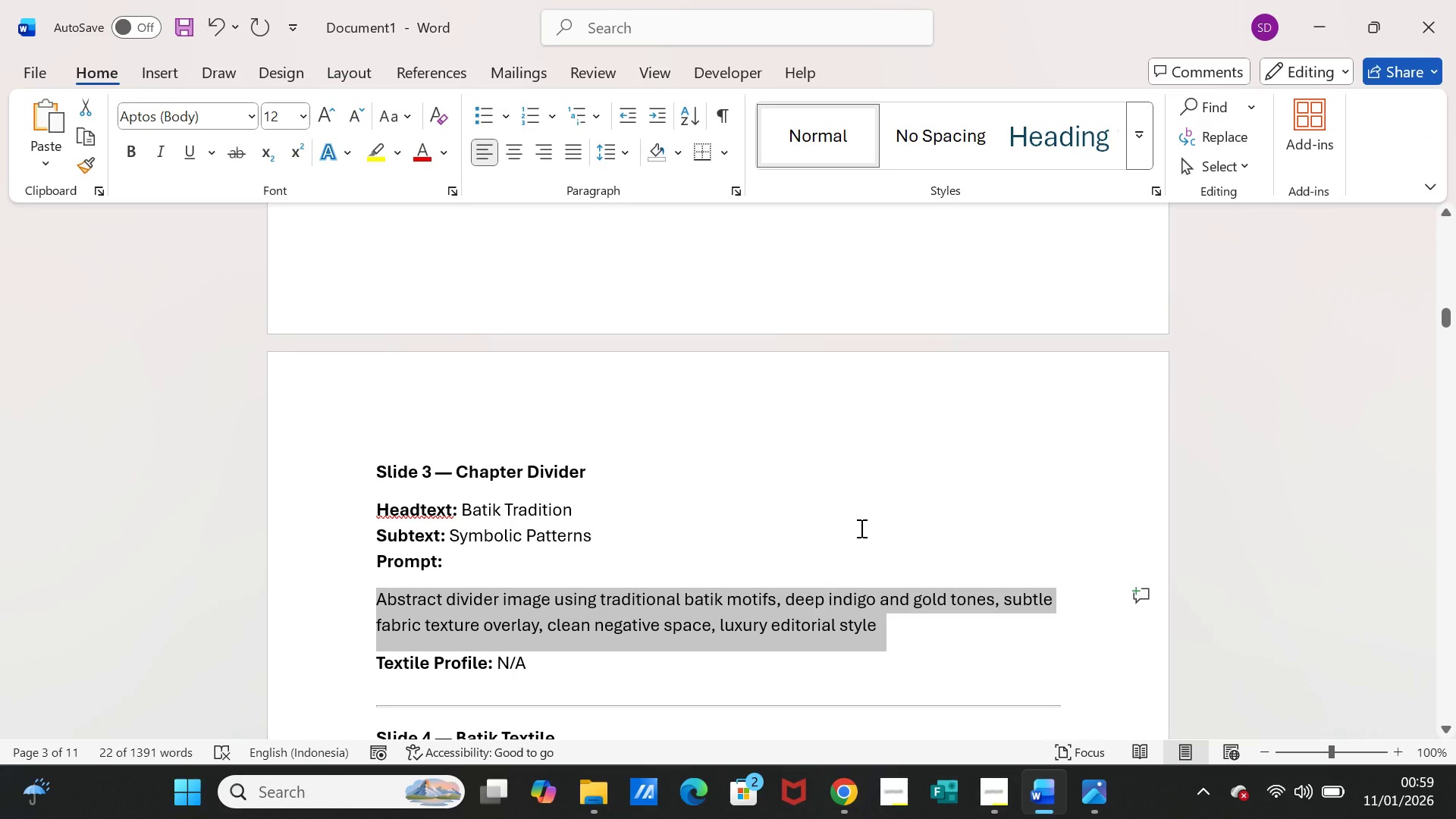 
scroll: coordinate [860, 528], scroll_direction: down, amount: 1.0
 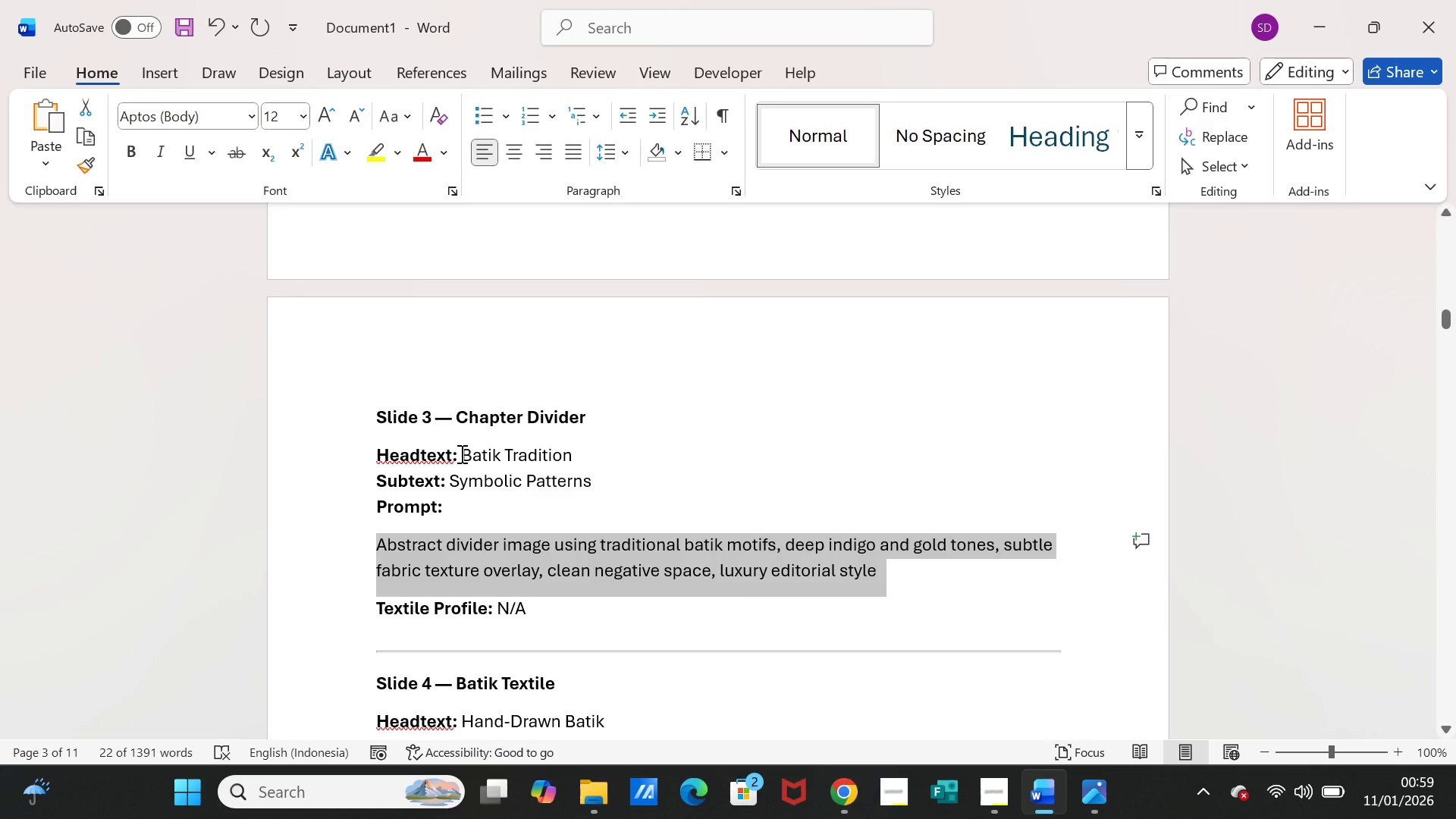 
left_click_drag(start_coordinate=[460, 453], to_coordinate=[554, 449])
 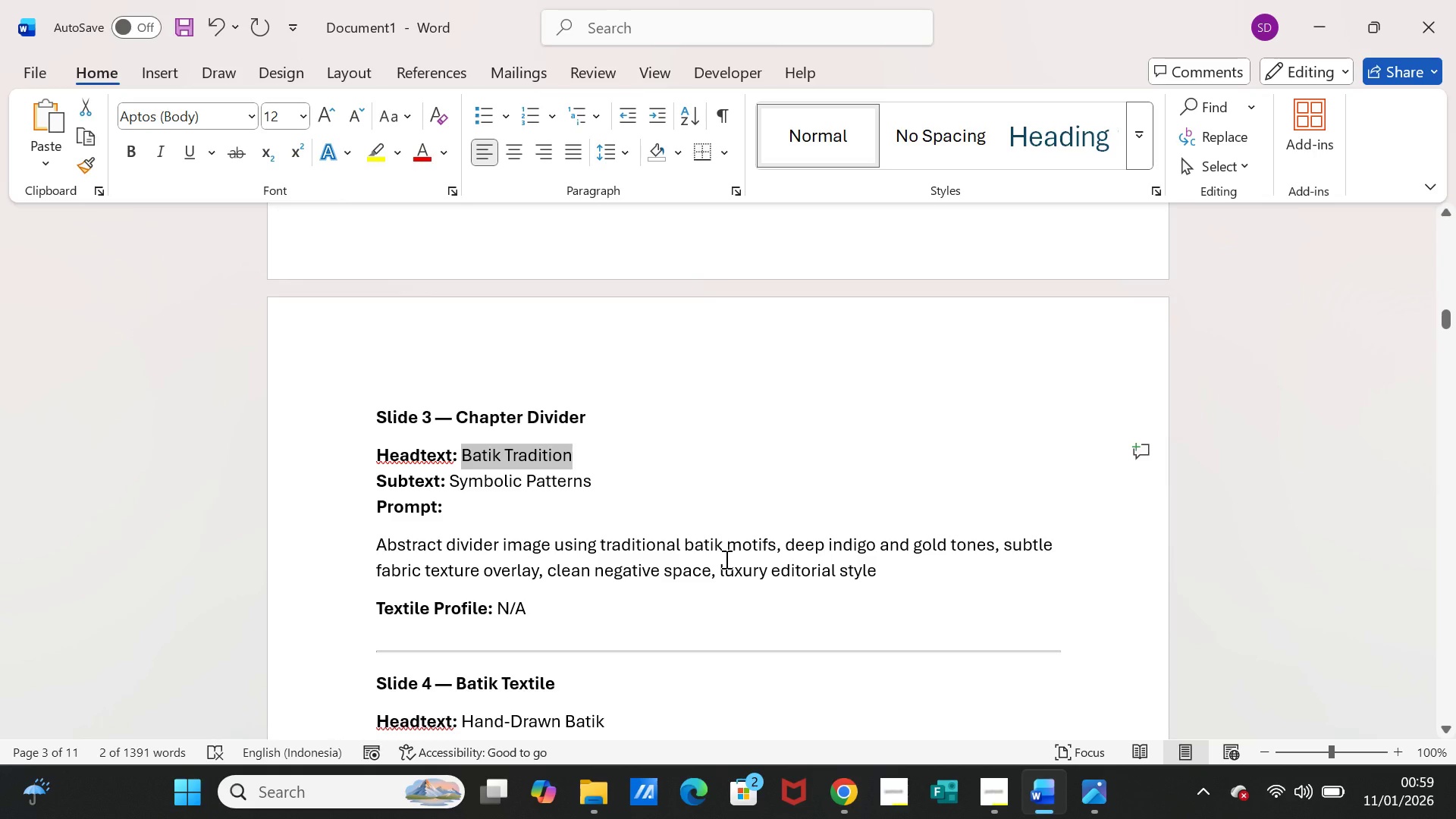 
key(Control+C)
 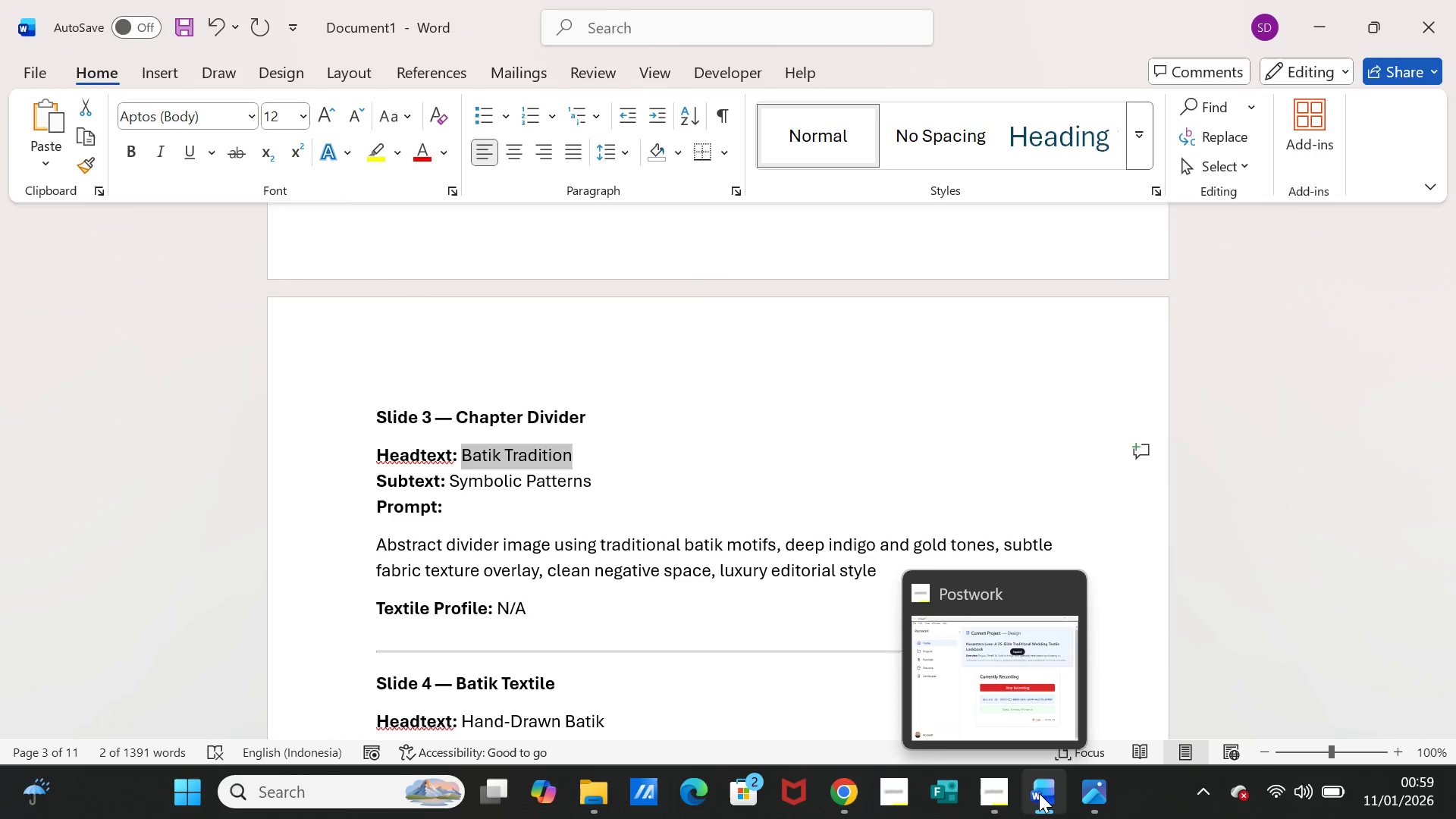 
left_click([1039, 793])
 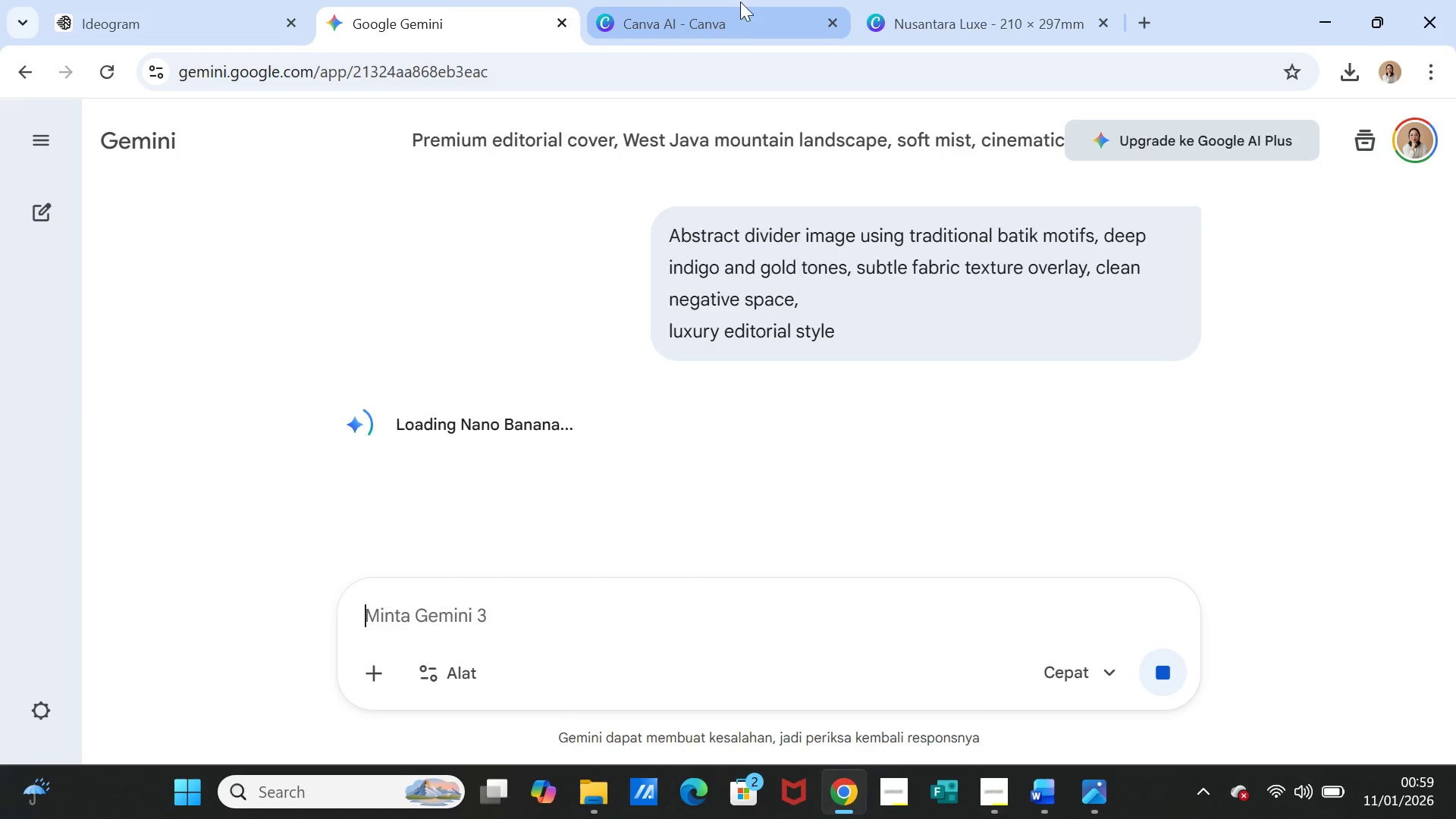 
left_click([886, 6])
 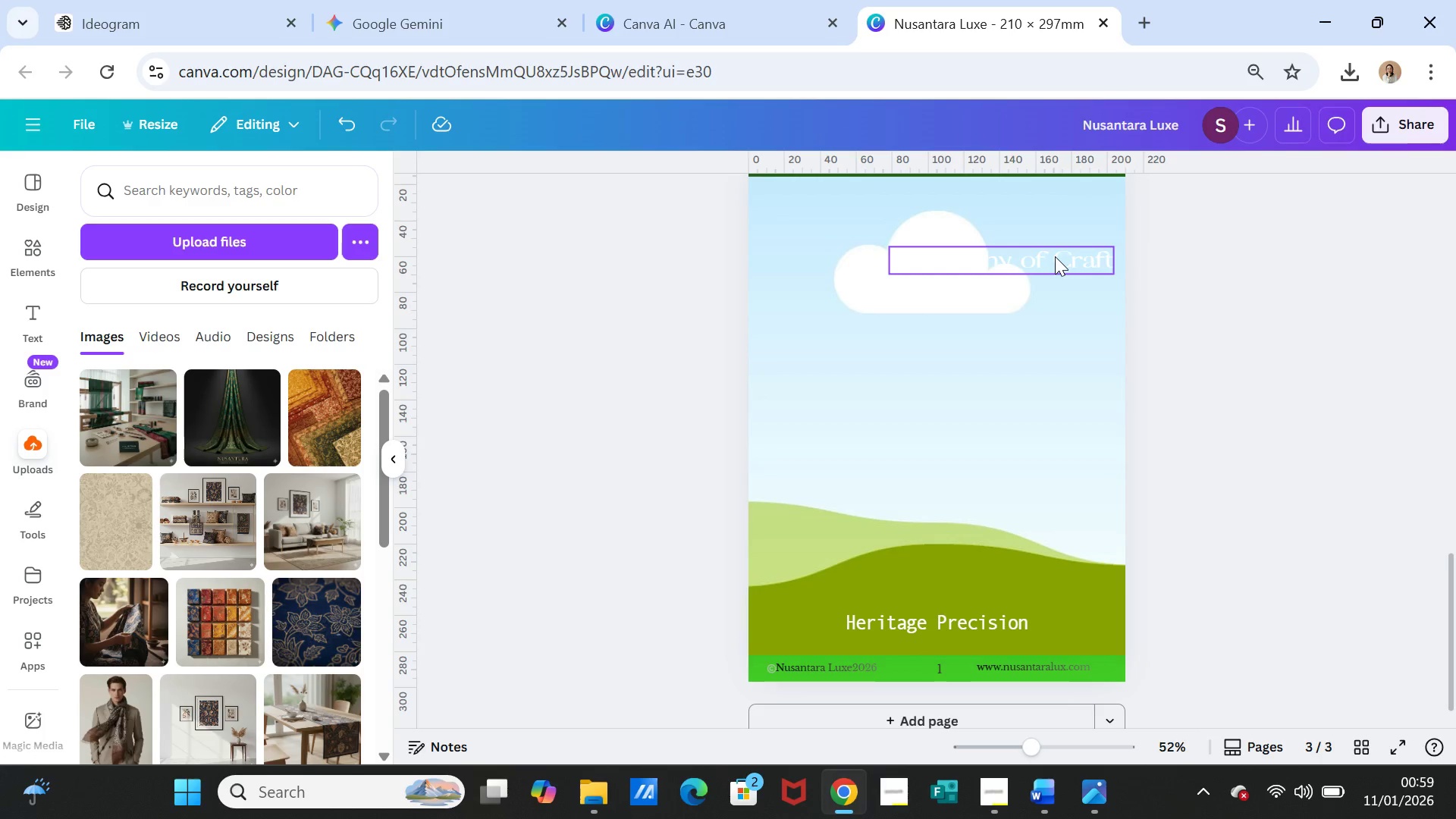 
double_click([1055, 256])
 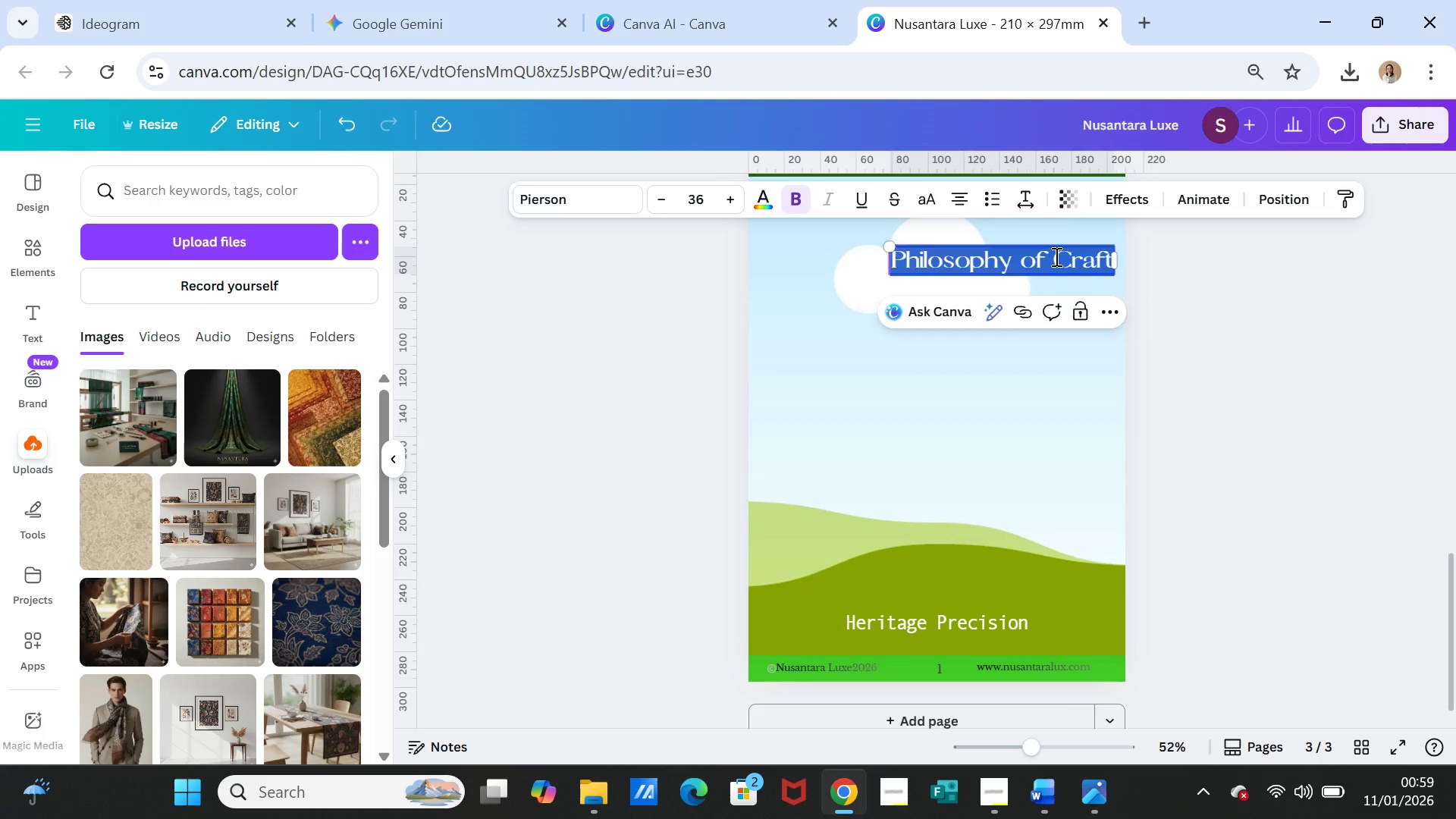 
triple_click([1055, 256])
 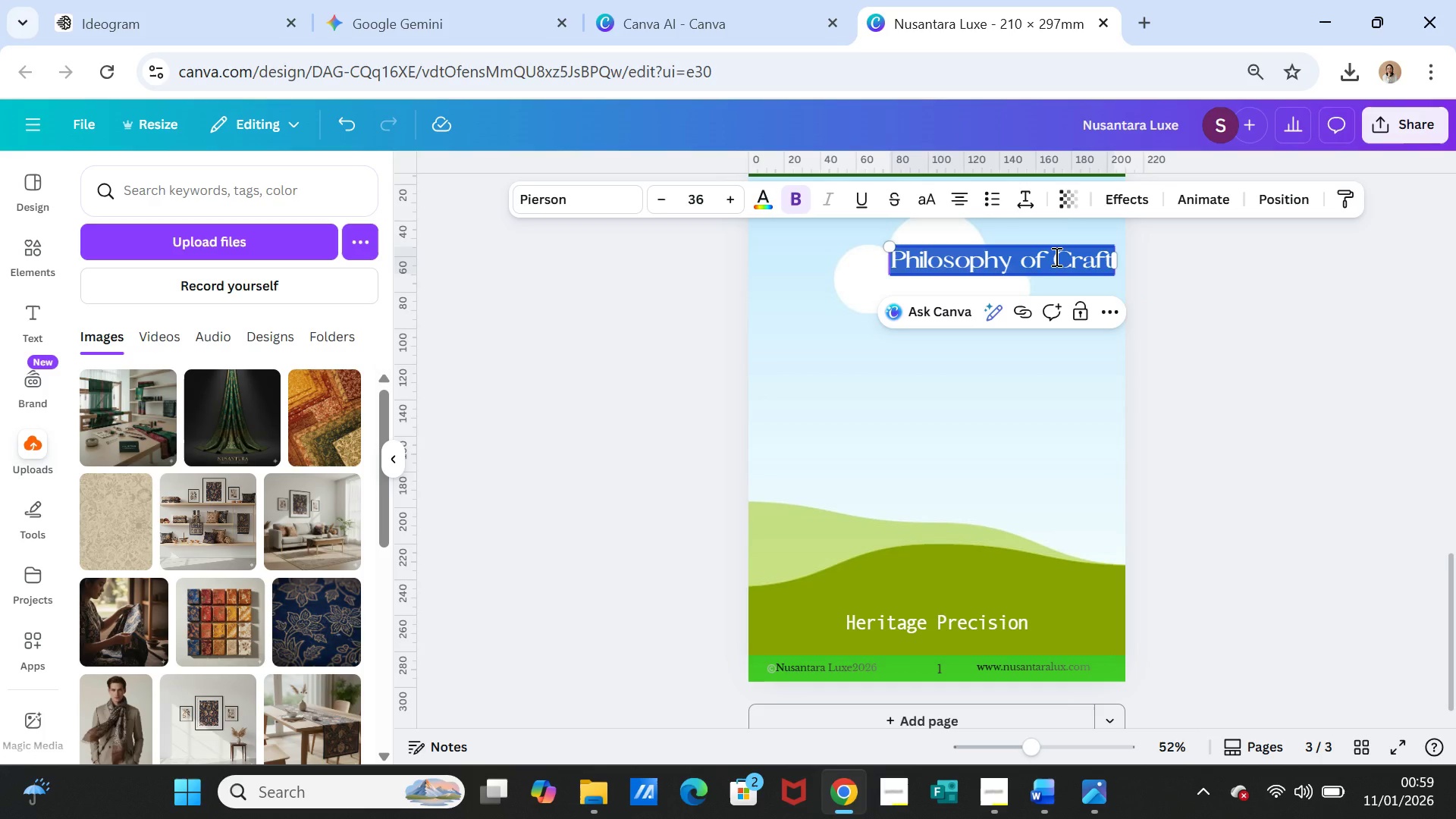 
key(Control+V)
 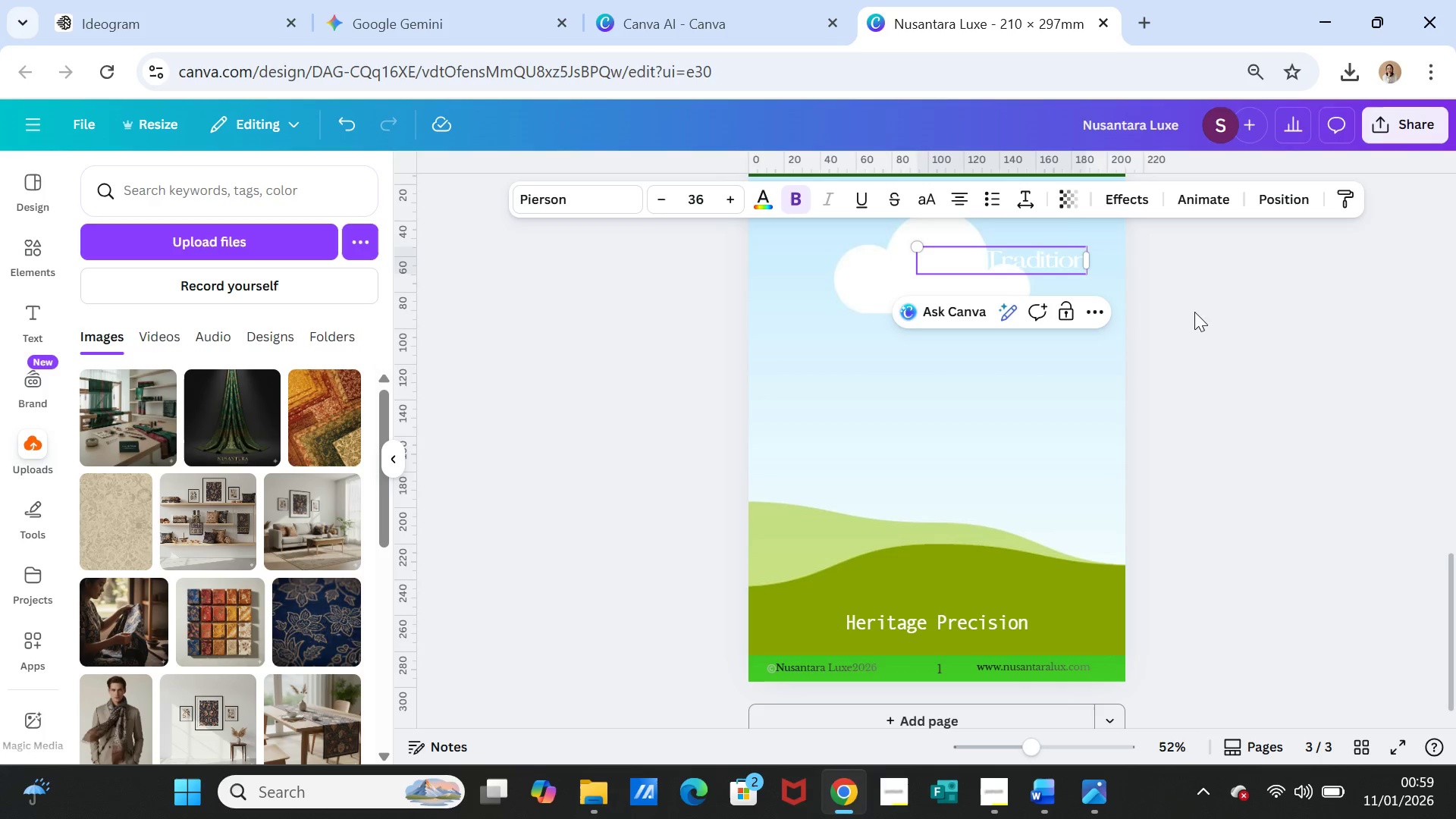 
left_click([1199, 314])
 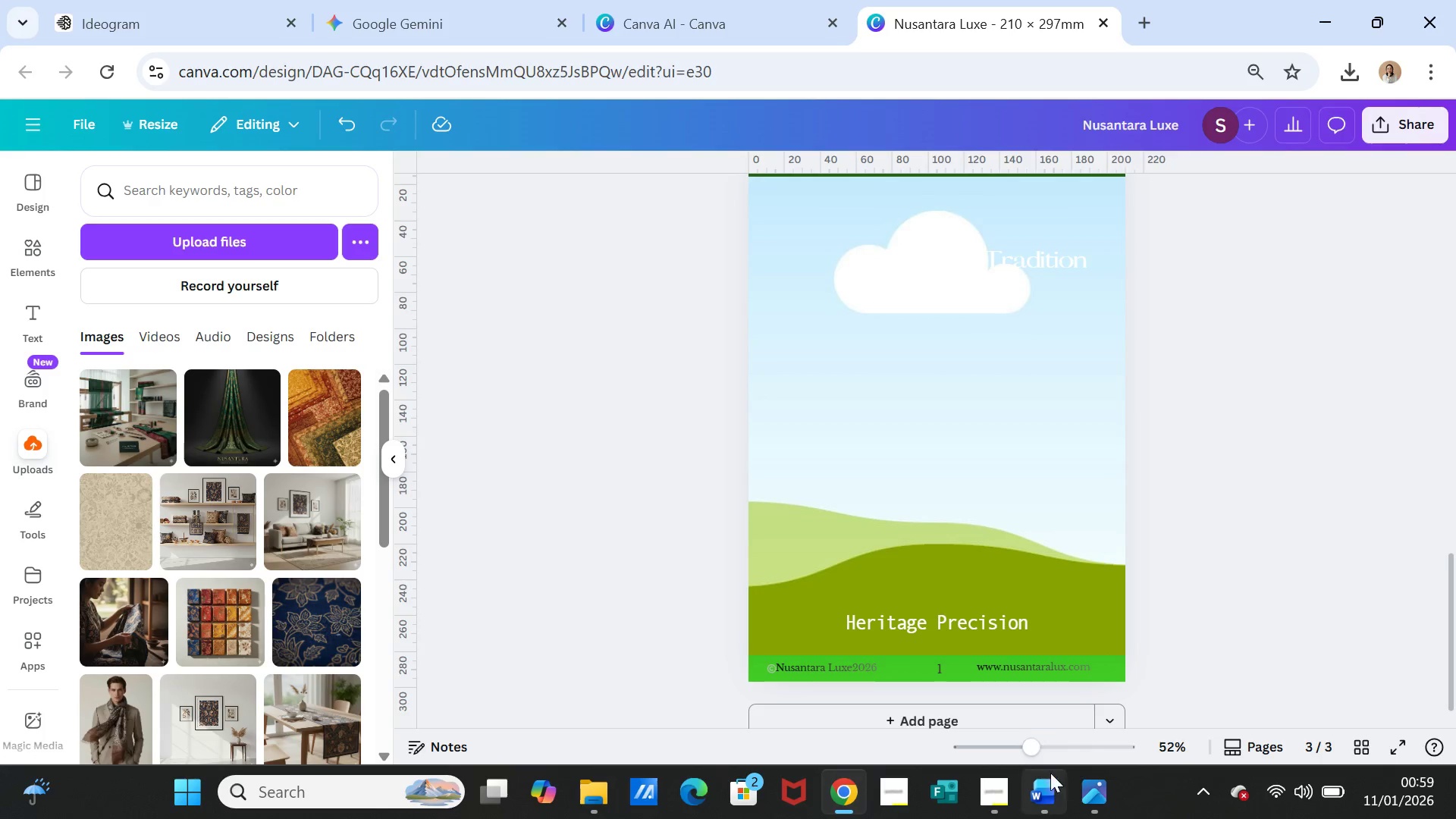 
left_click([1047, 779])
 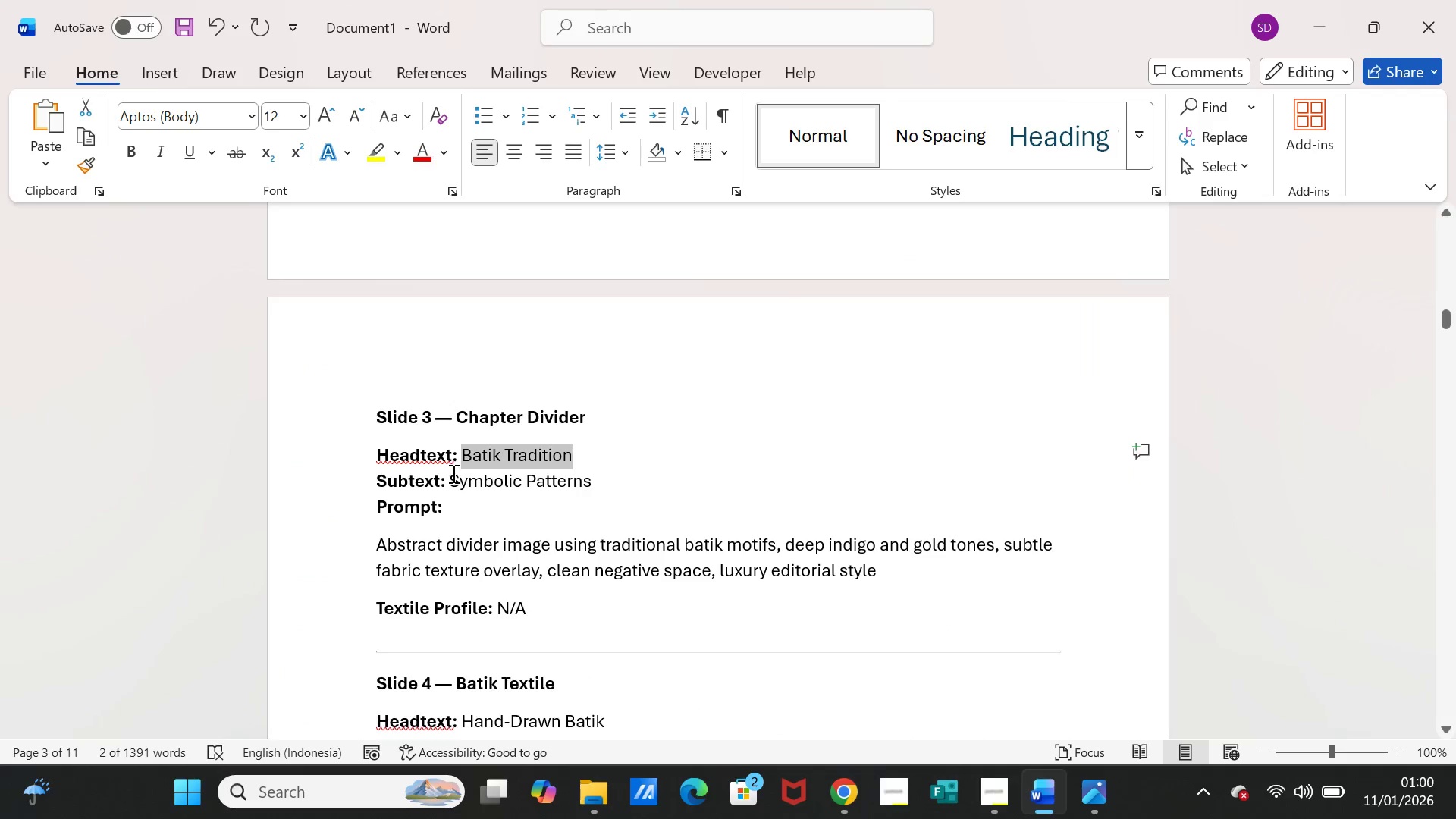 
left_click_drag(start_coordinate=[450, 475], to_coordinate=[560, 480])
 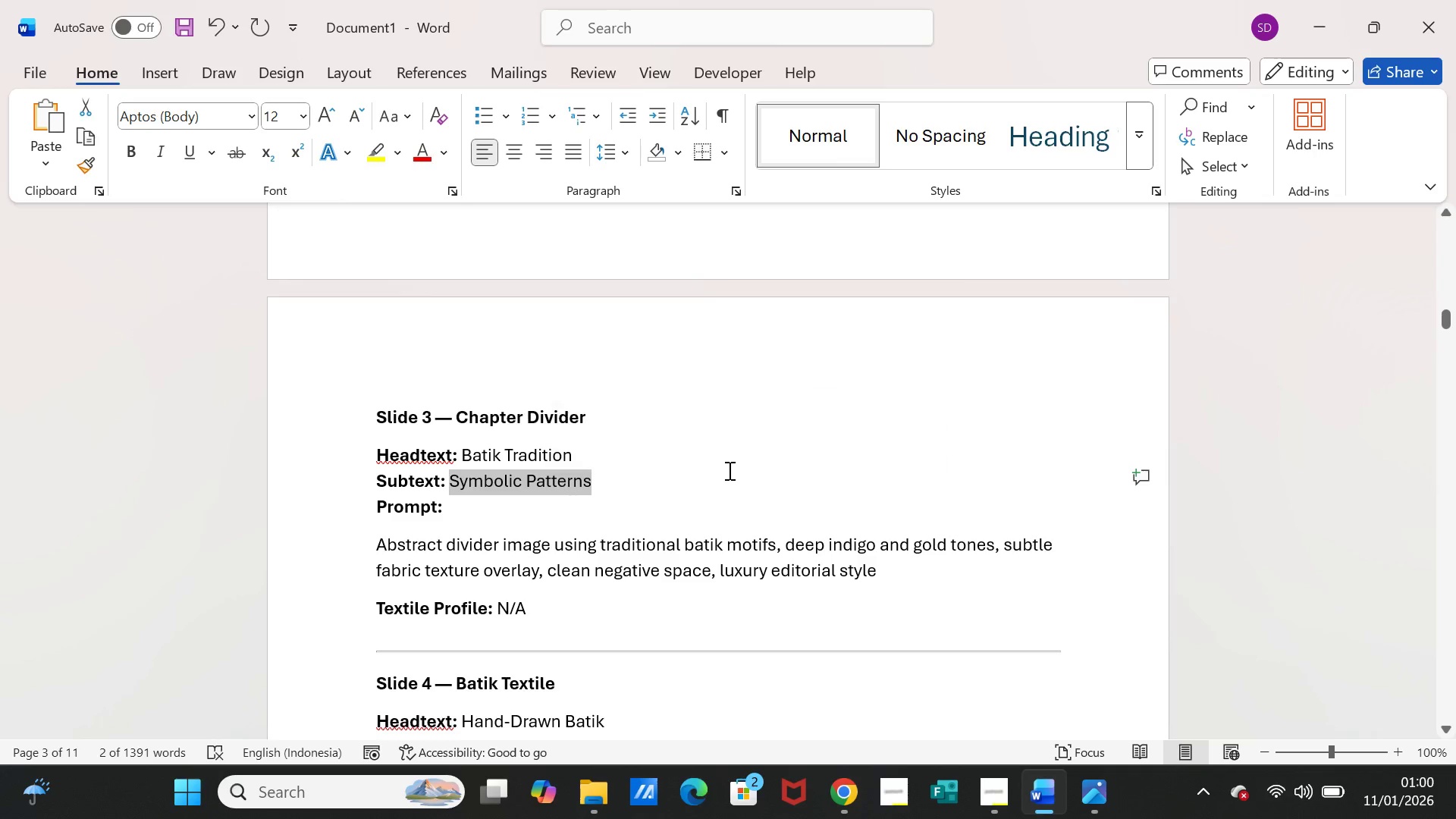 
key(Control+C)
 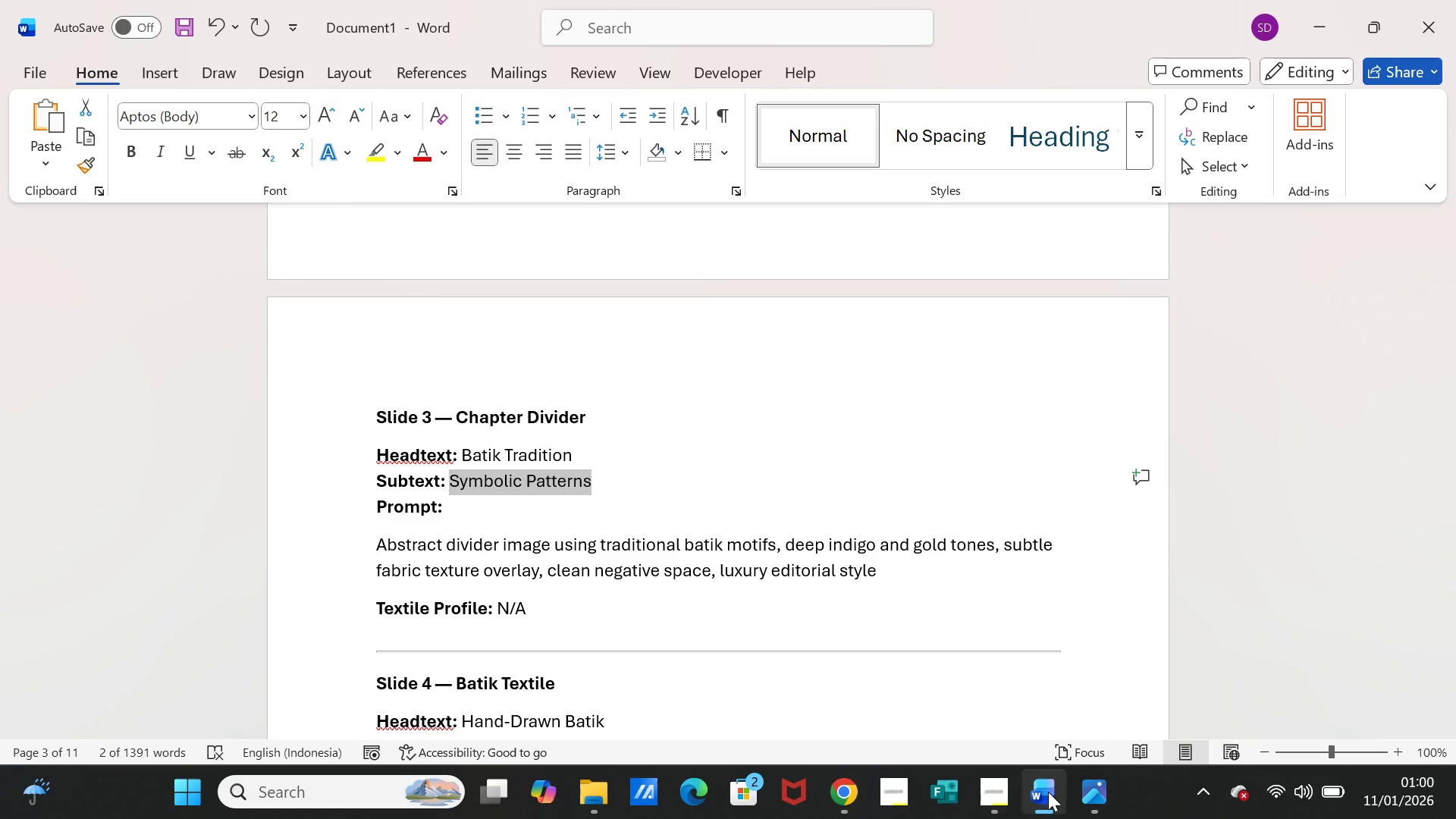 
left_click([1048, 792])
 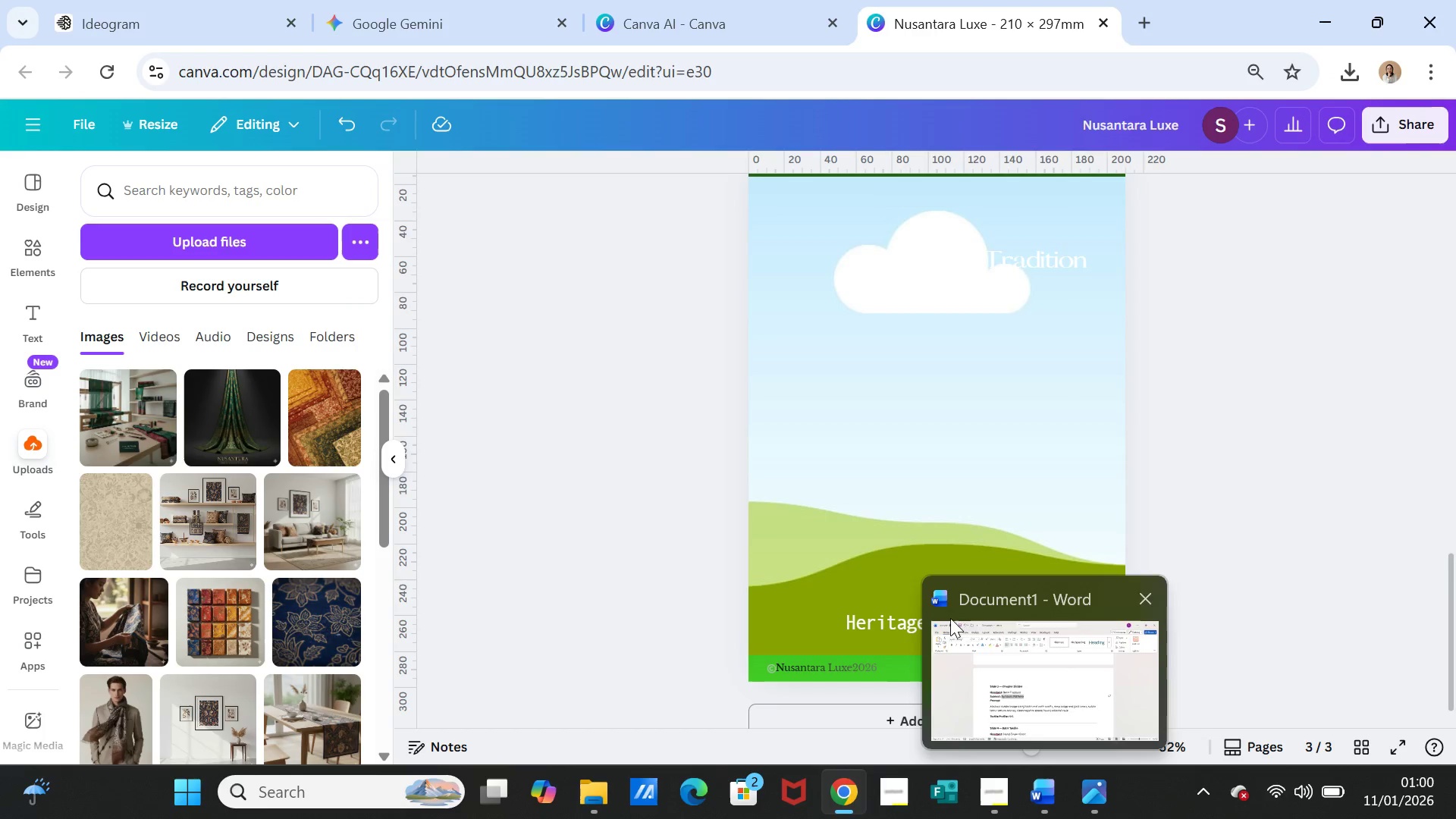 
left_click([895, 516])
 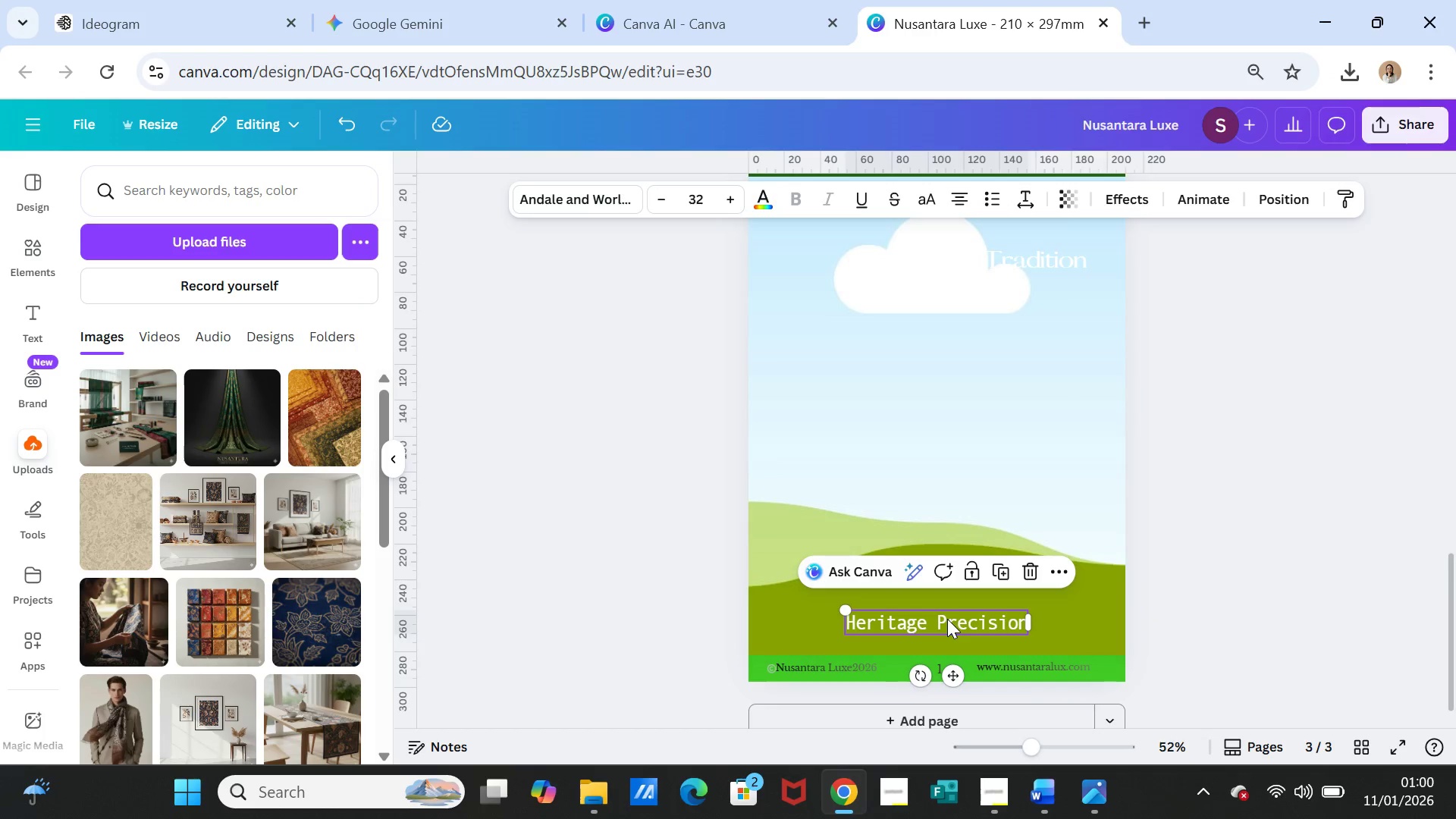 
double_click([947, 619])
 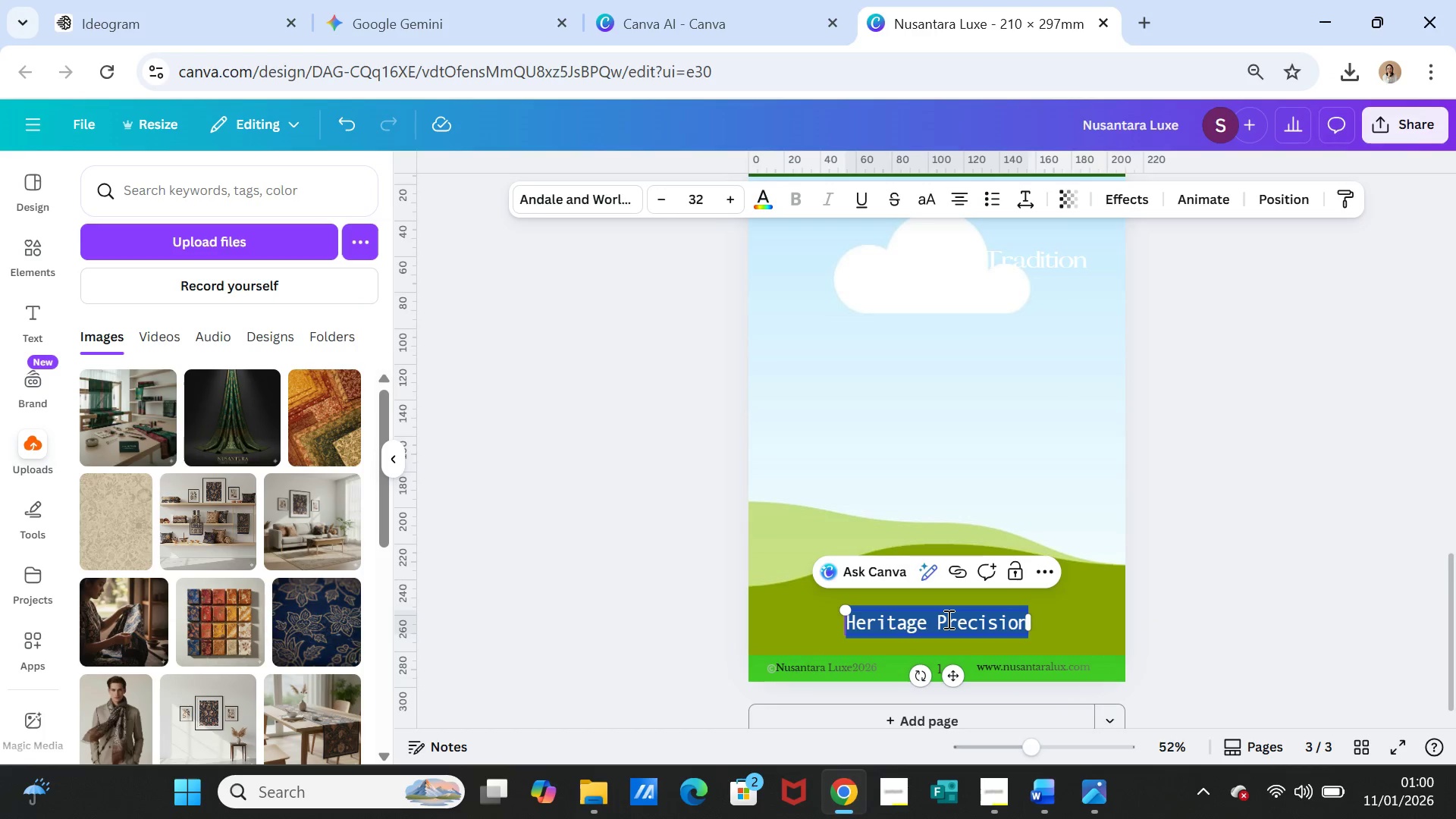 
triple_click([947, 619])
 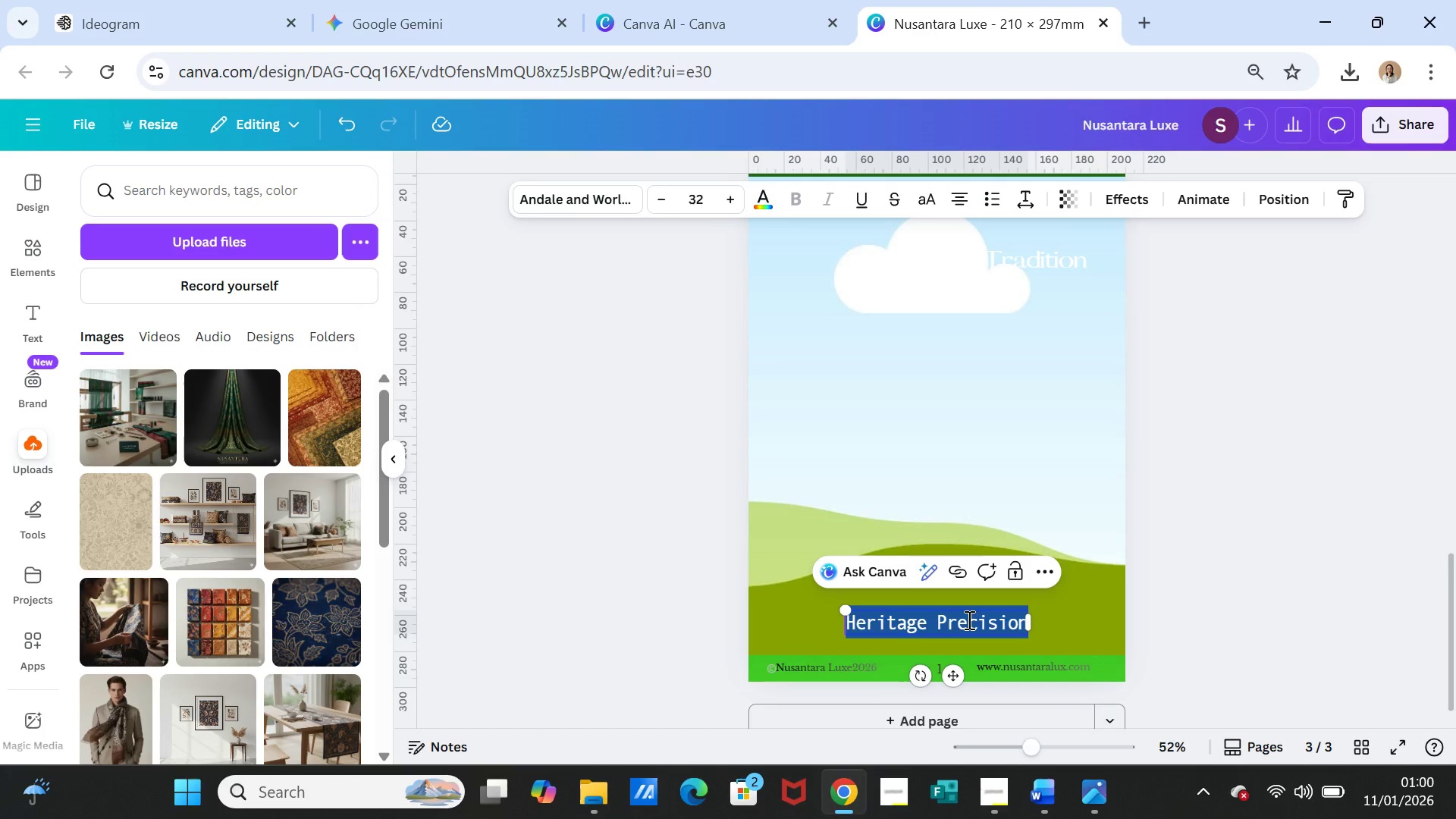 
key(Control+V)
 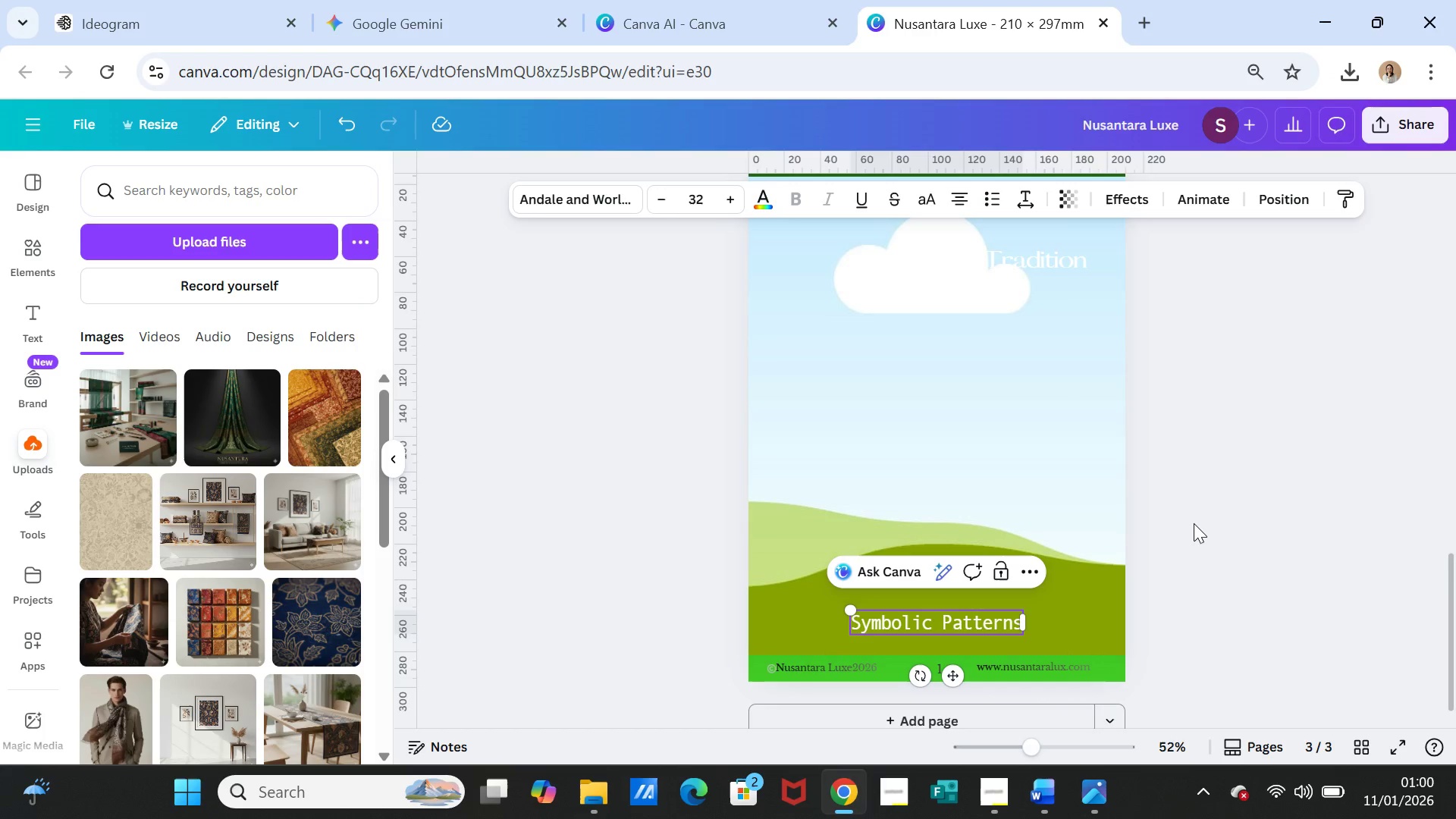 
left_click([1194, 523])
 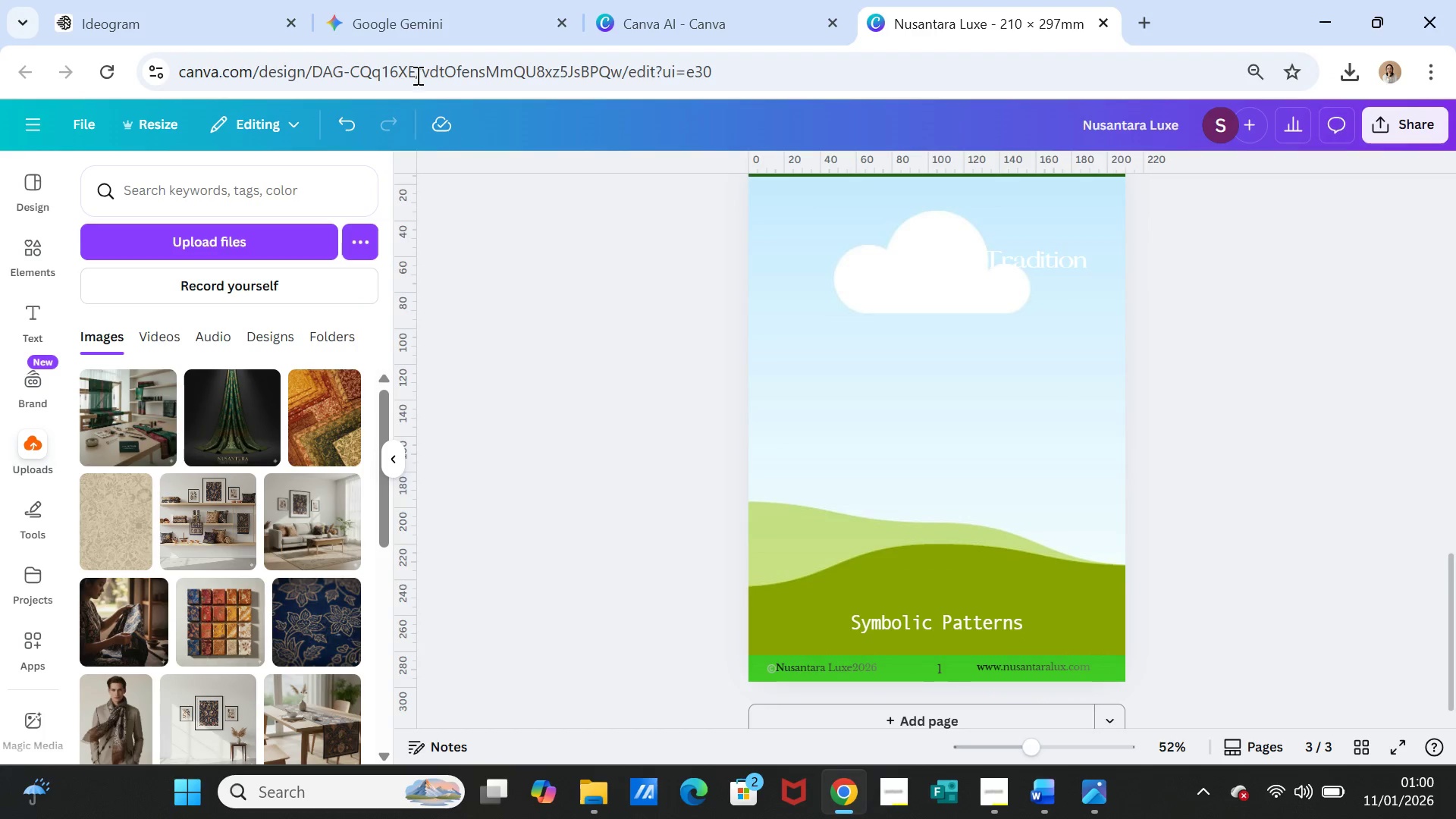 
left_click_drag(start_coordinate=[419, 24], to_coordinate=[896, 362])
 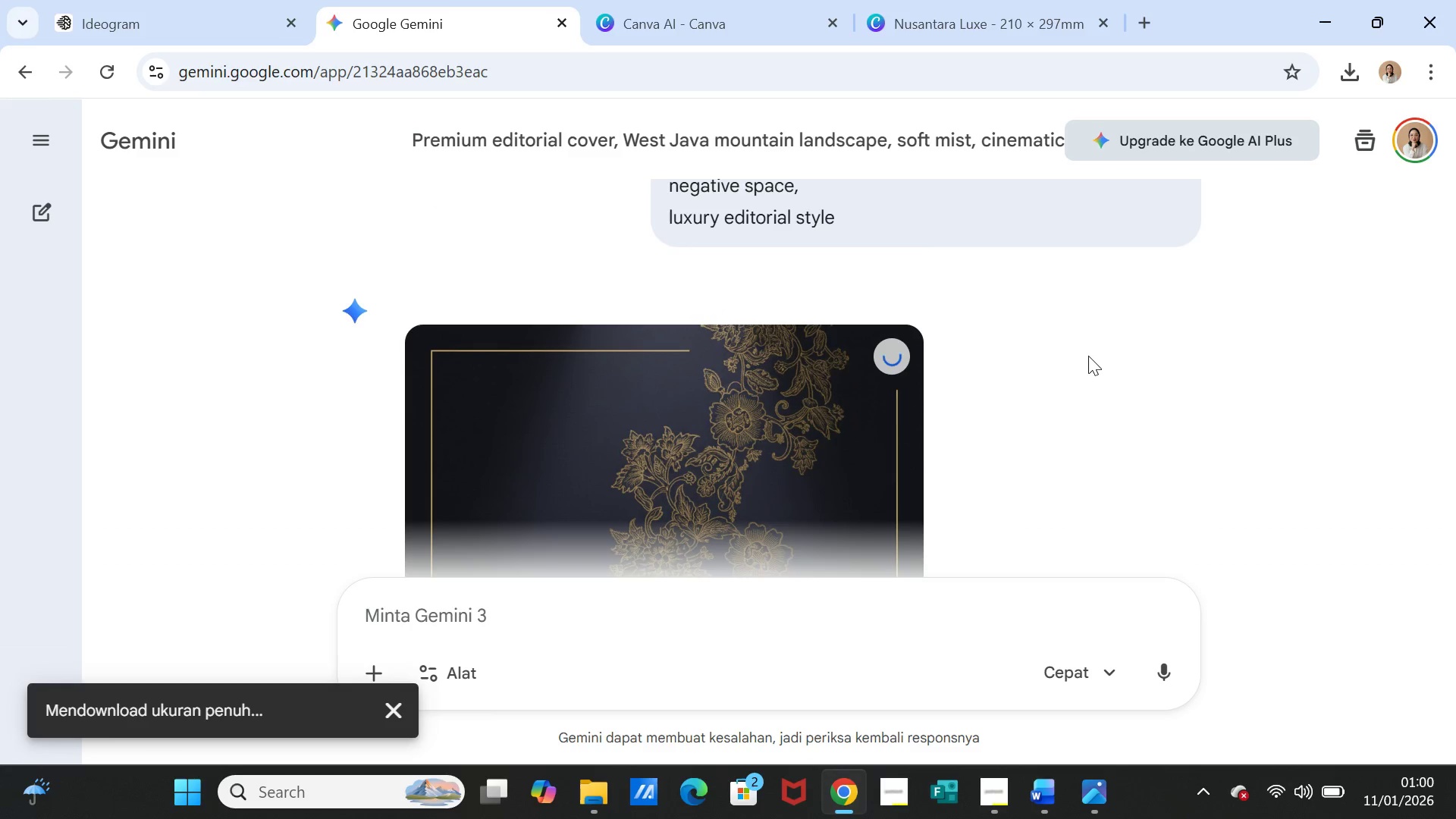 
scroll: coordinate [800, 462], scroll_direction: down, amount: 4.0
 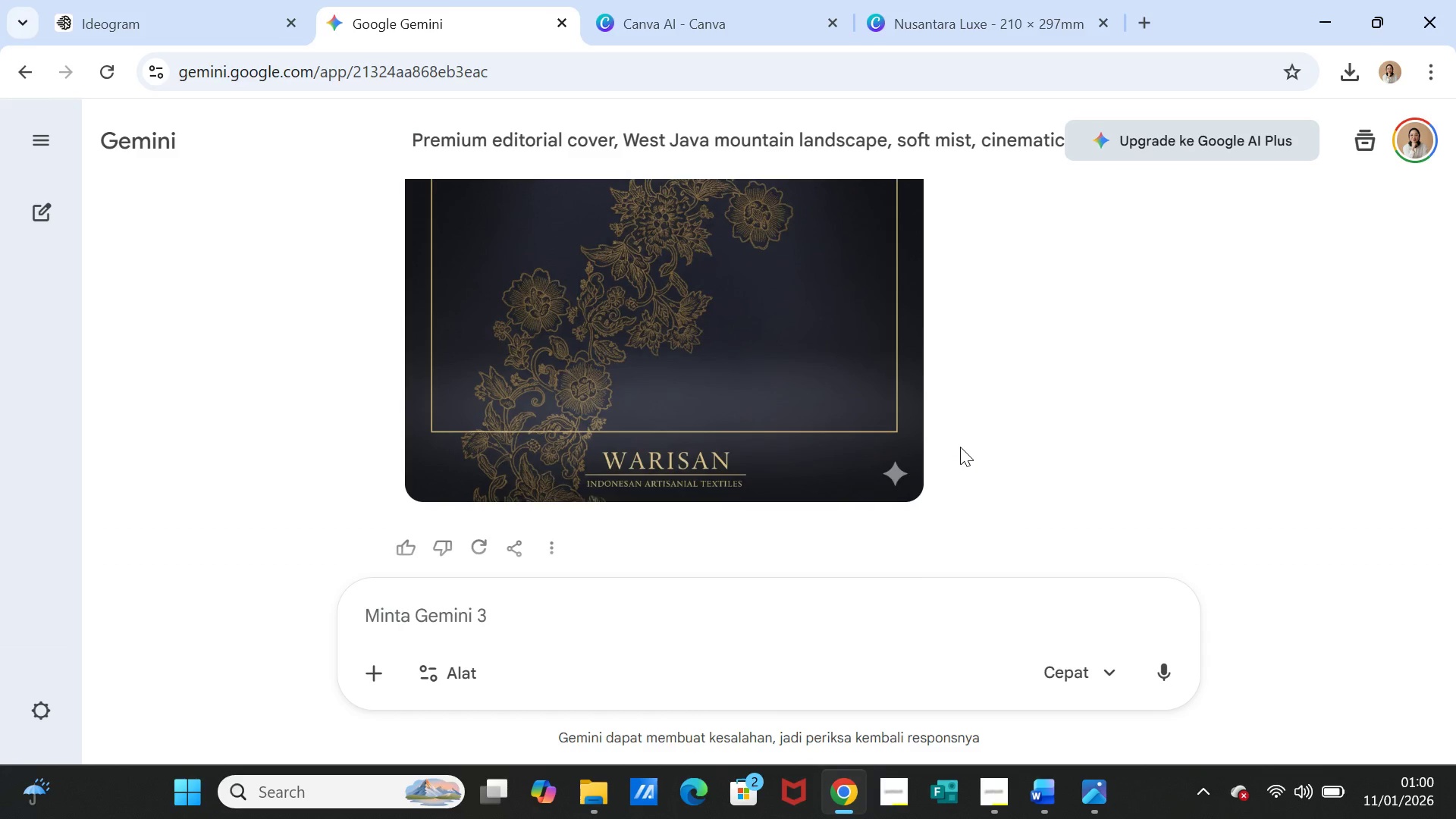 
scroll: coordinate [960, 447], scroll_direction: up, amount: 2.0
 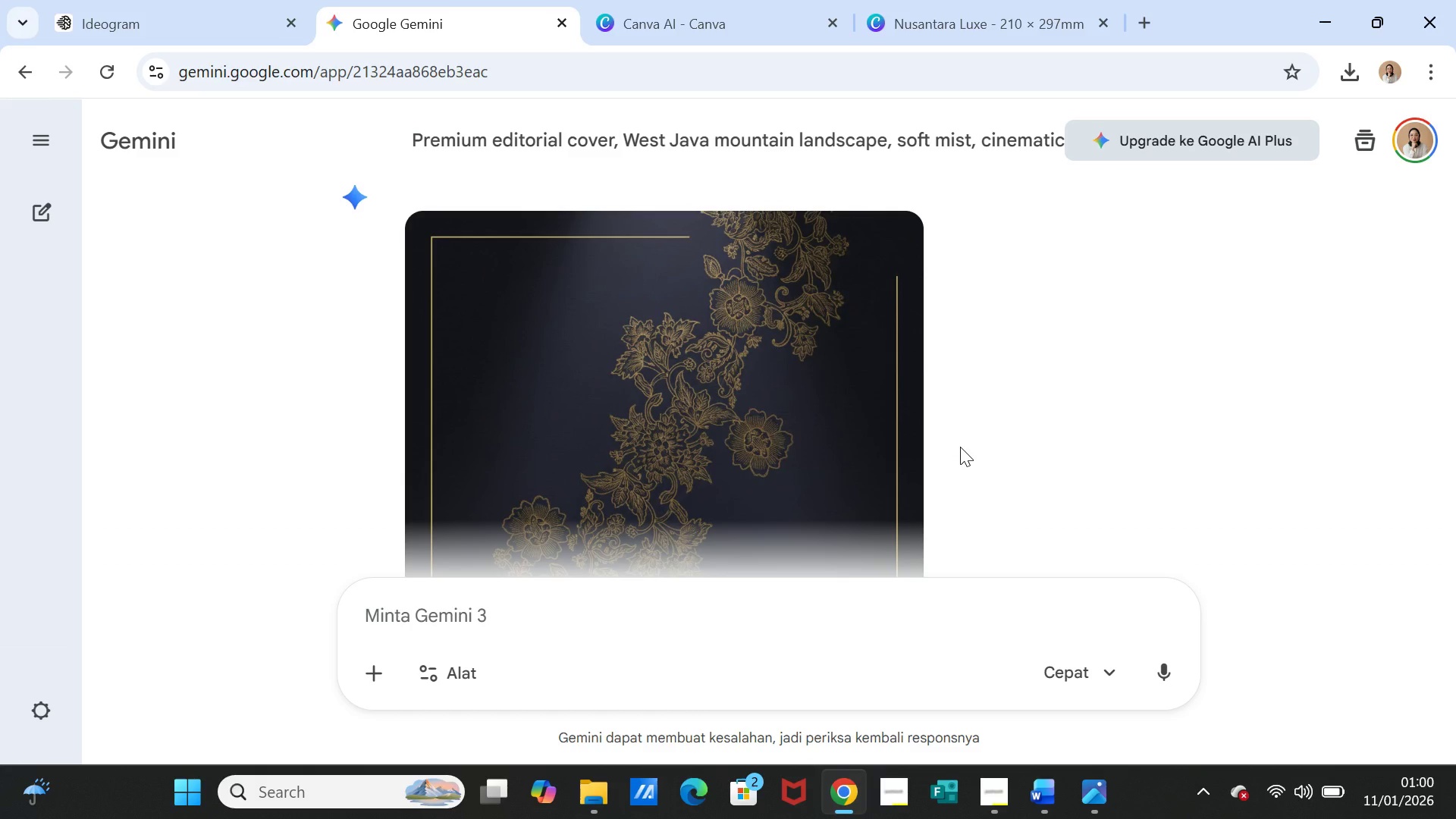 
scroll: coordinate [960, 447], scroll_direction: down, amount: 1.0
 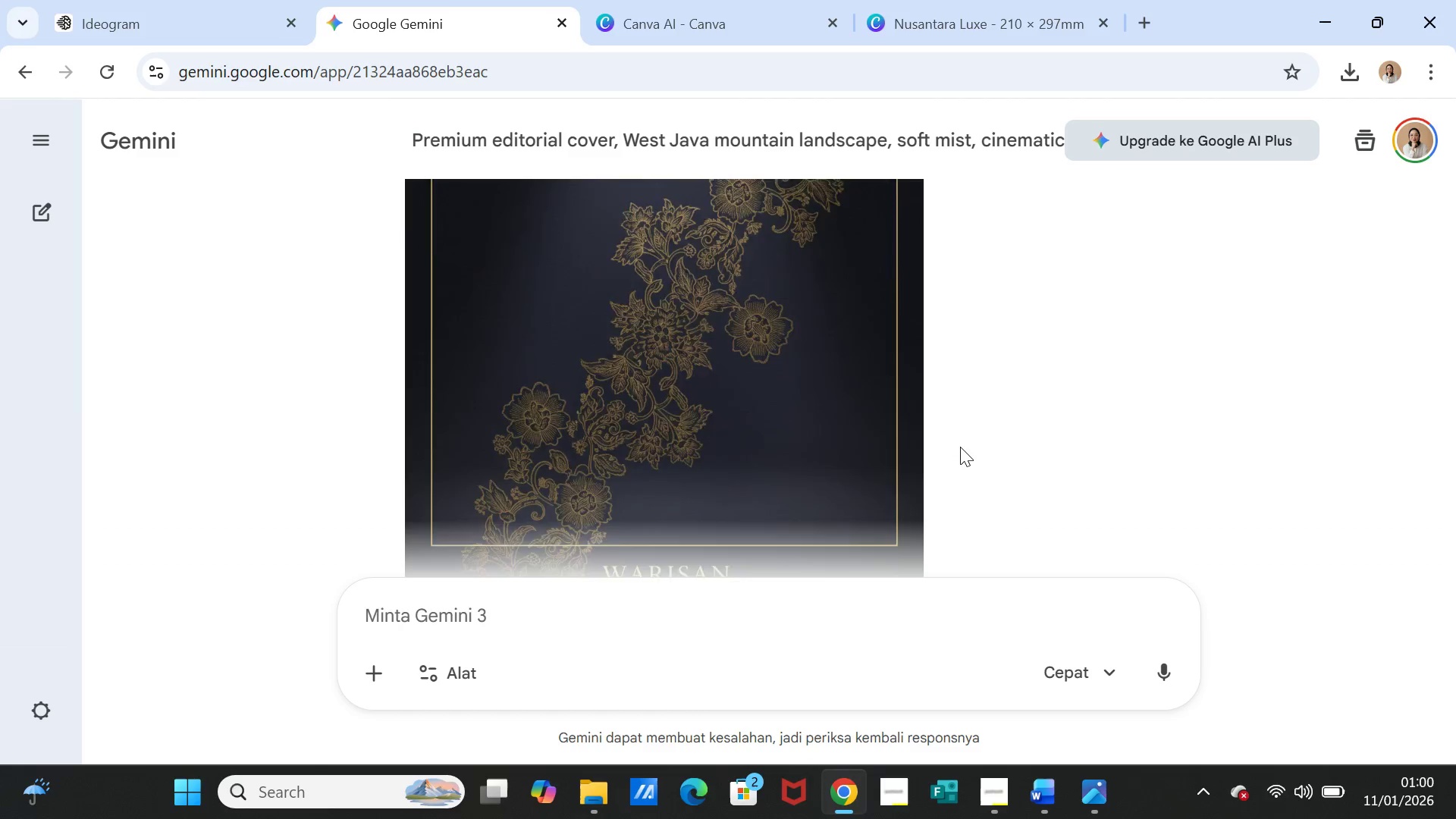 
scroll: coordinate [960, 447], scroll_direction: up, amount: 2.0
 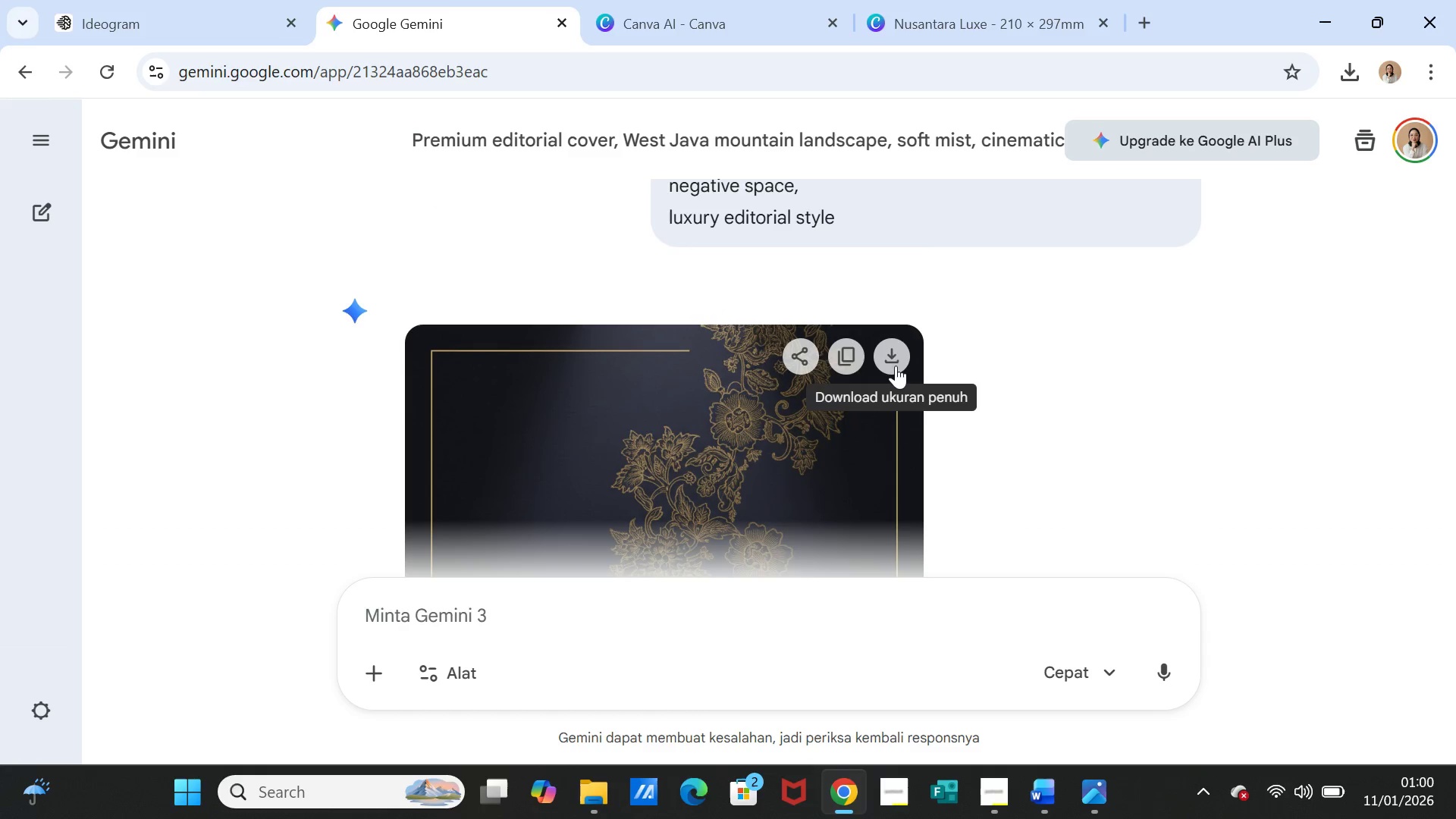 
left_click([896, 362])
 